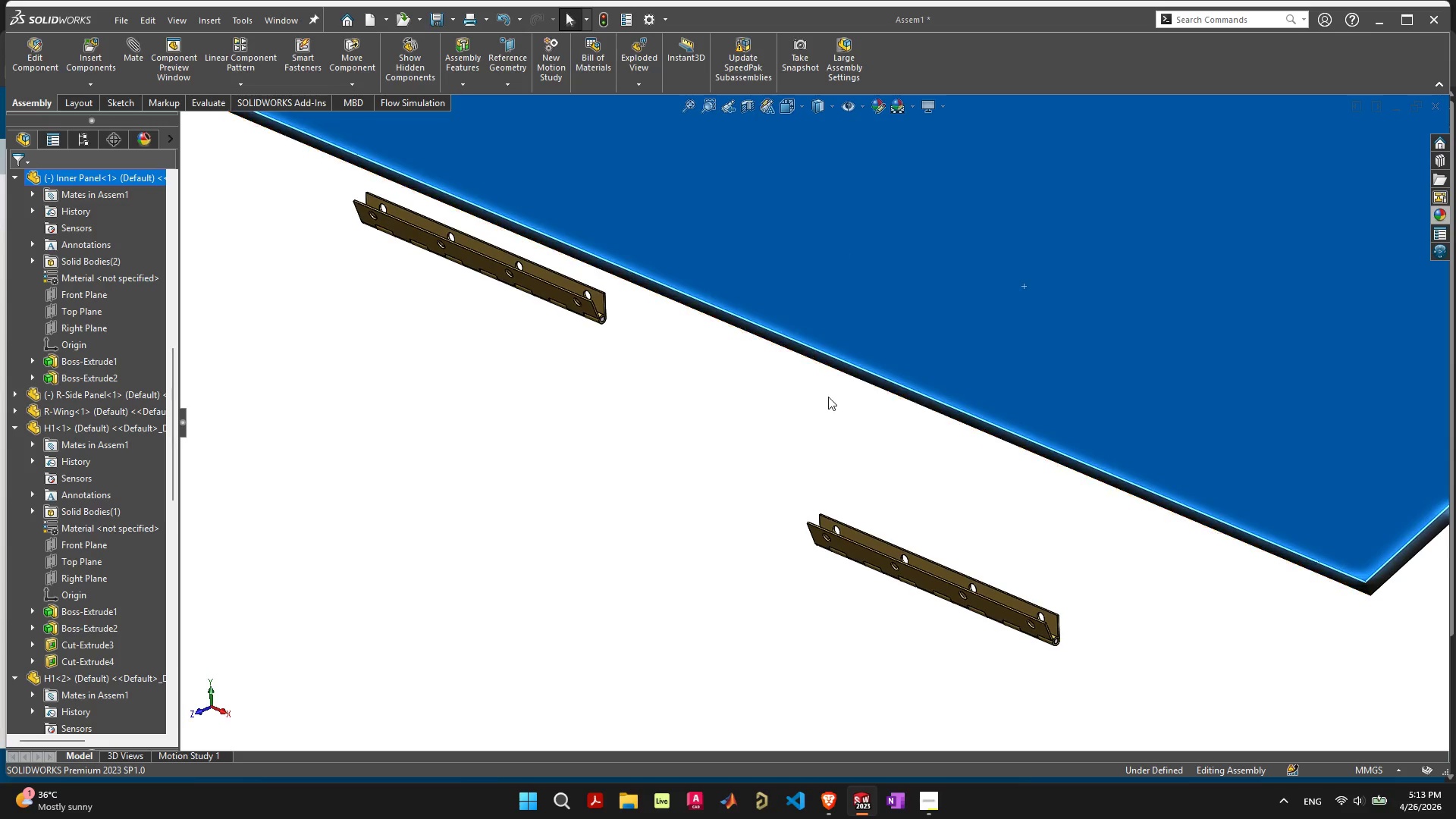 
key(Control+ControlLeft)
 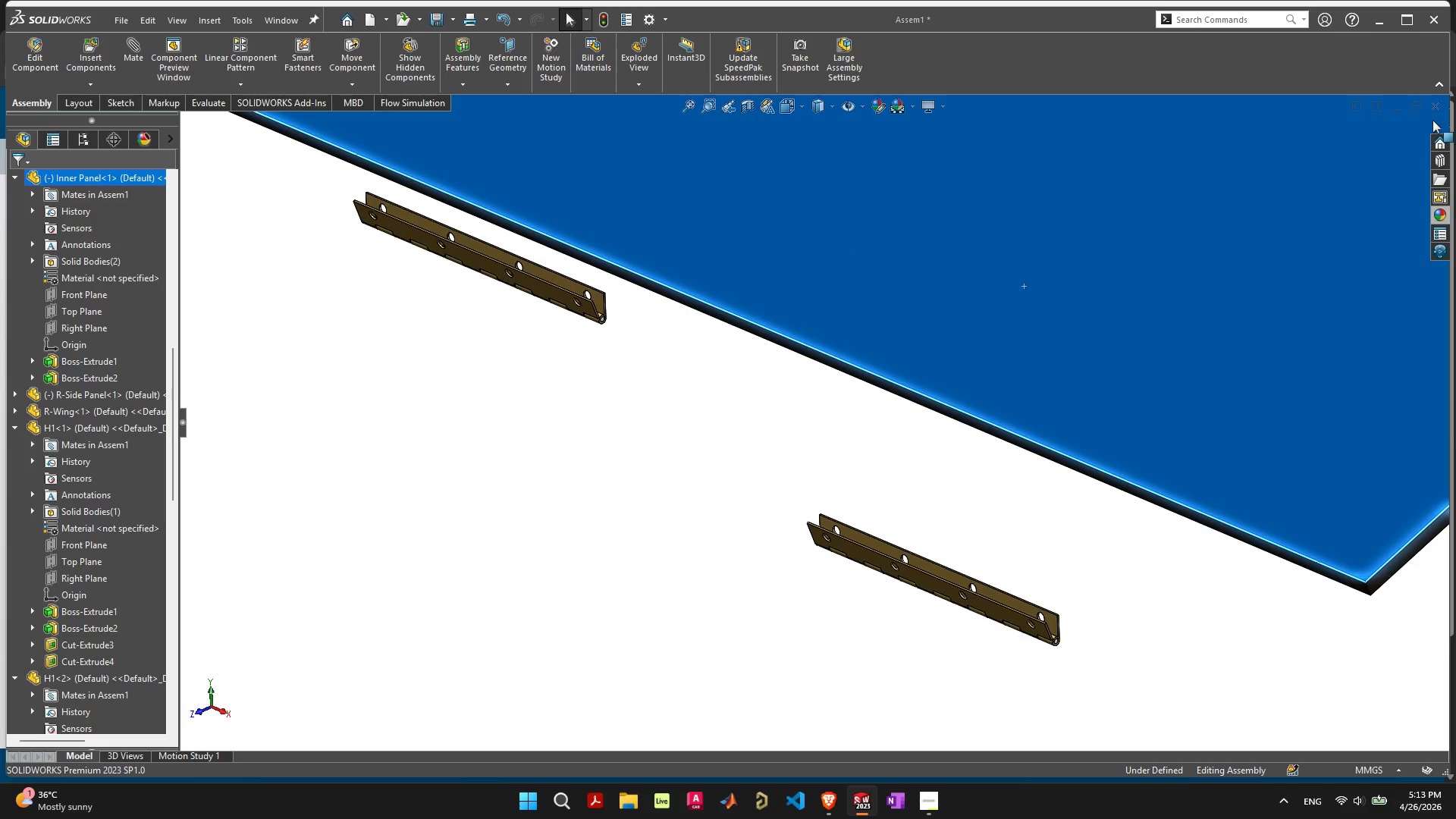 
left_click([1430, 104])
 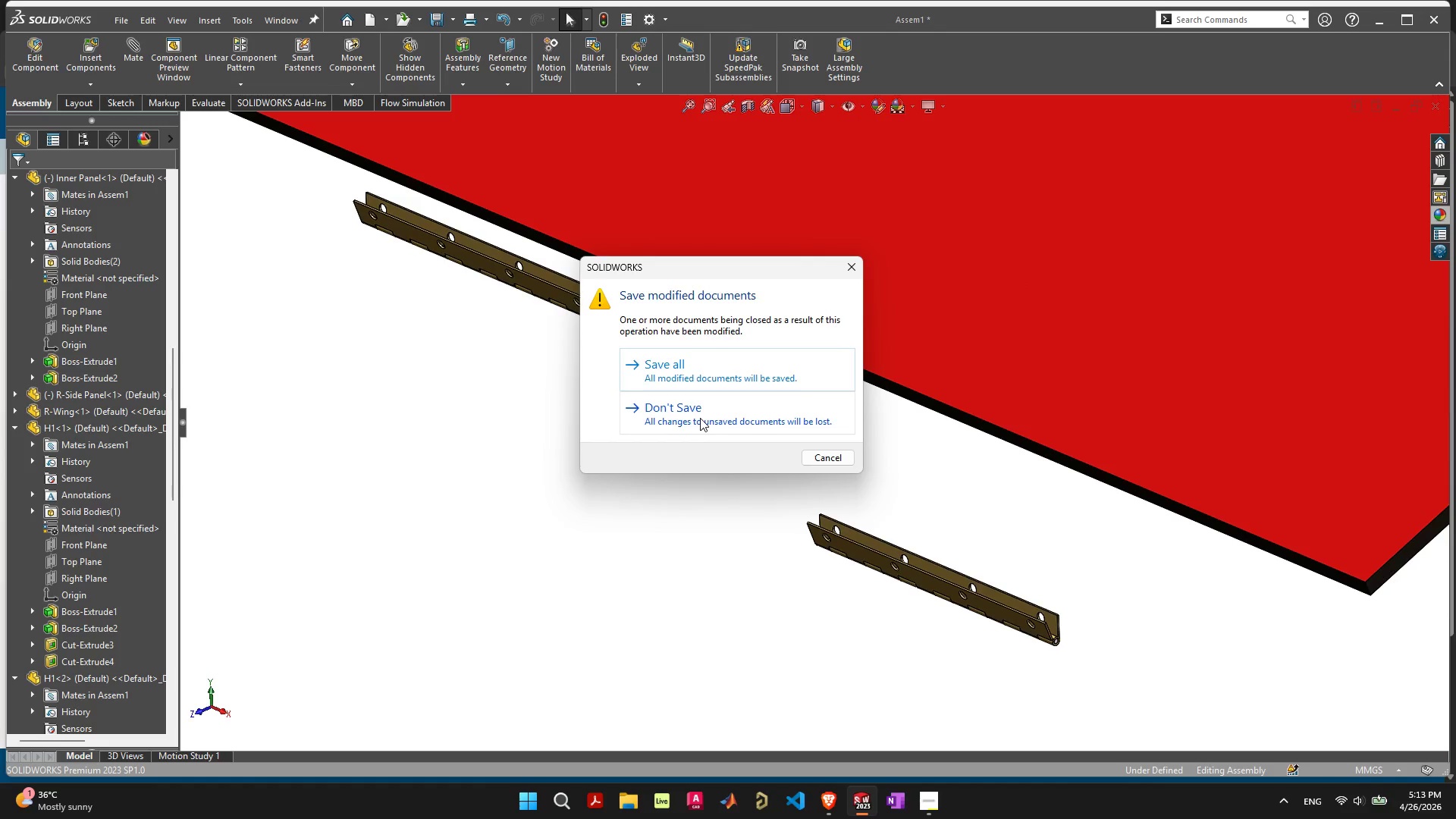 
left_click([703, 420])
 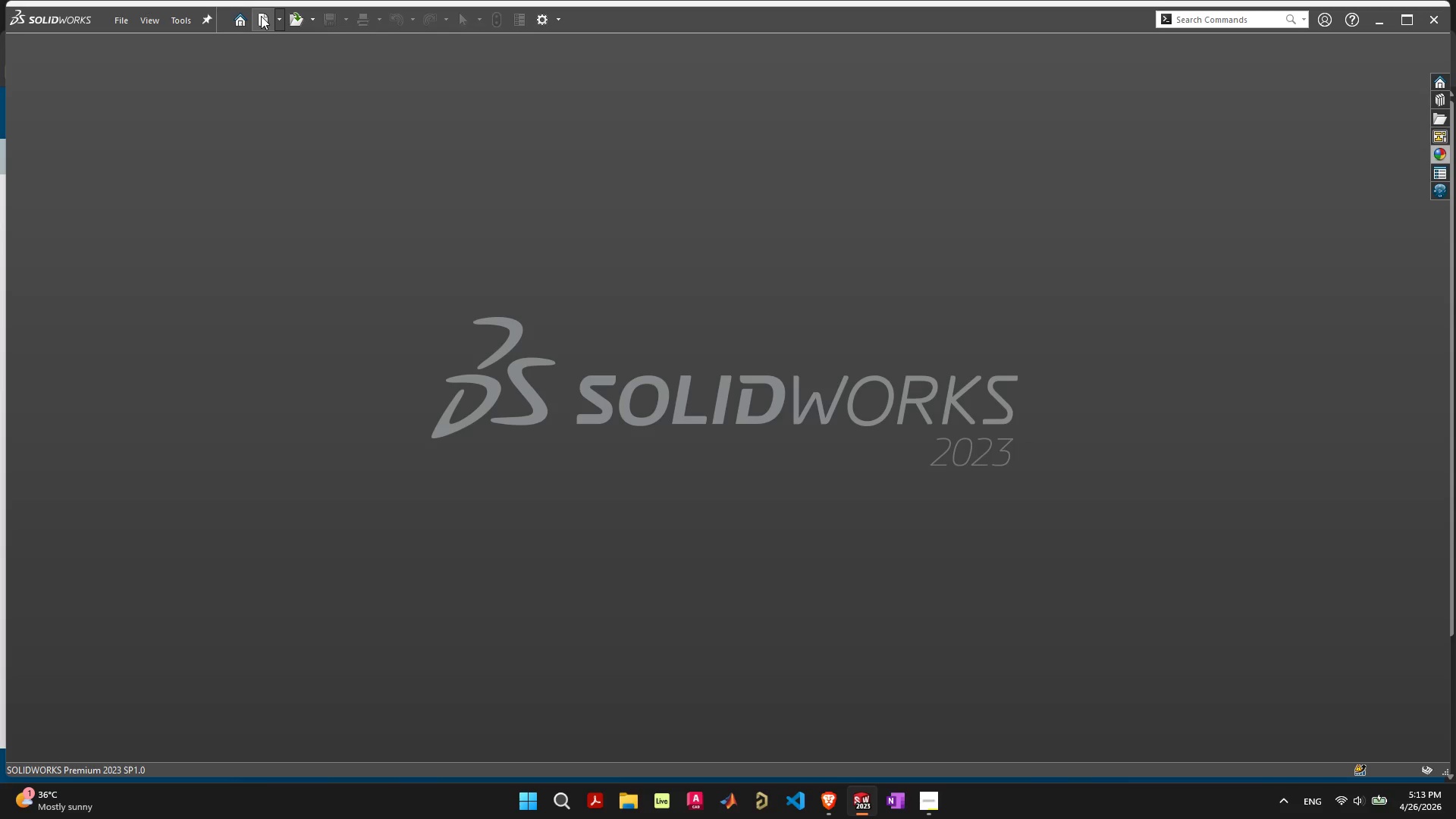 
left_click([312, 19])
 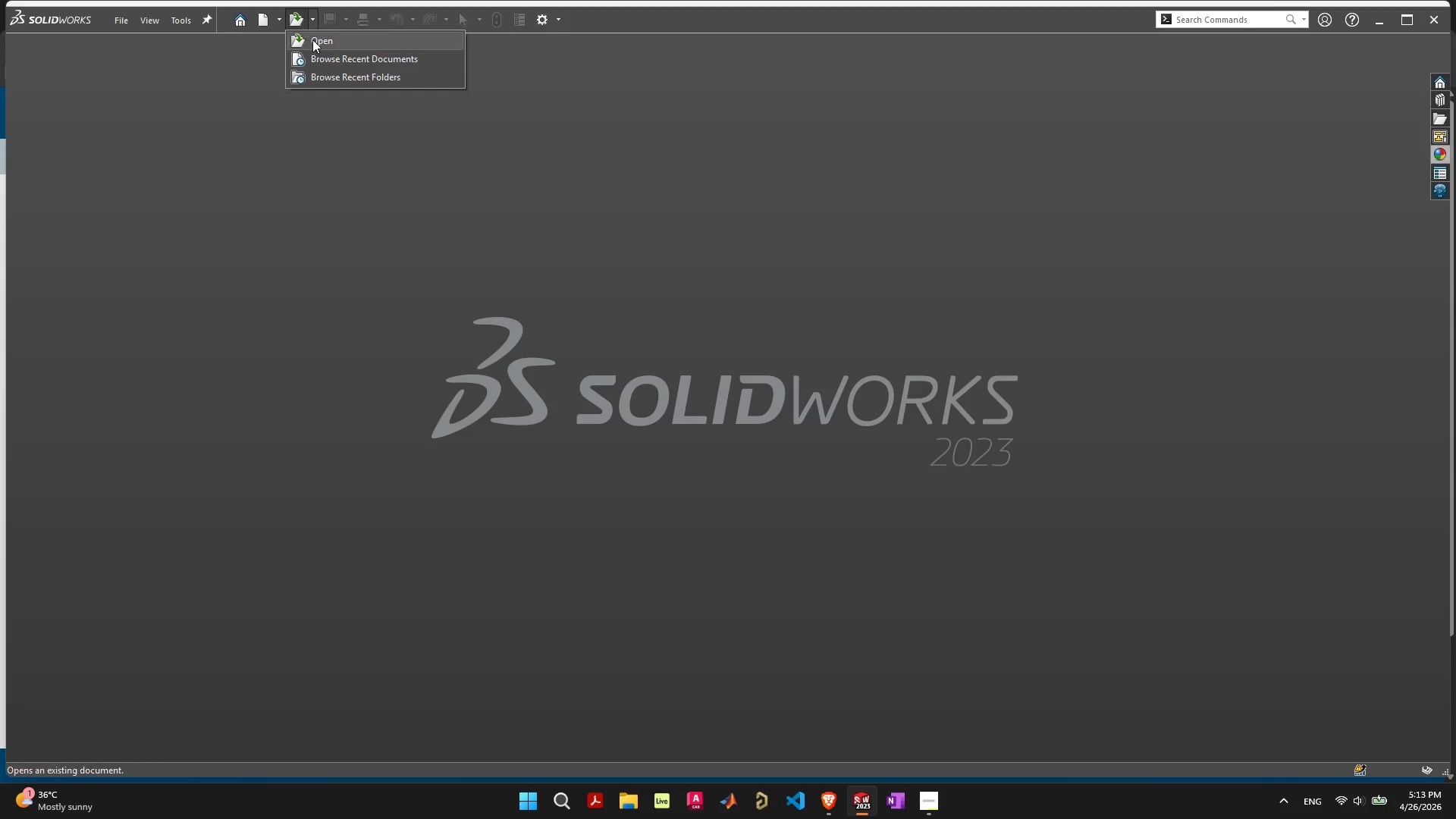 
left_click([315, 42])
 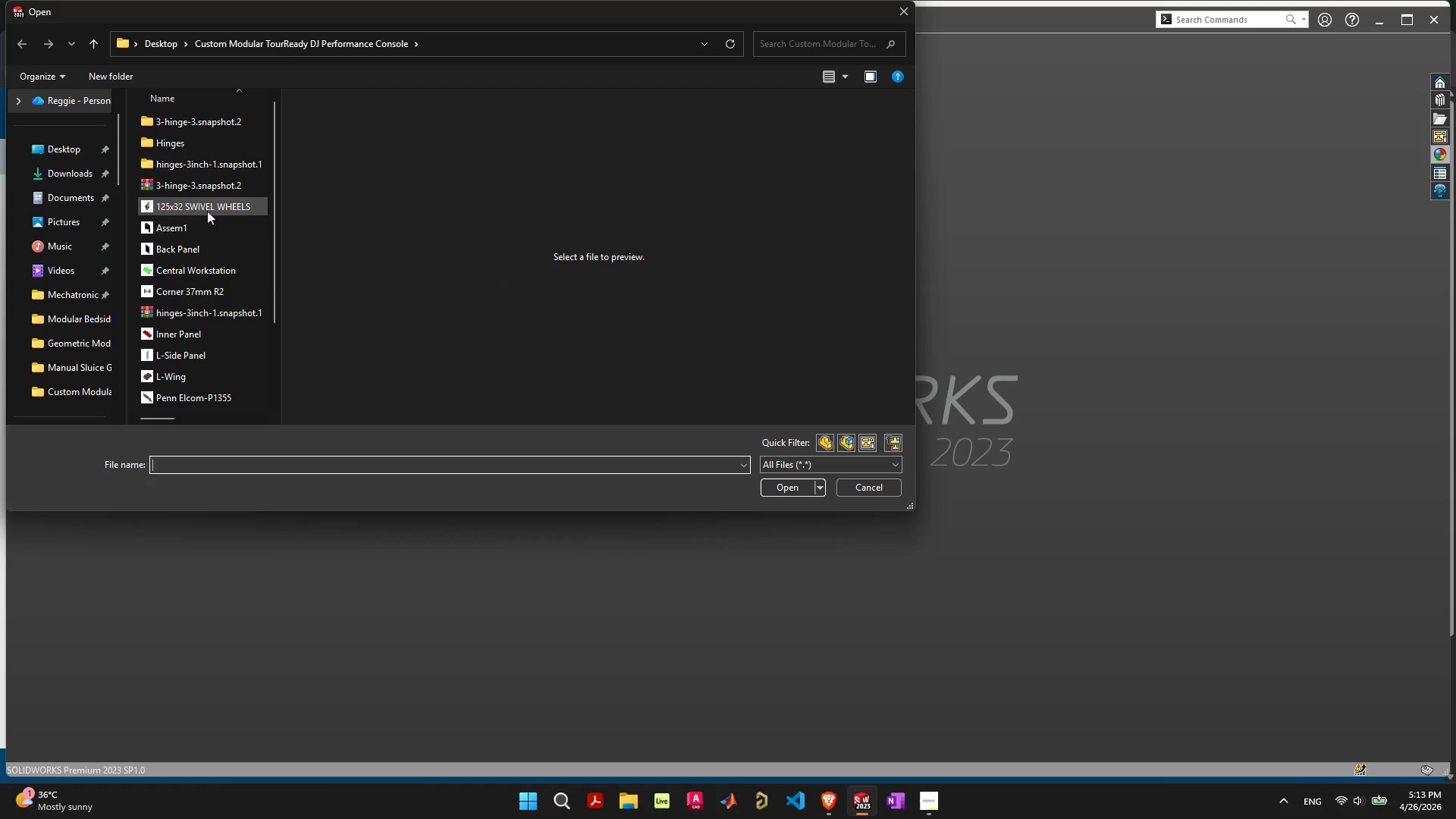 
double_click([207, 221])
 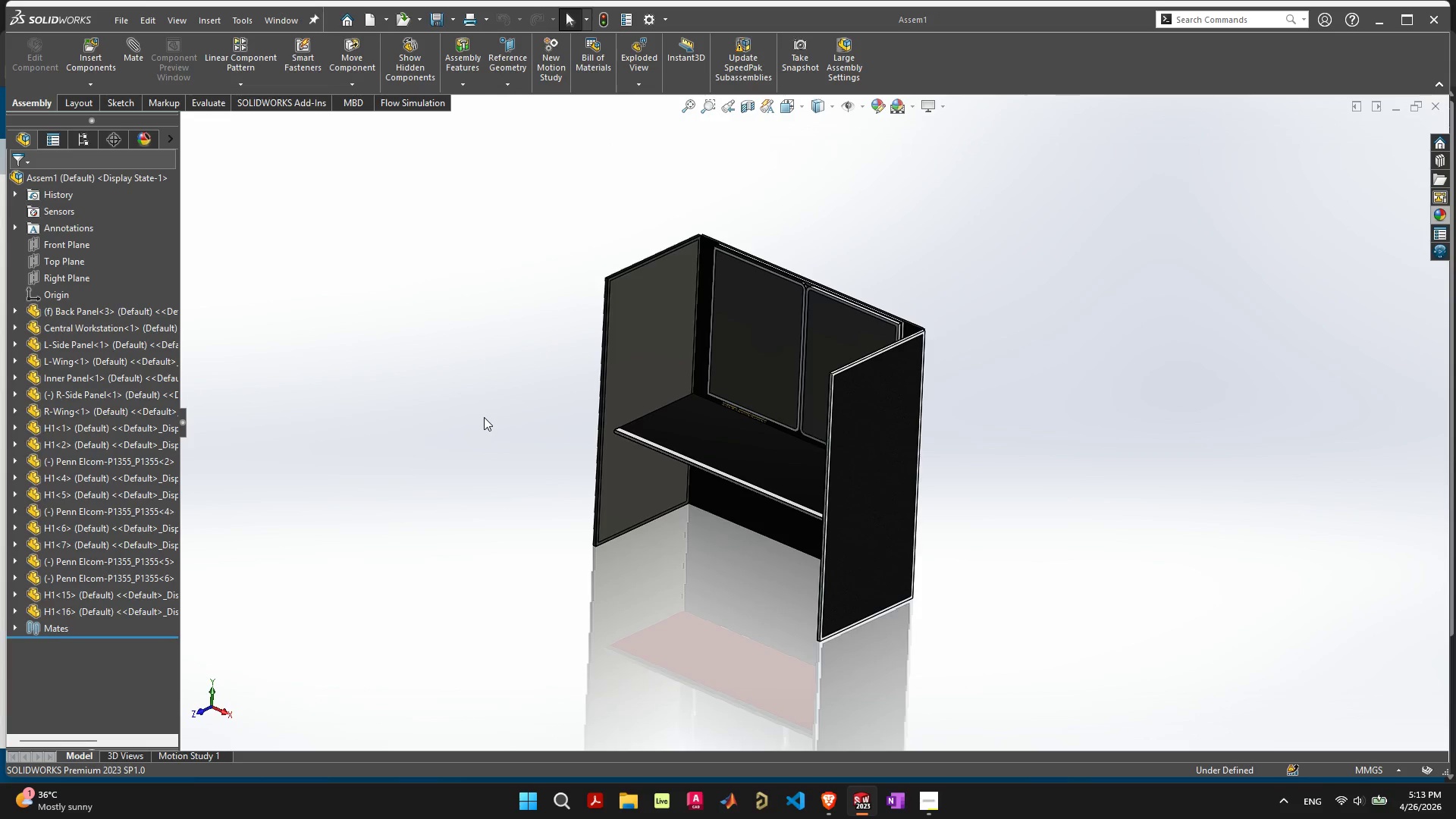 
scroll: coordinate [784, 455], scroll_direction: up, amount: 7.0
 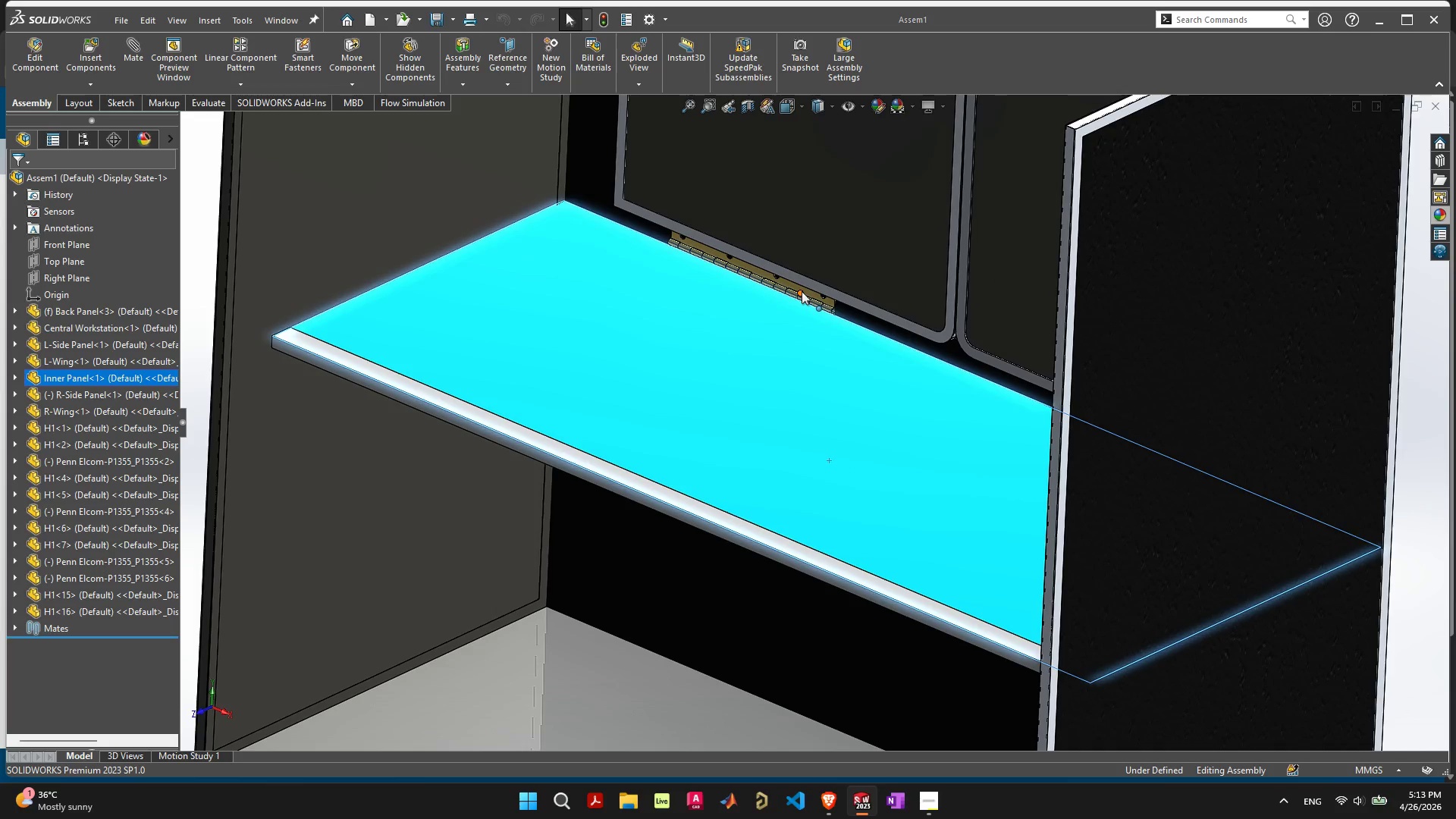 
left_click([802, 290])
 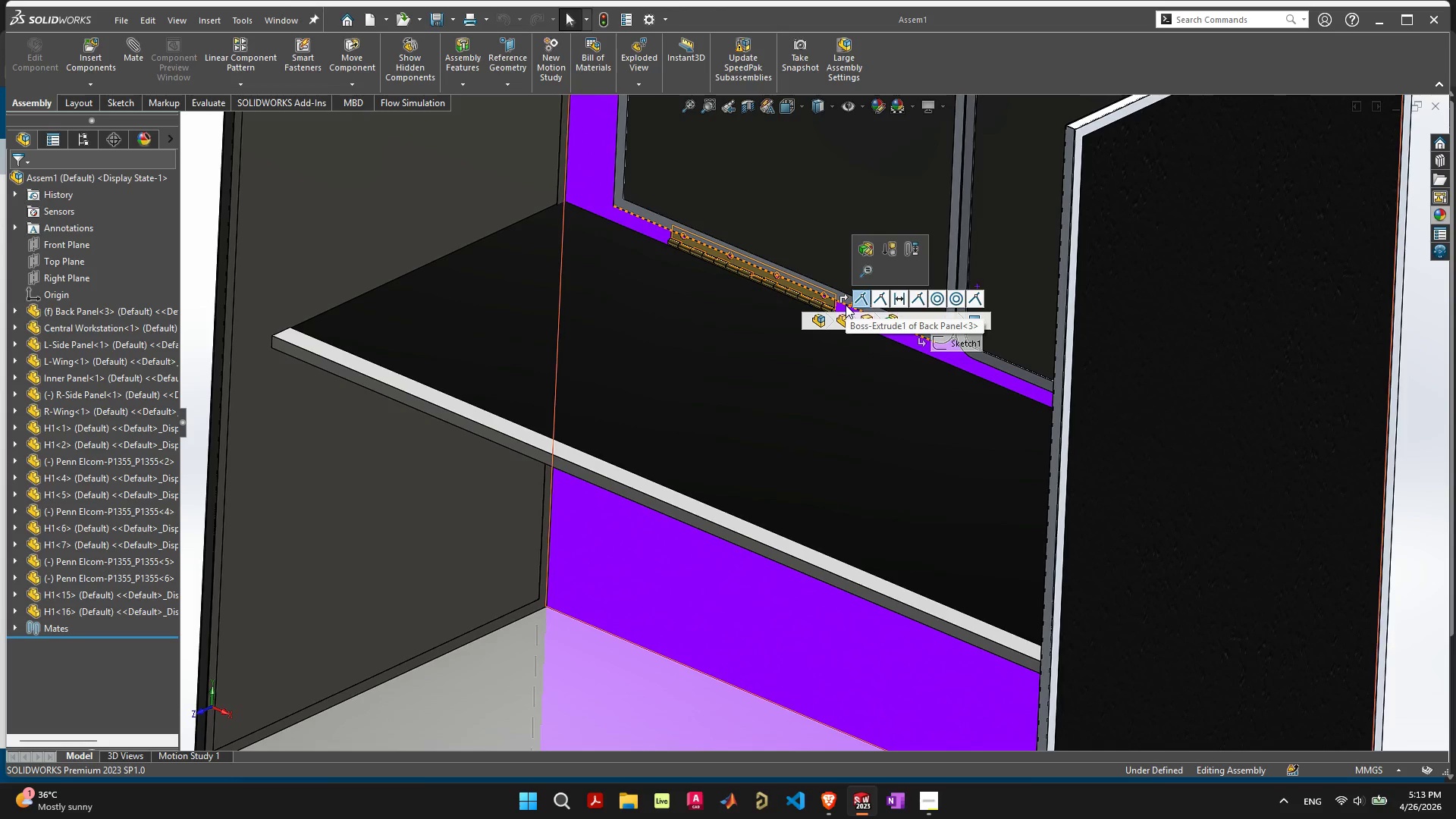 
wait(26.97)
 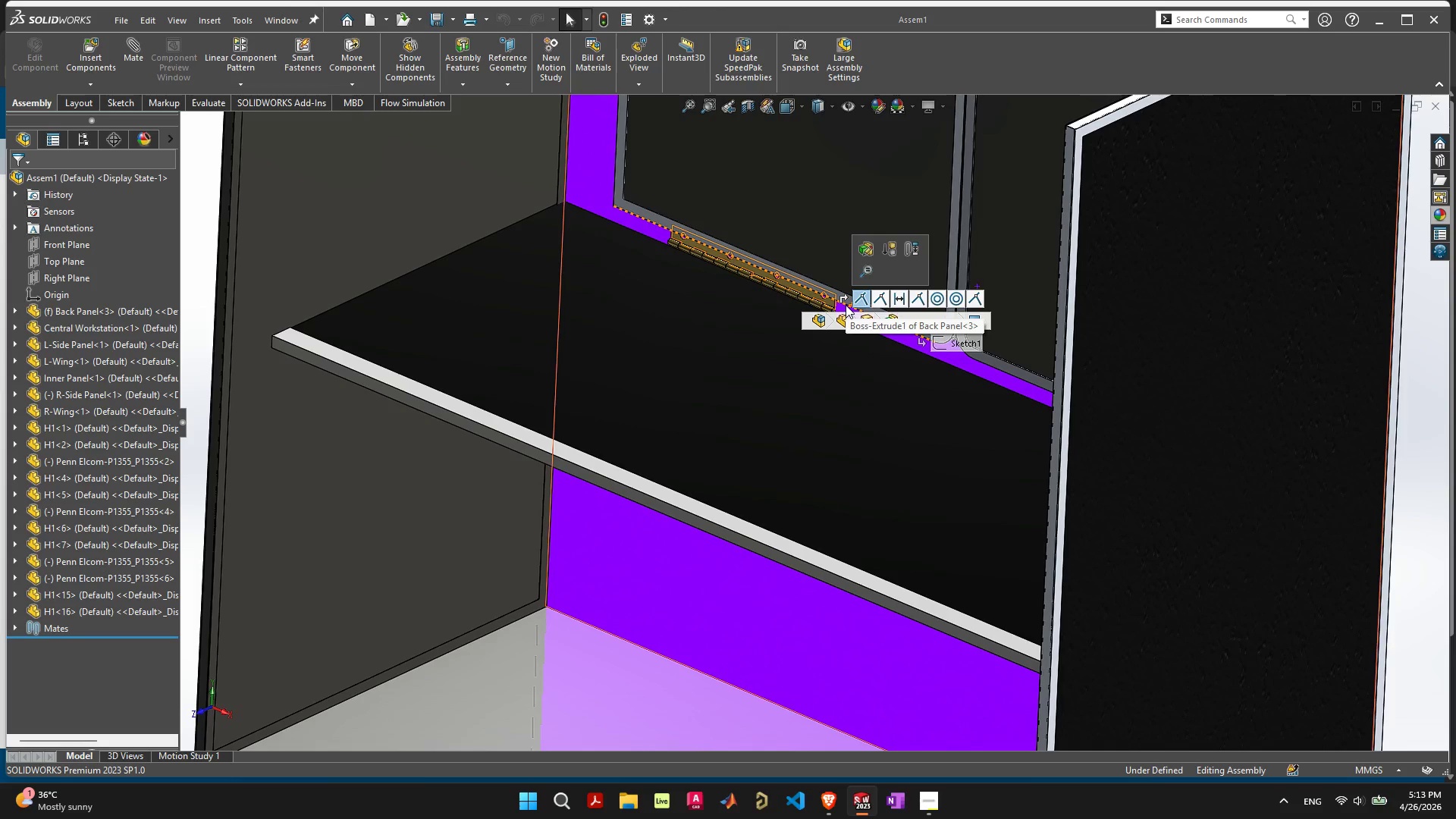 
left_click([805, 289])
 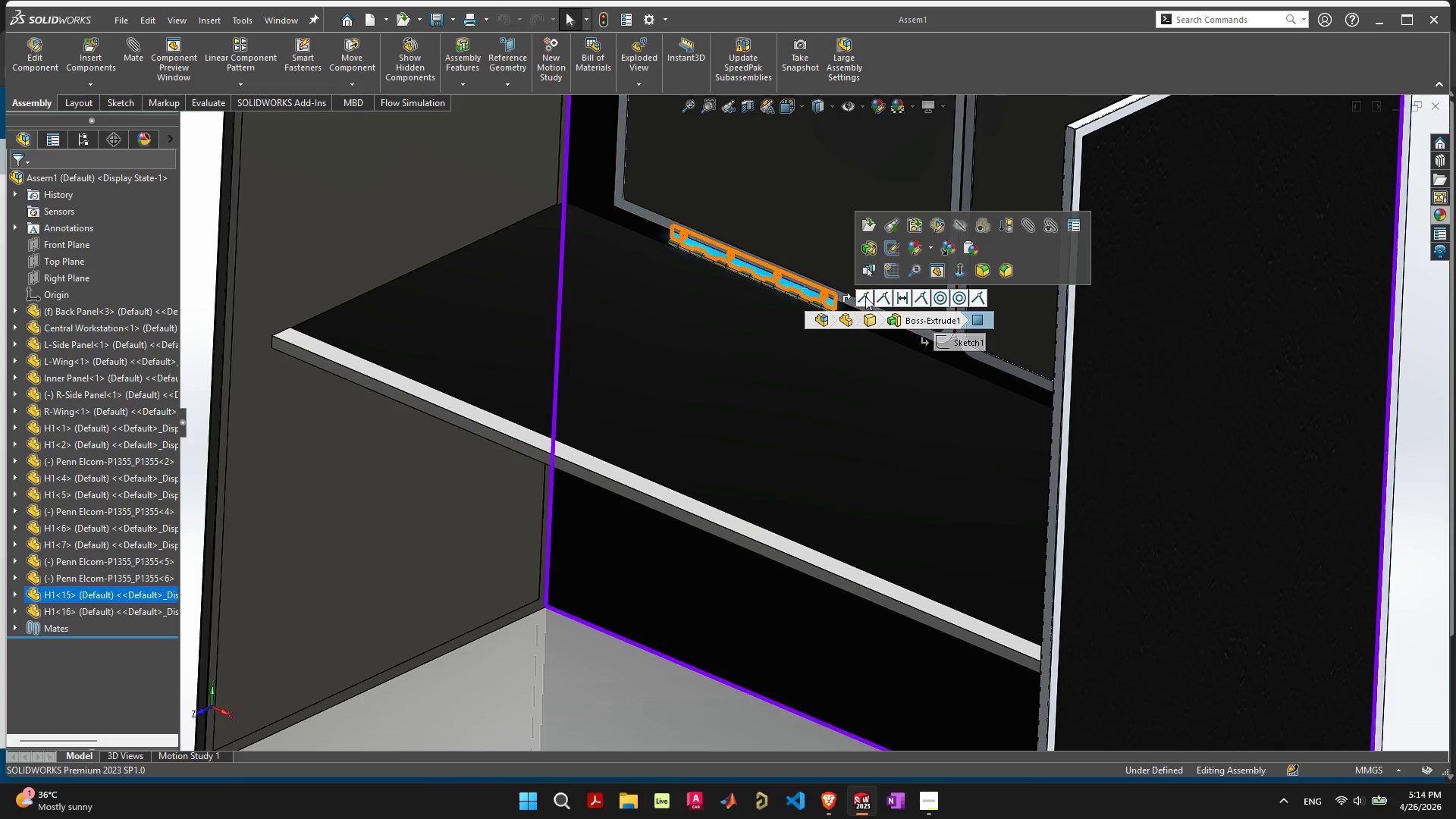 
left_click([865, 297])
 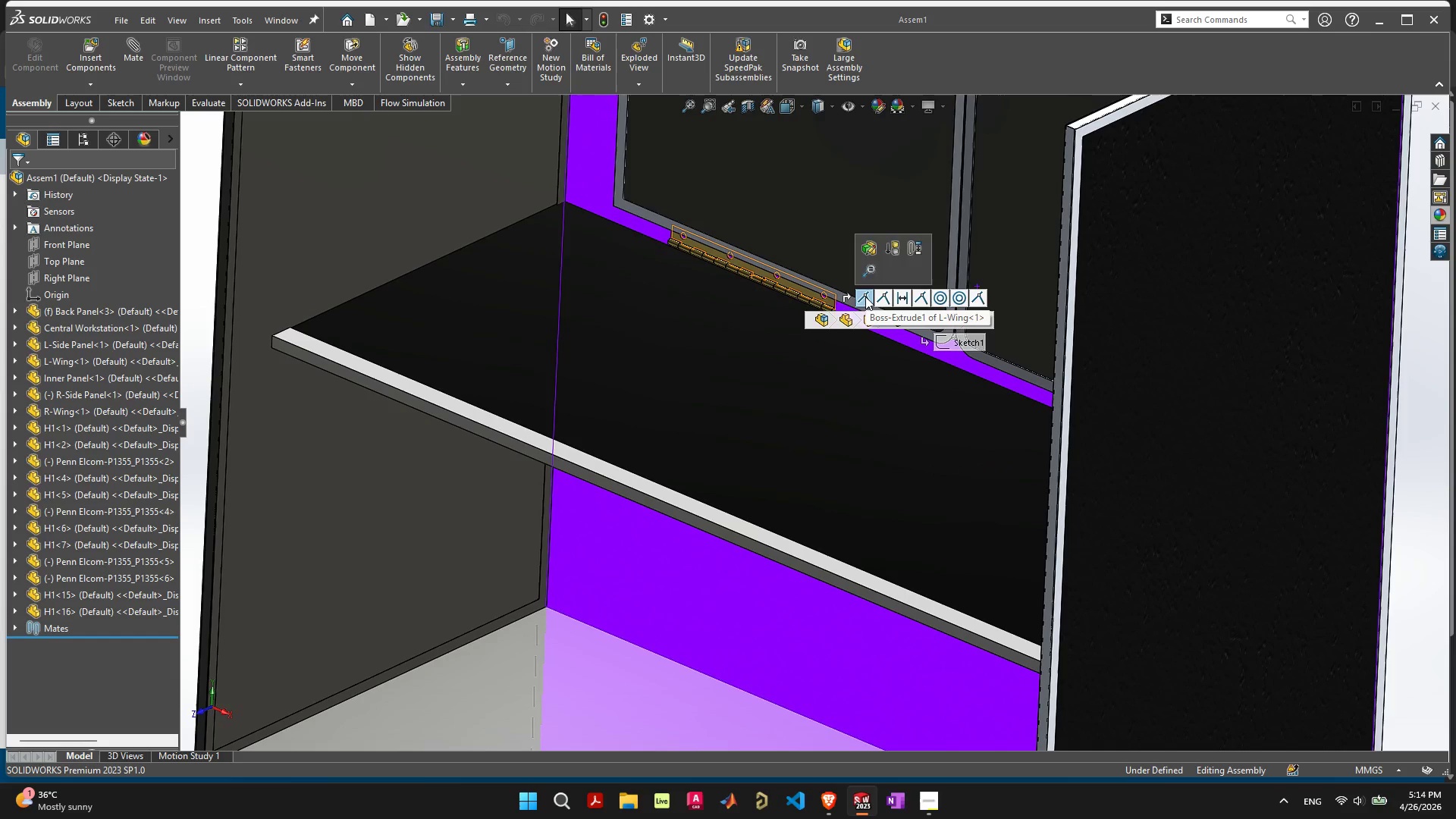 
key(Delete)
 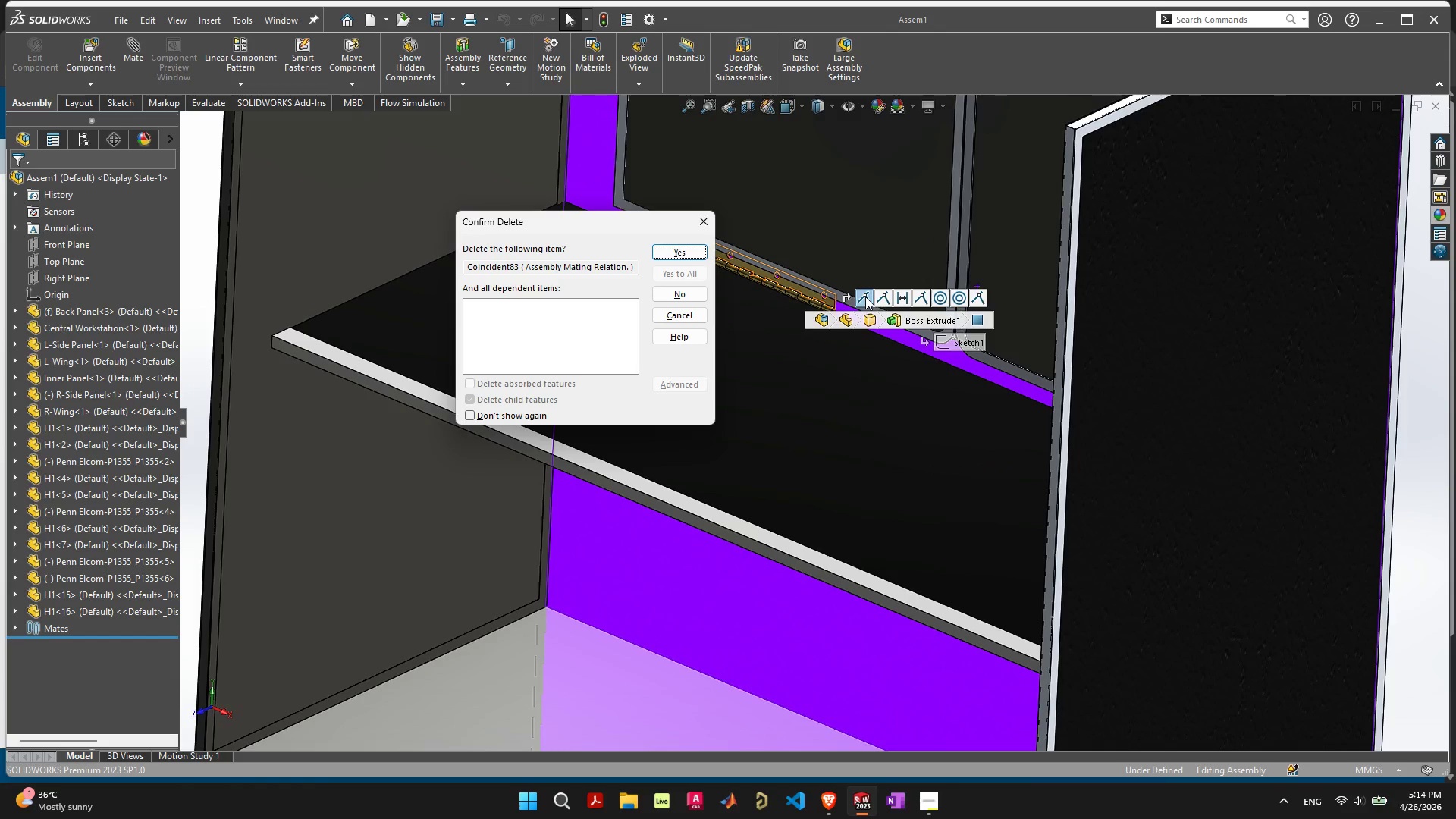 
key(Space)
 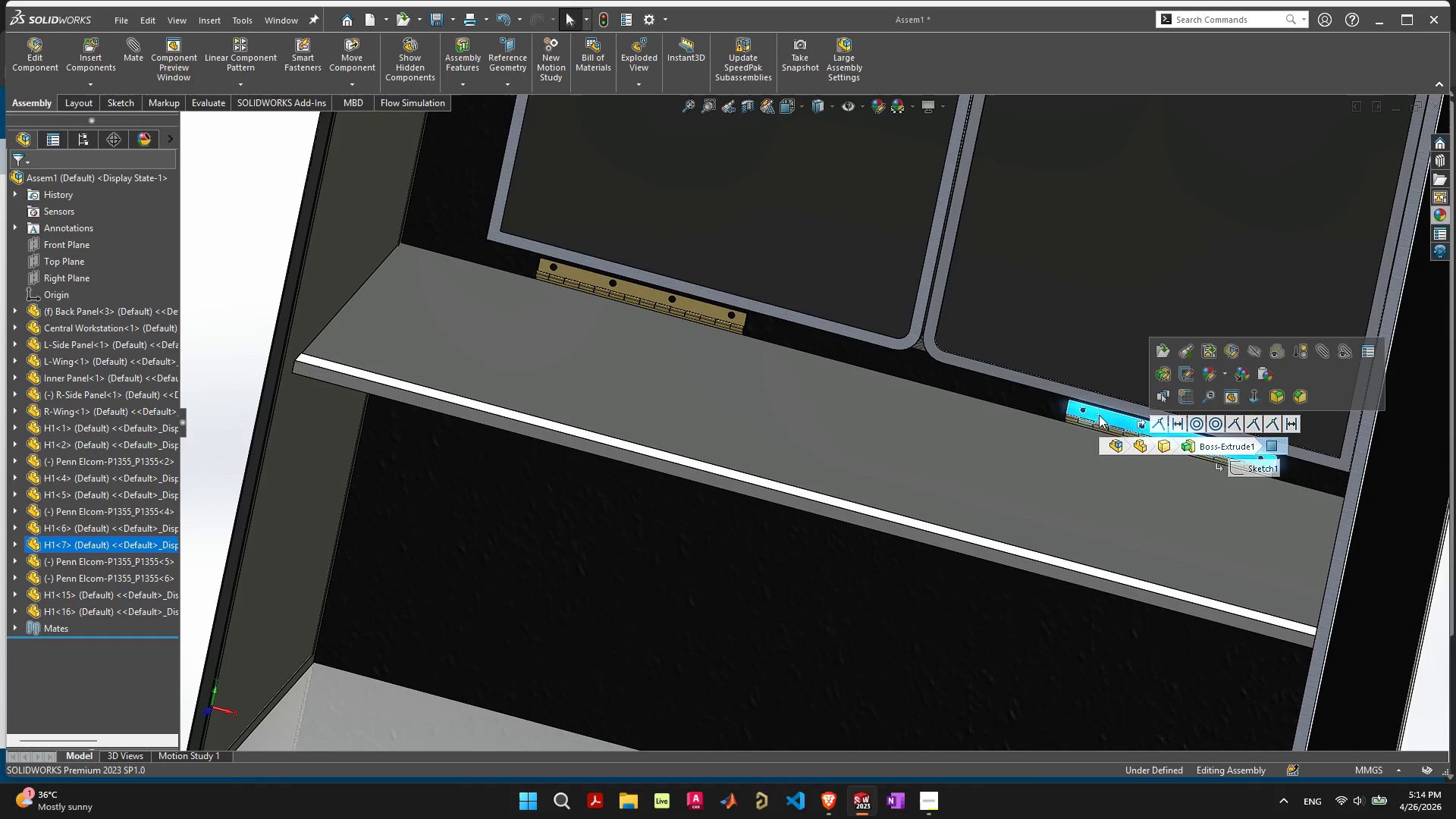 
left_click([1158, 421])
 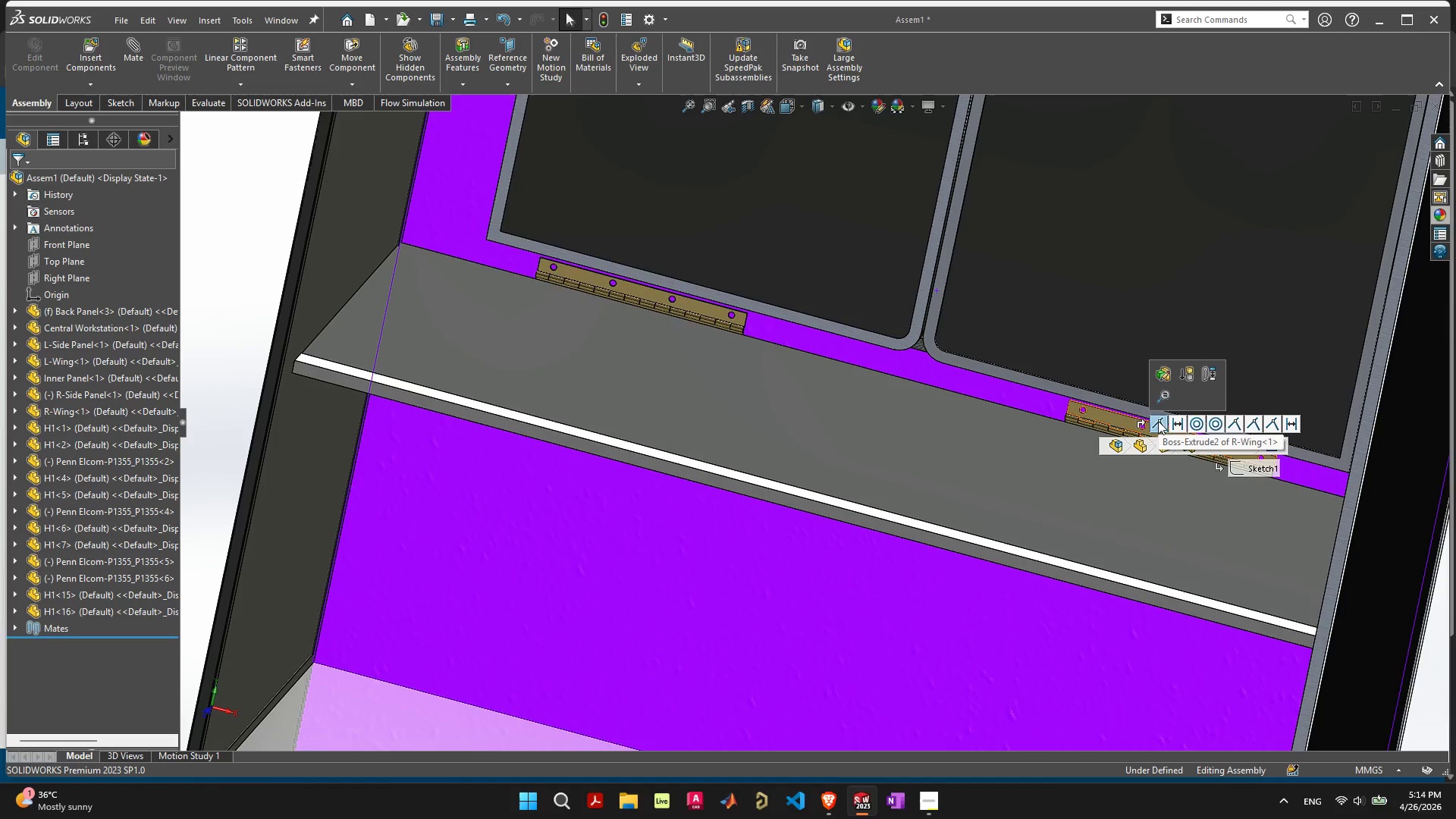 
key(Delete)
 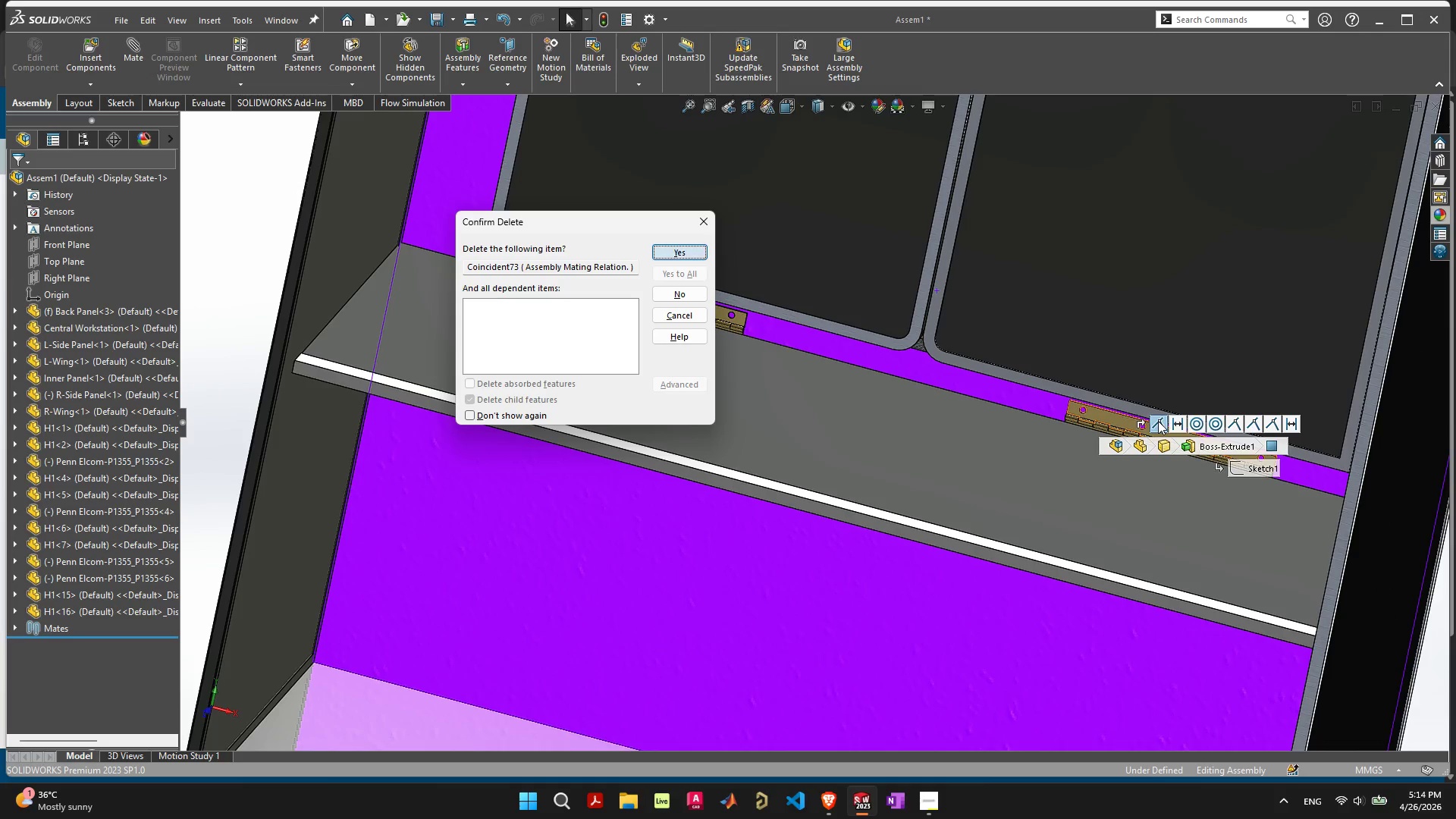 
key(Space)
 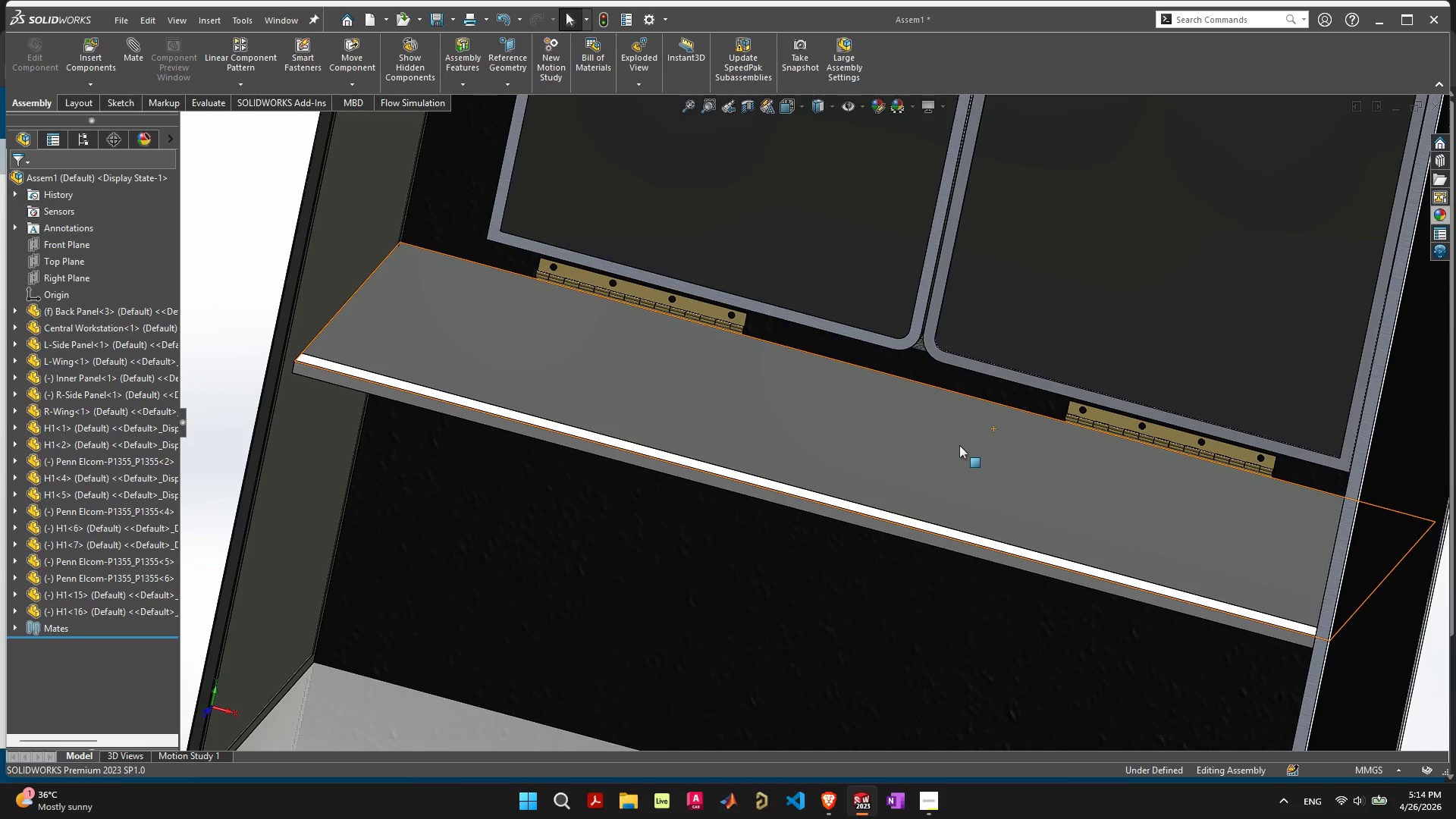 
left_click_drag(start_coordinate=[958, 447], to_coordinate=[821, 582])
 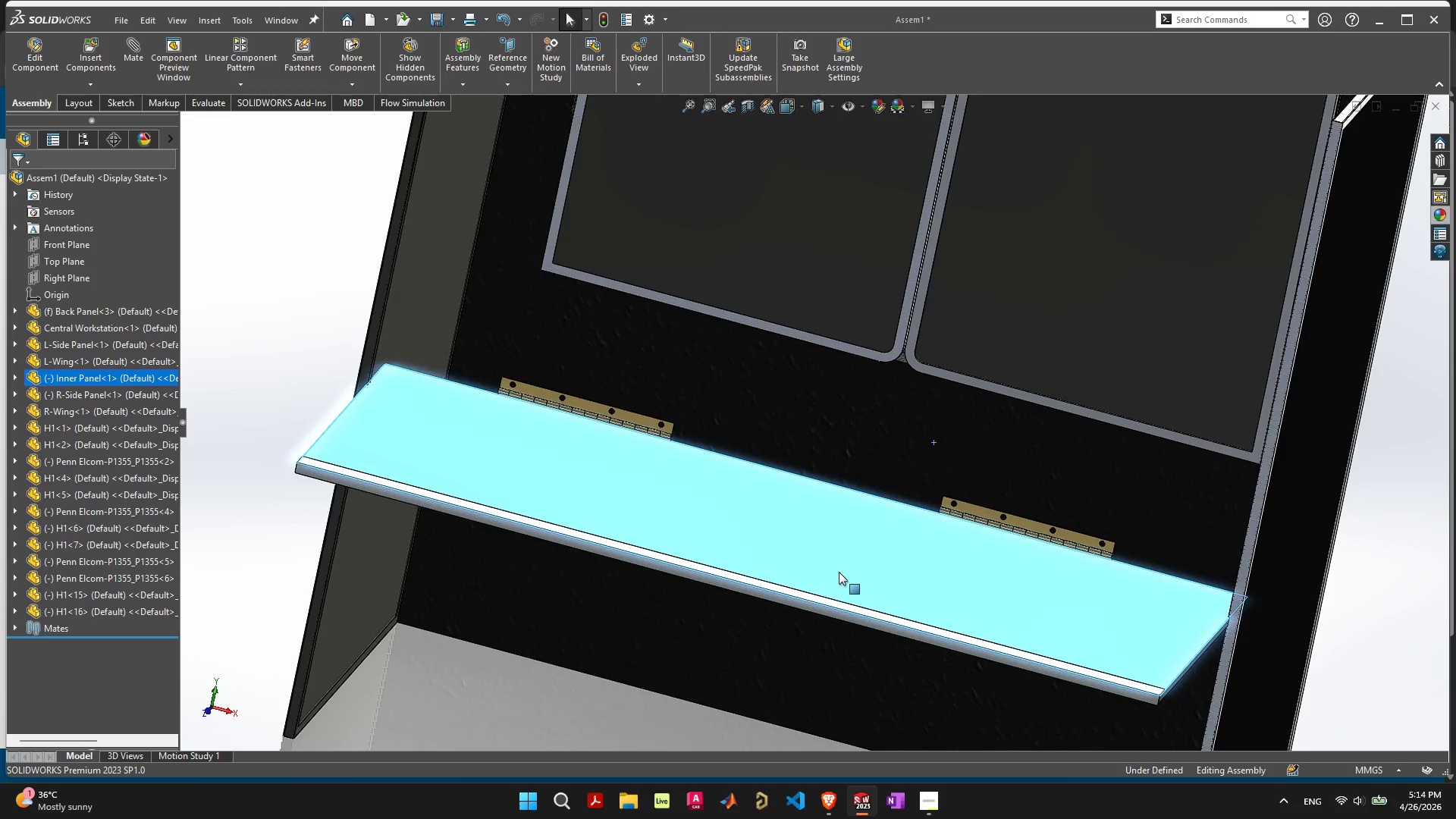 
scroll: coordinate [837, 570], scroll_direction: down, amount: 3.0
 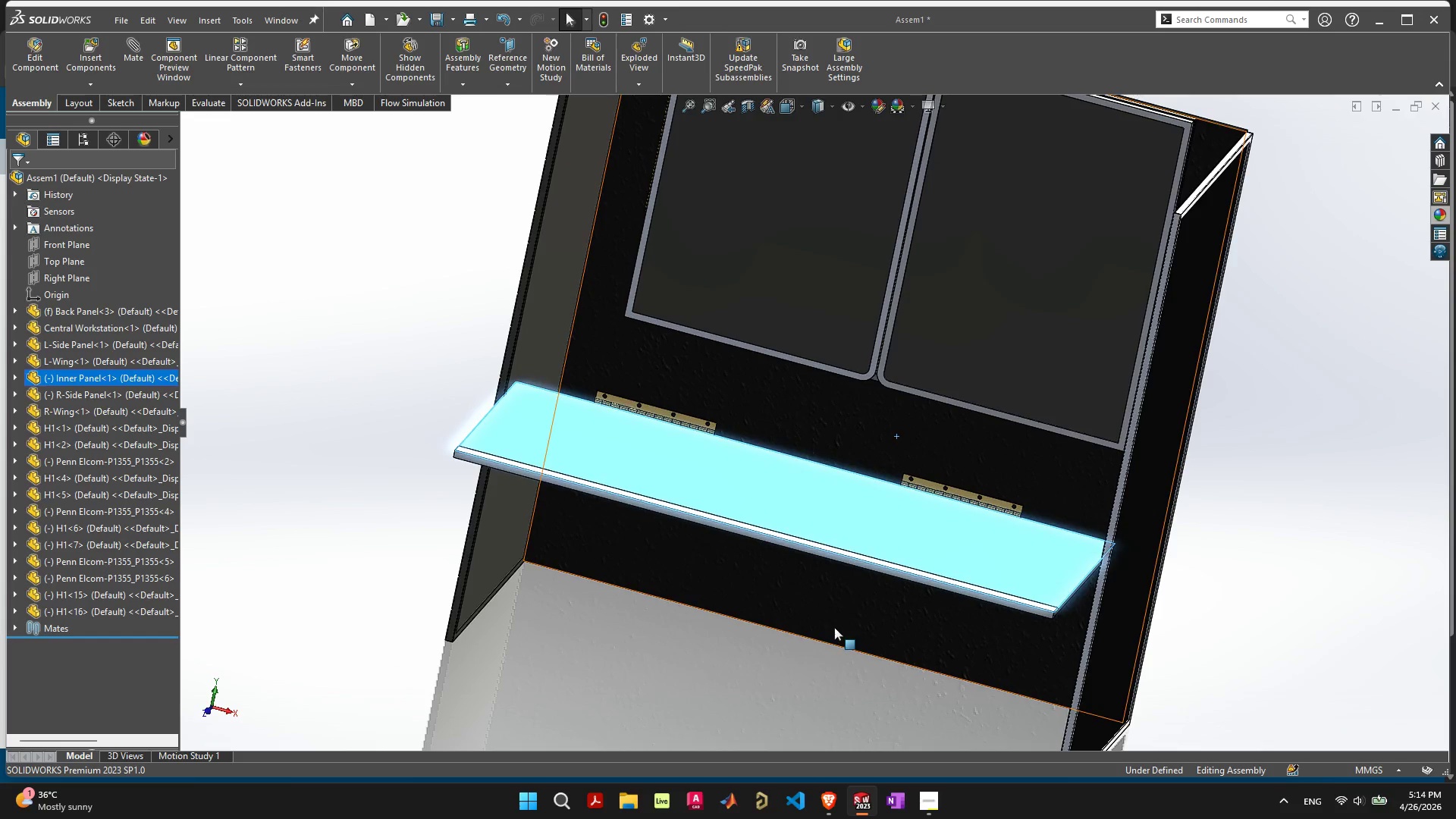 
left_click_drag(start_coordinate=[792, 634], to_coordinate=[788, 642])
 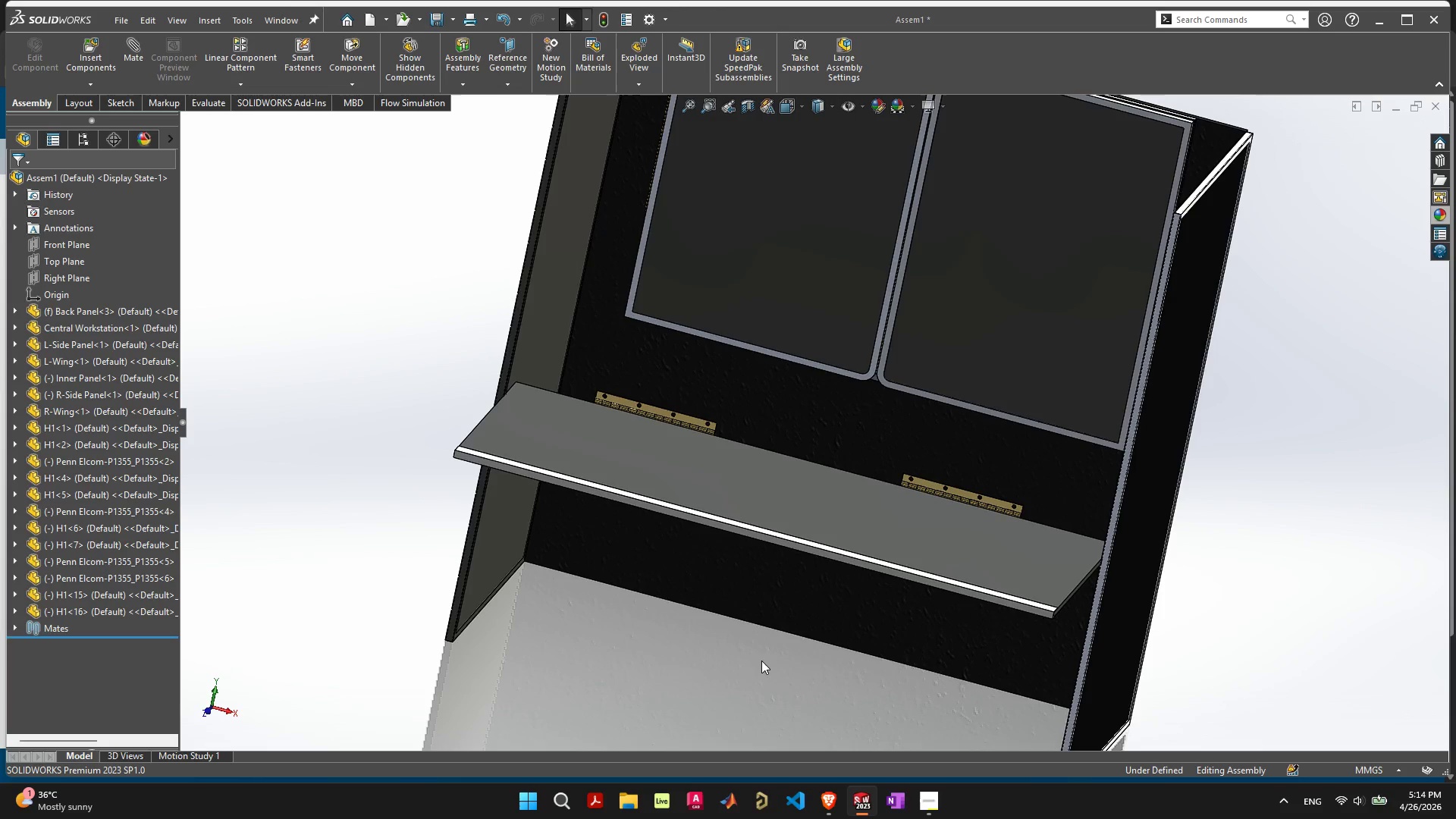 
wait(18.09)
 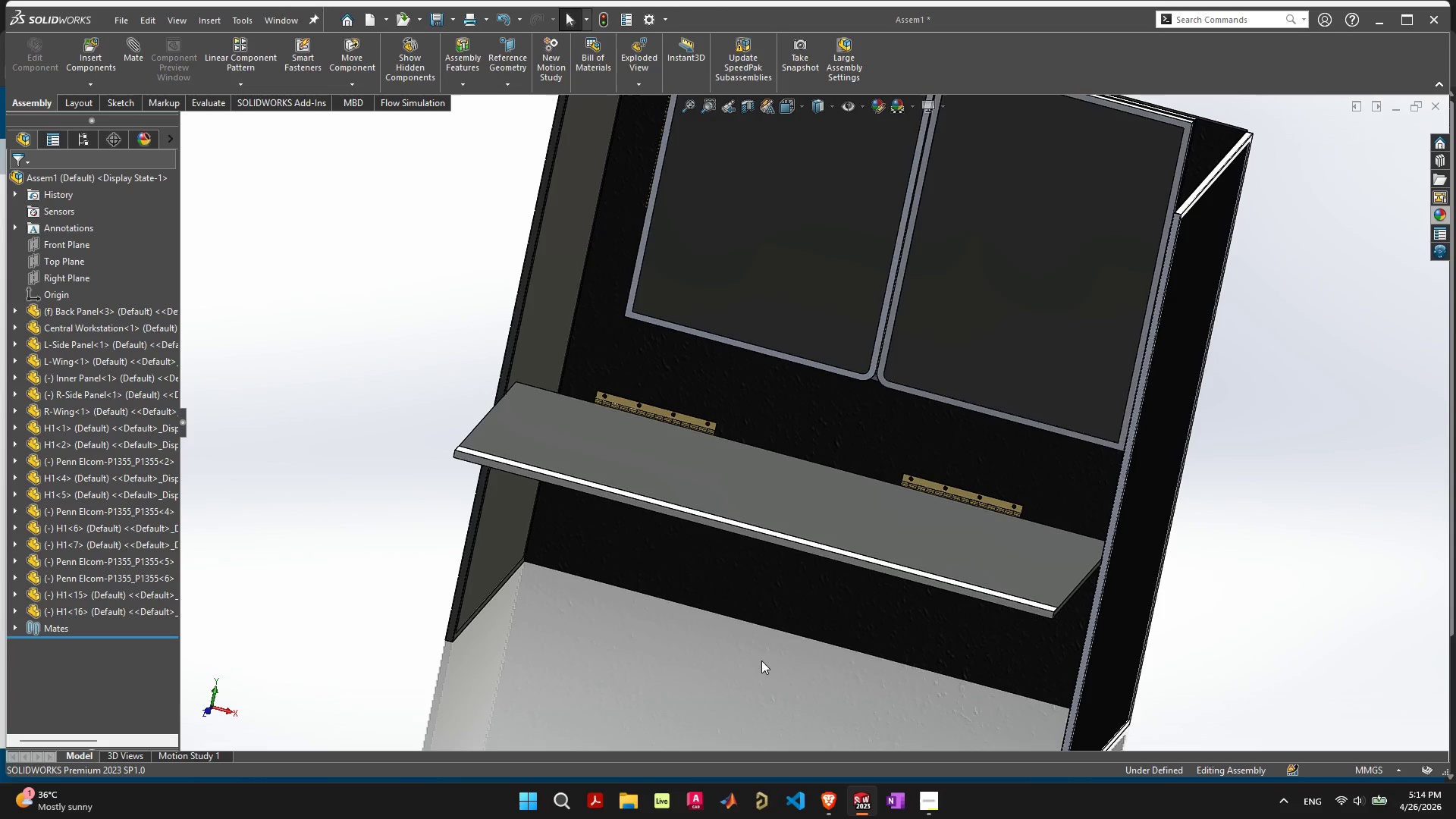 
mouse_move([730, 468])
 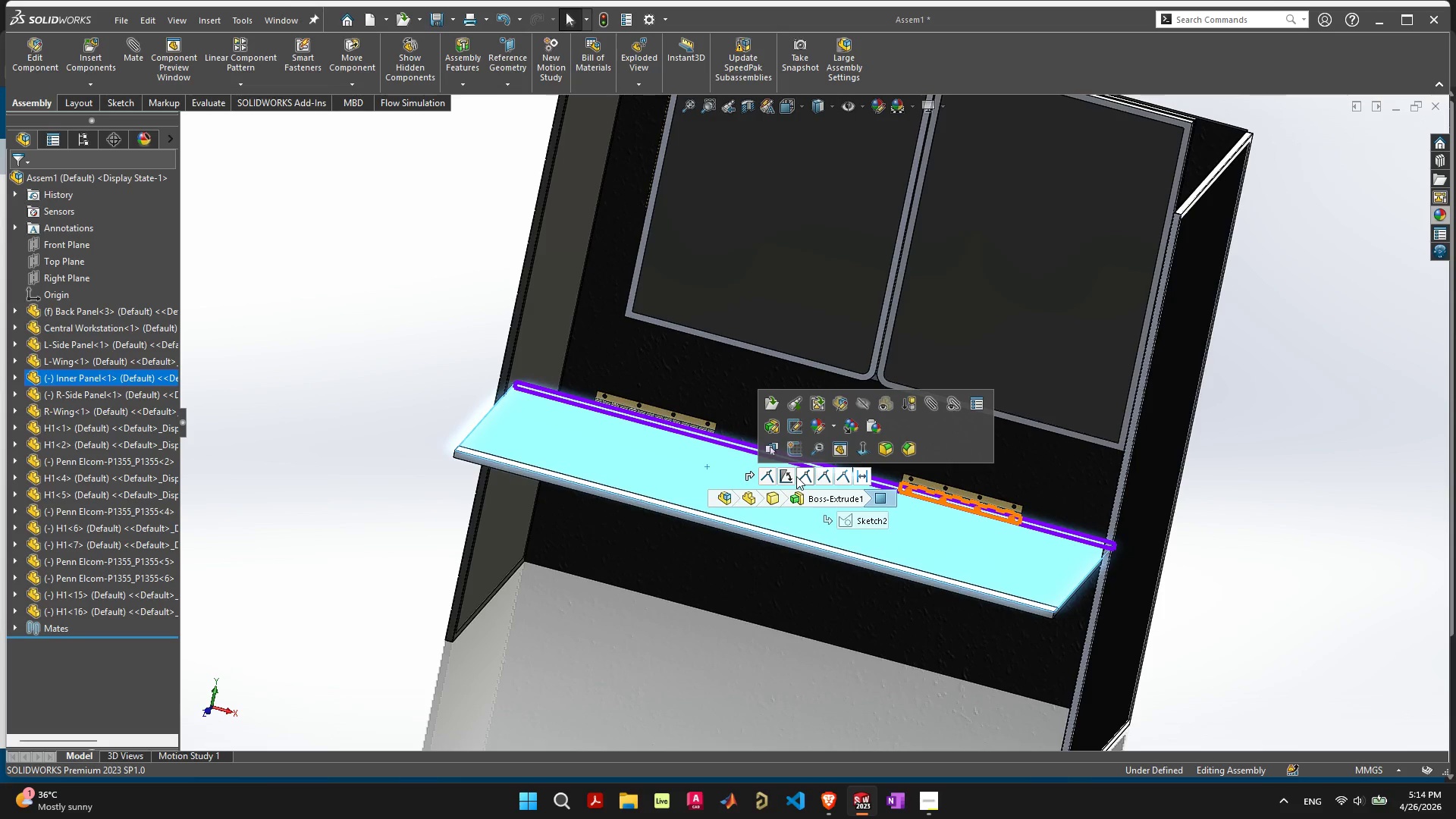 
left_click([796, 476])
 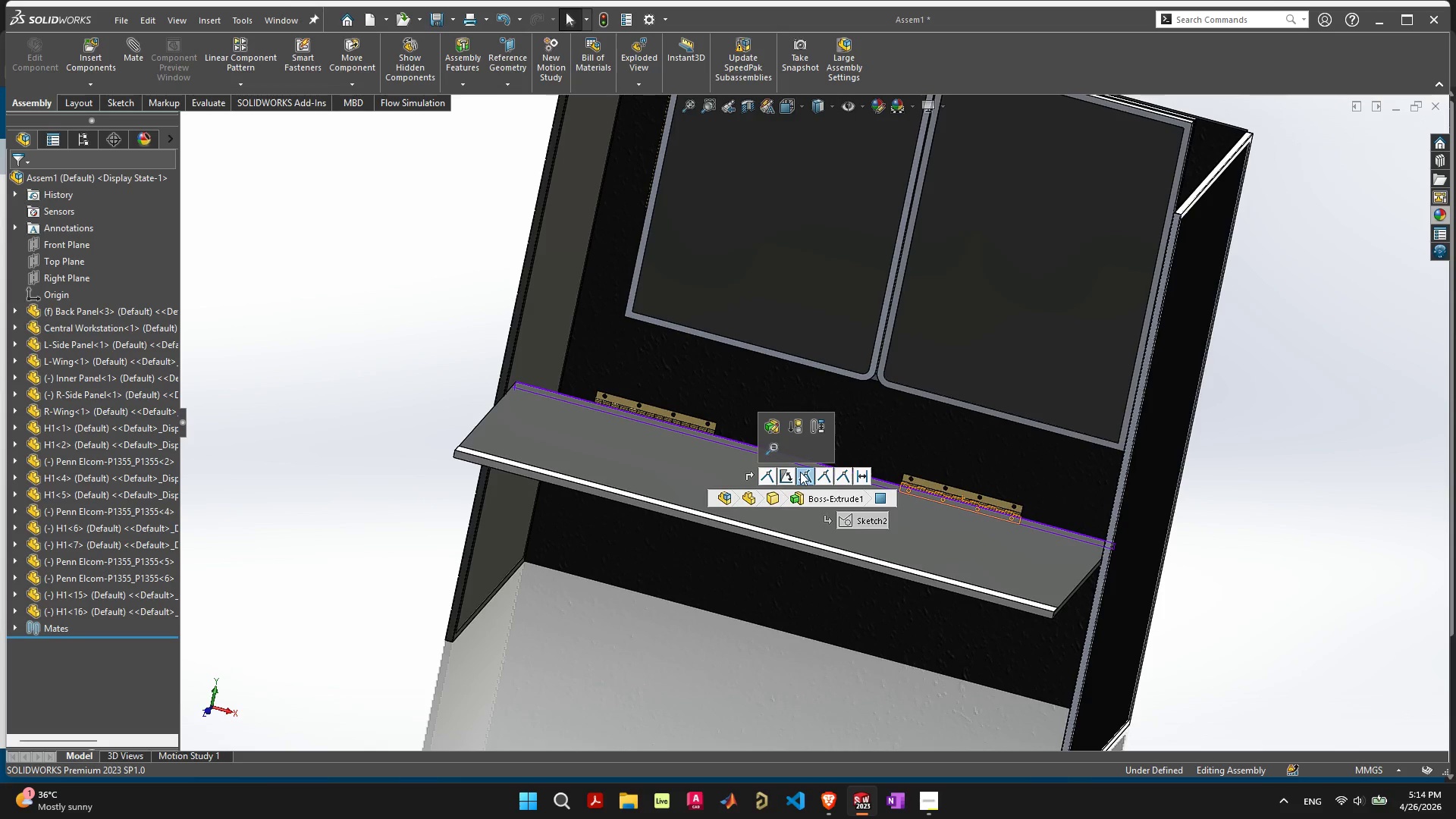 
key(Delete)
 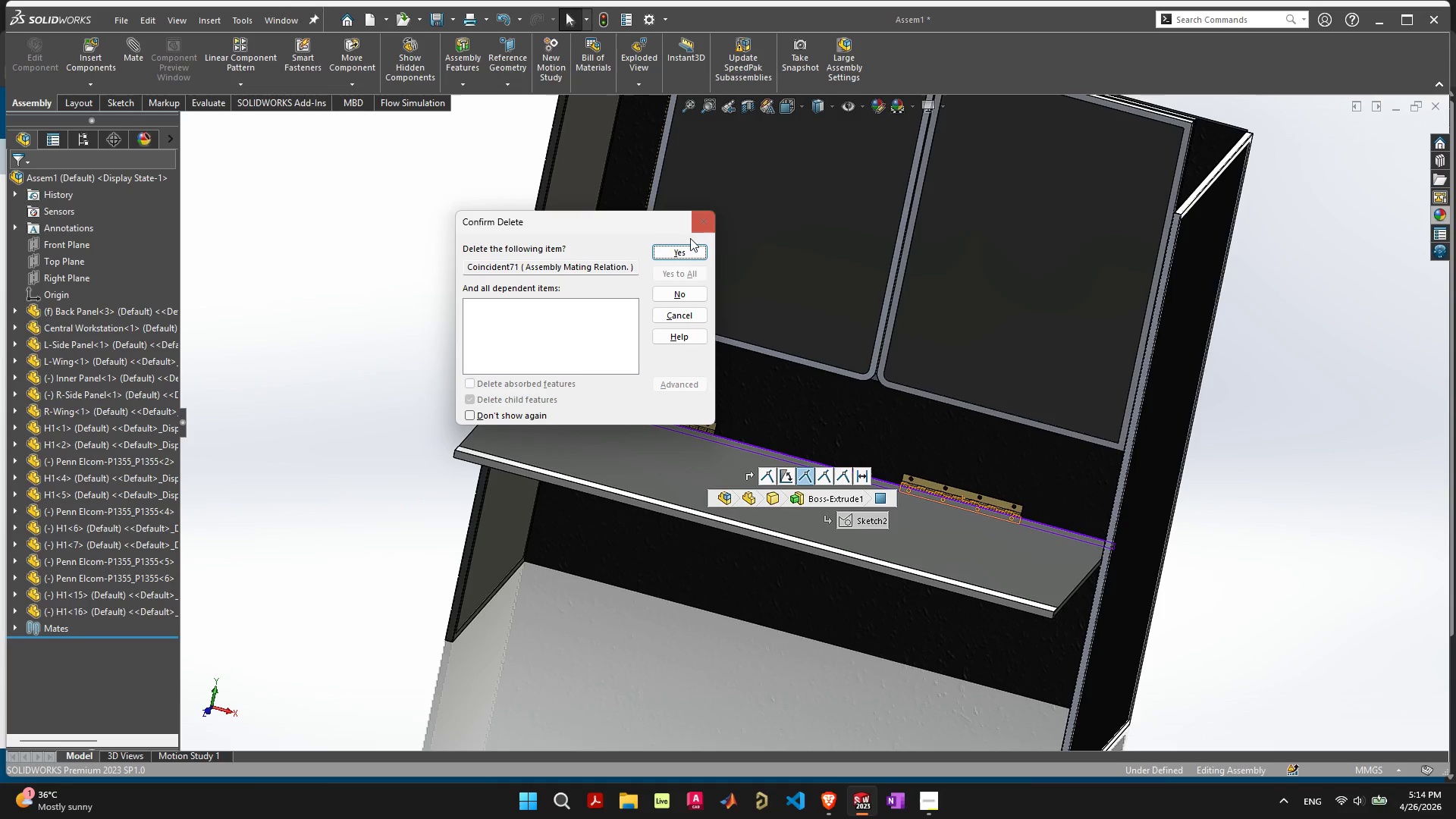 
left_click([686, 253])
 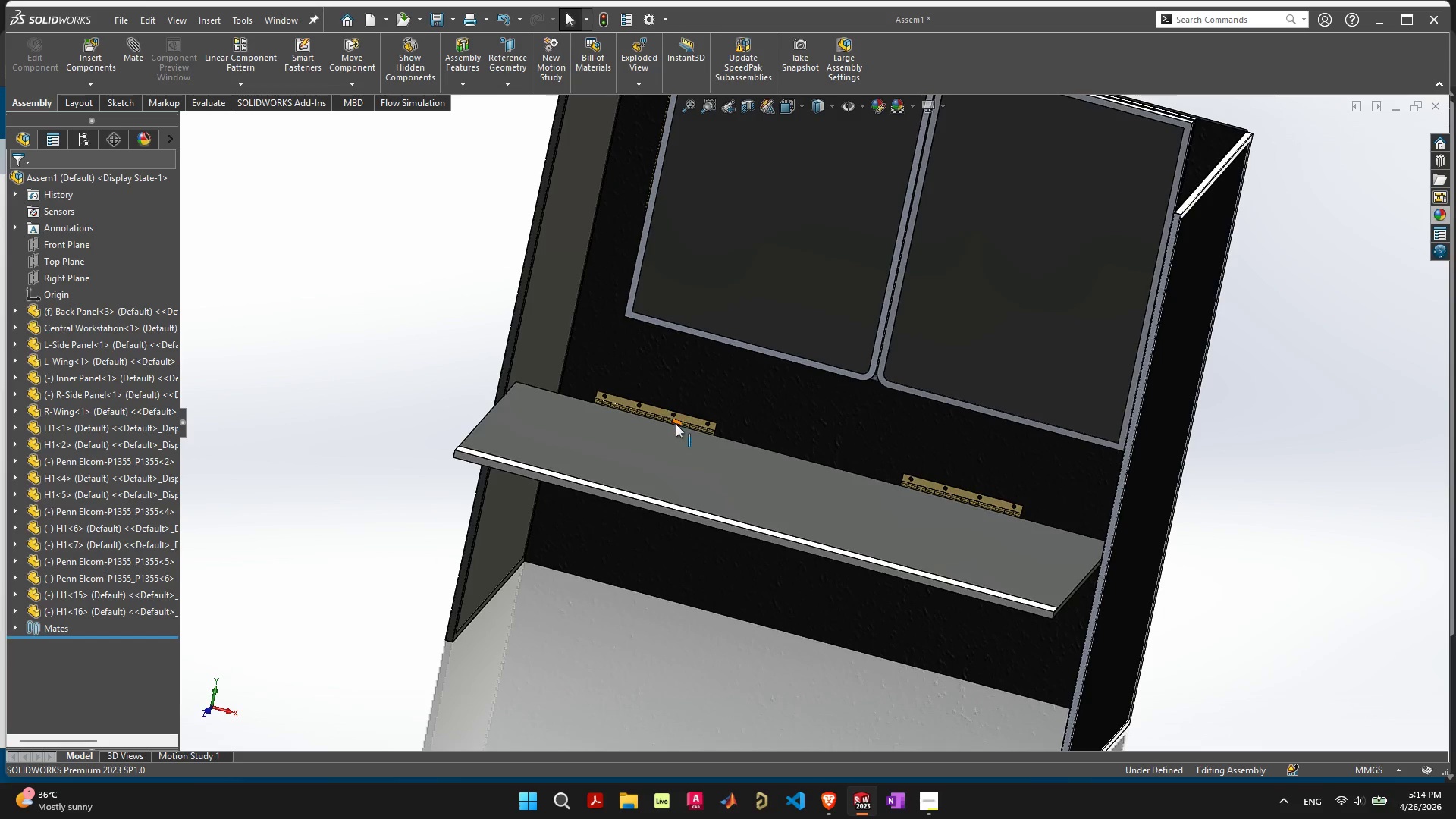 
left_click([673, 444])
 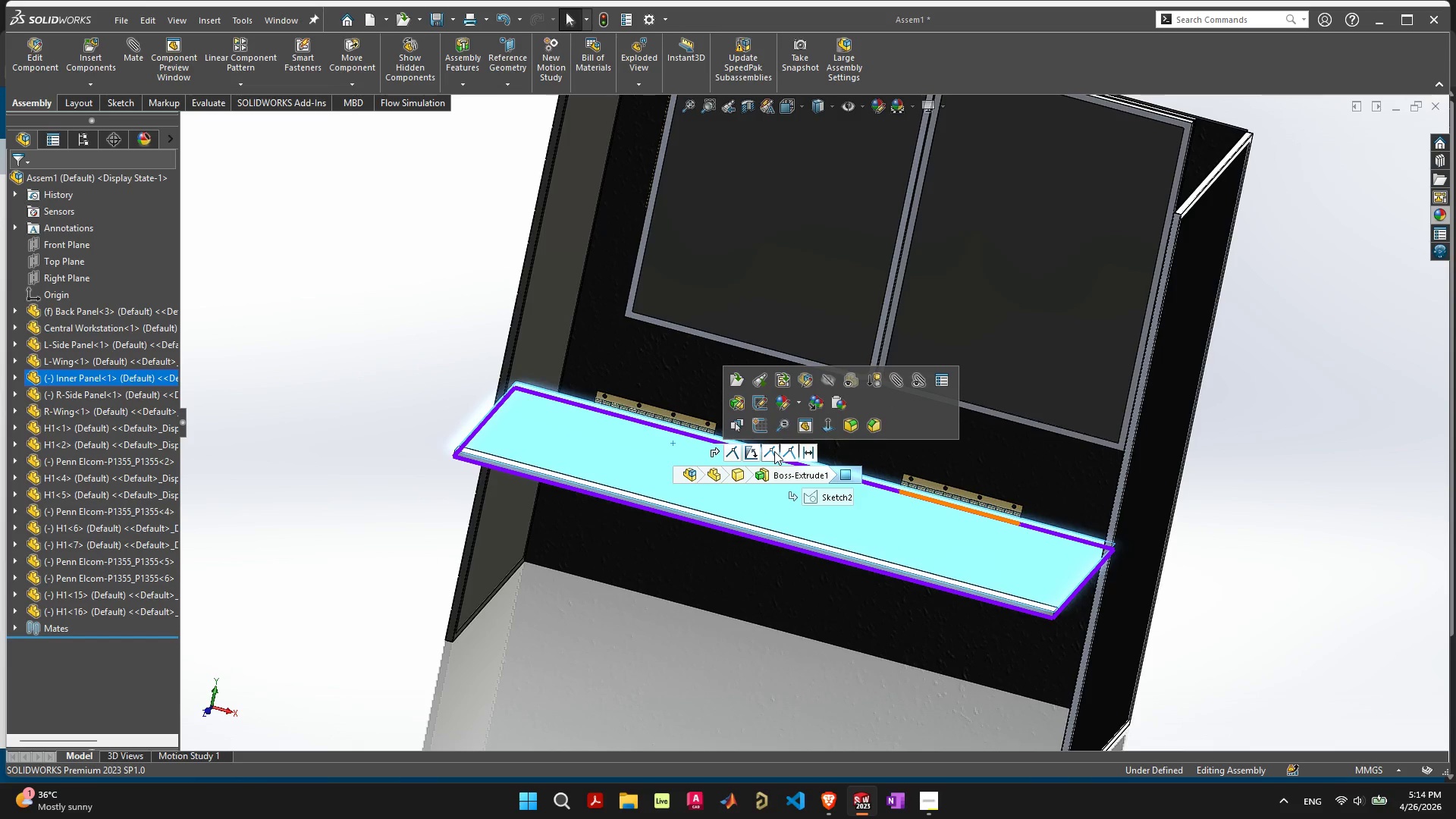 
left_click([794, 451])
 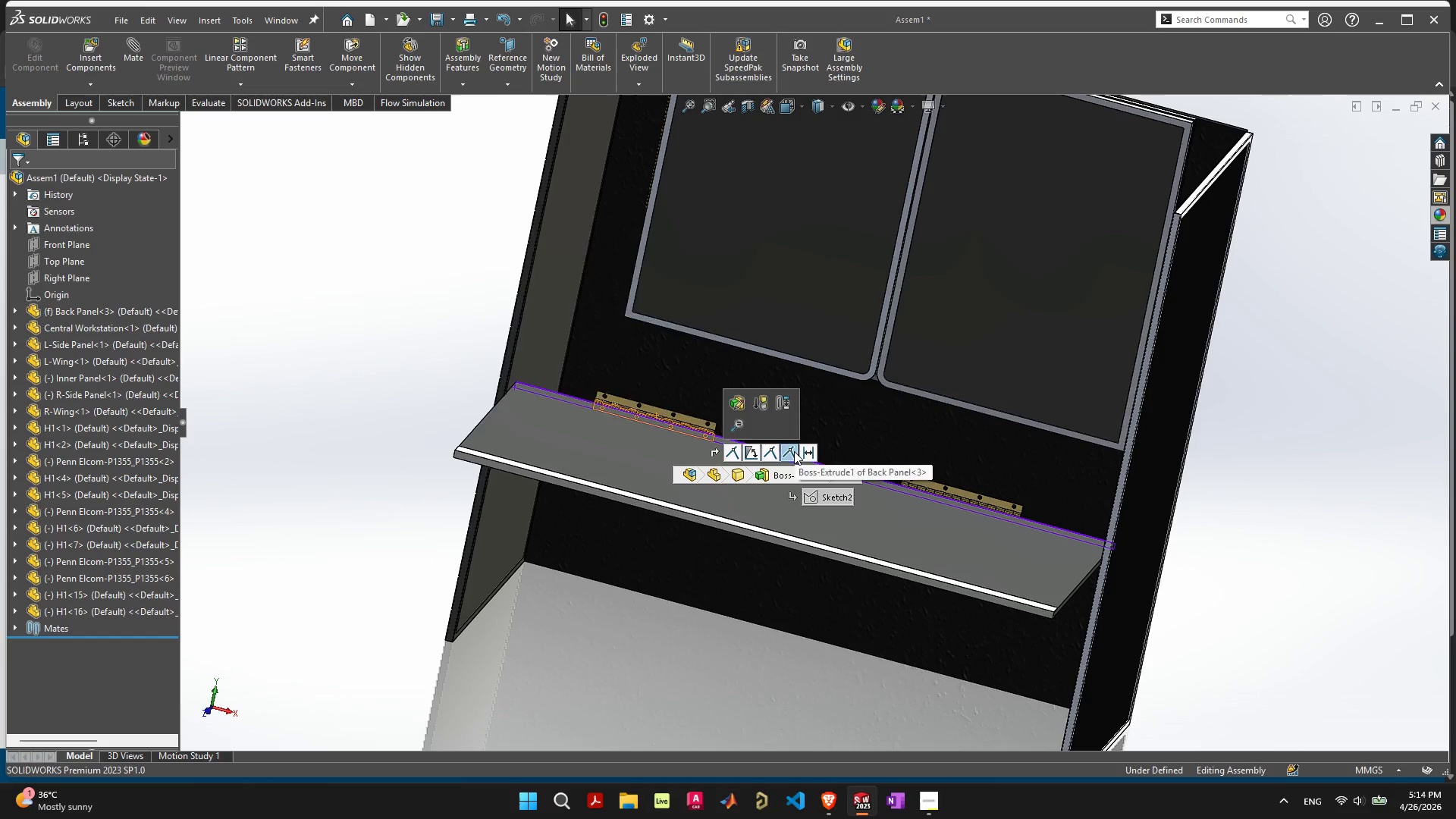 
key(Delete)
 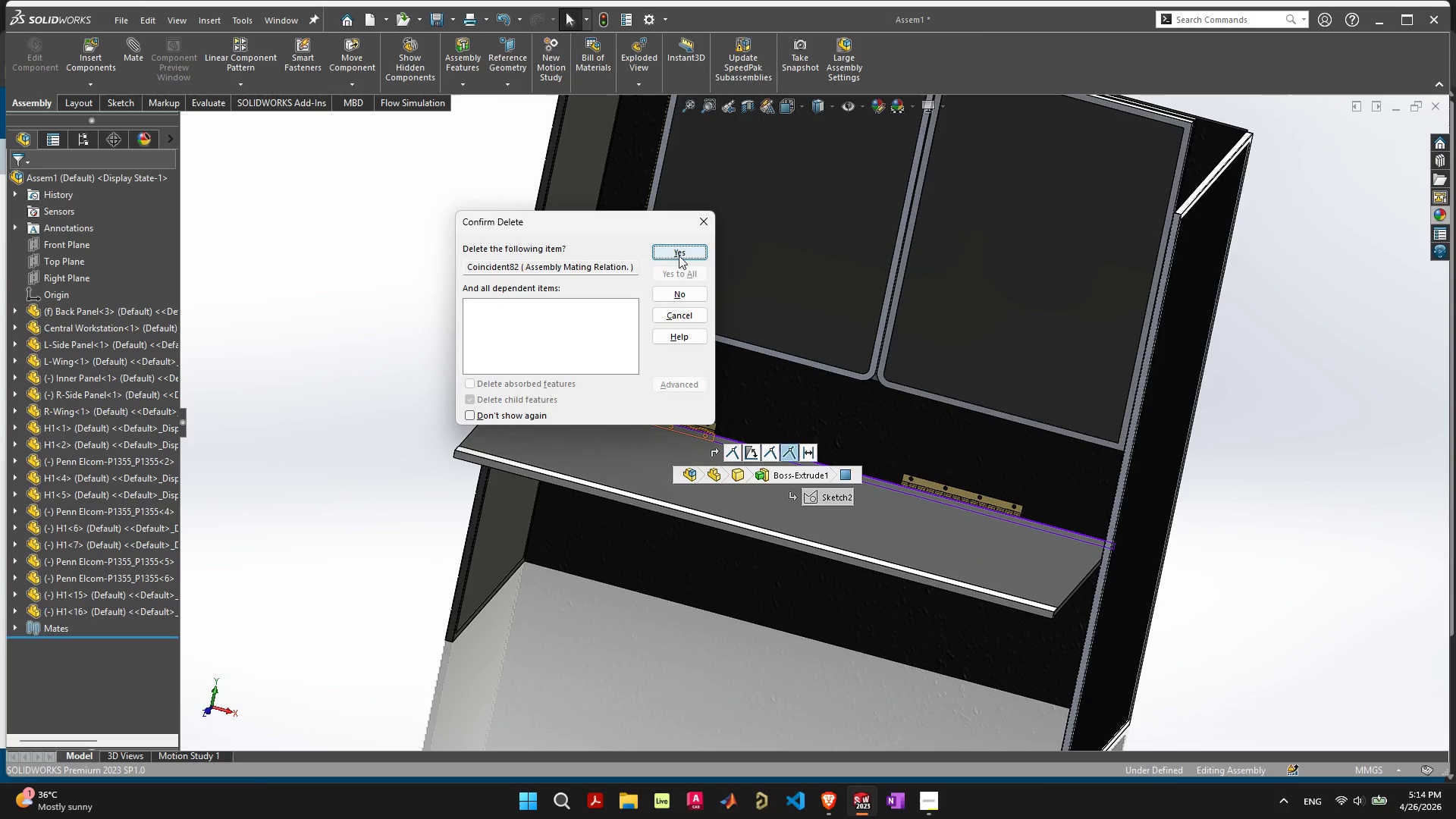 
left_click([679, 254])
 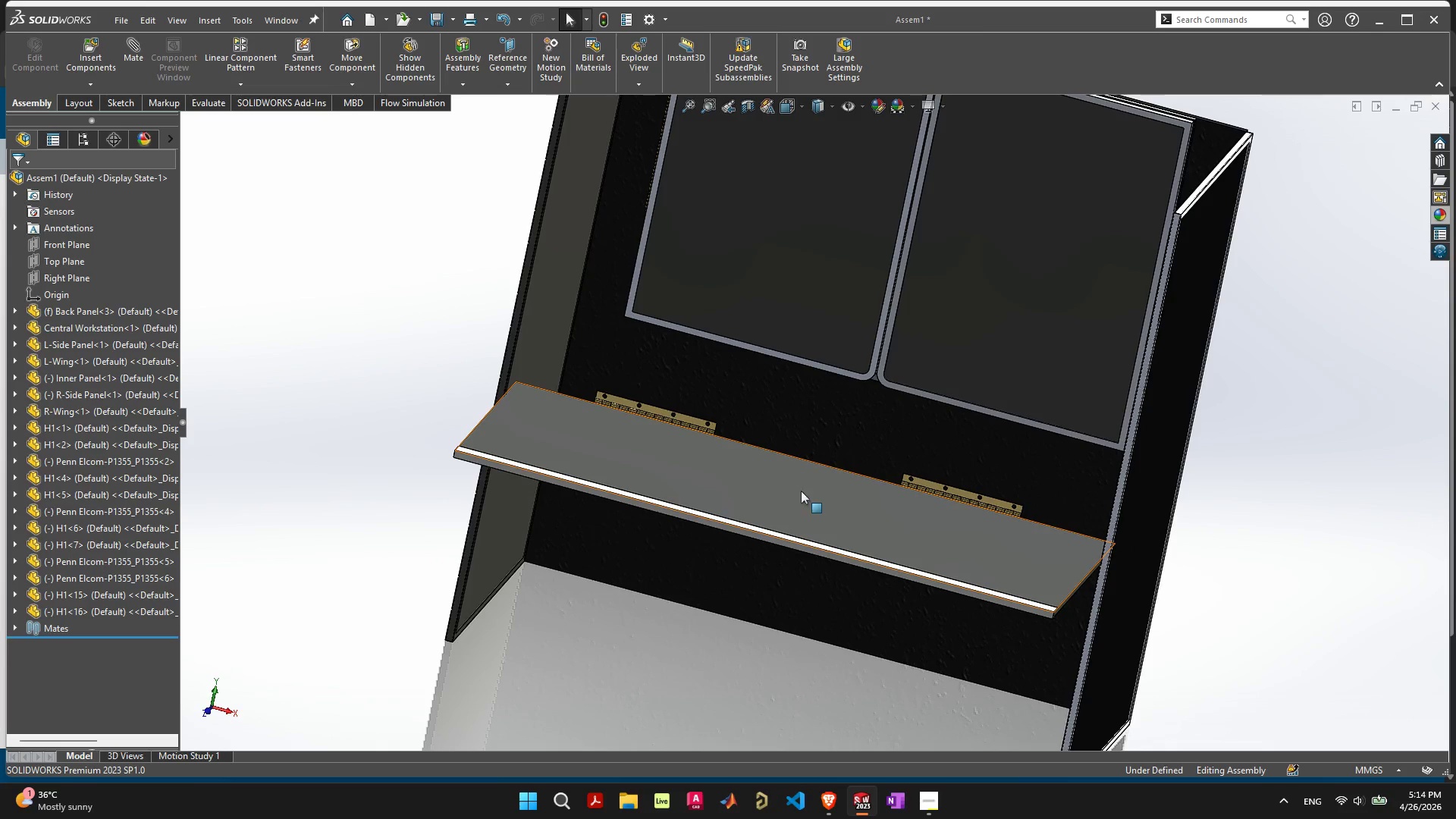 
left_click([801, 492])
 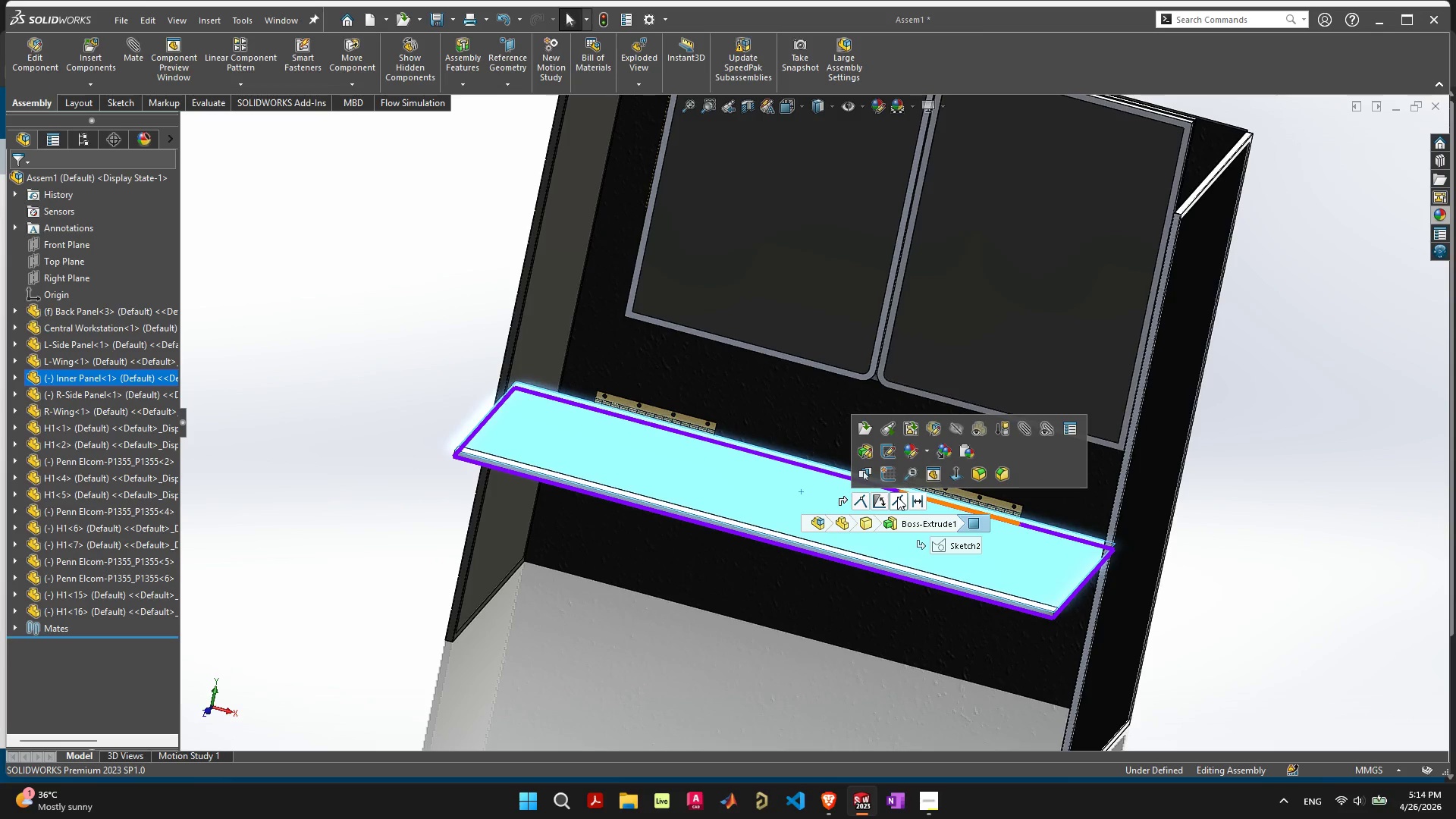 
left_click([897, 497])
 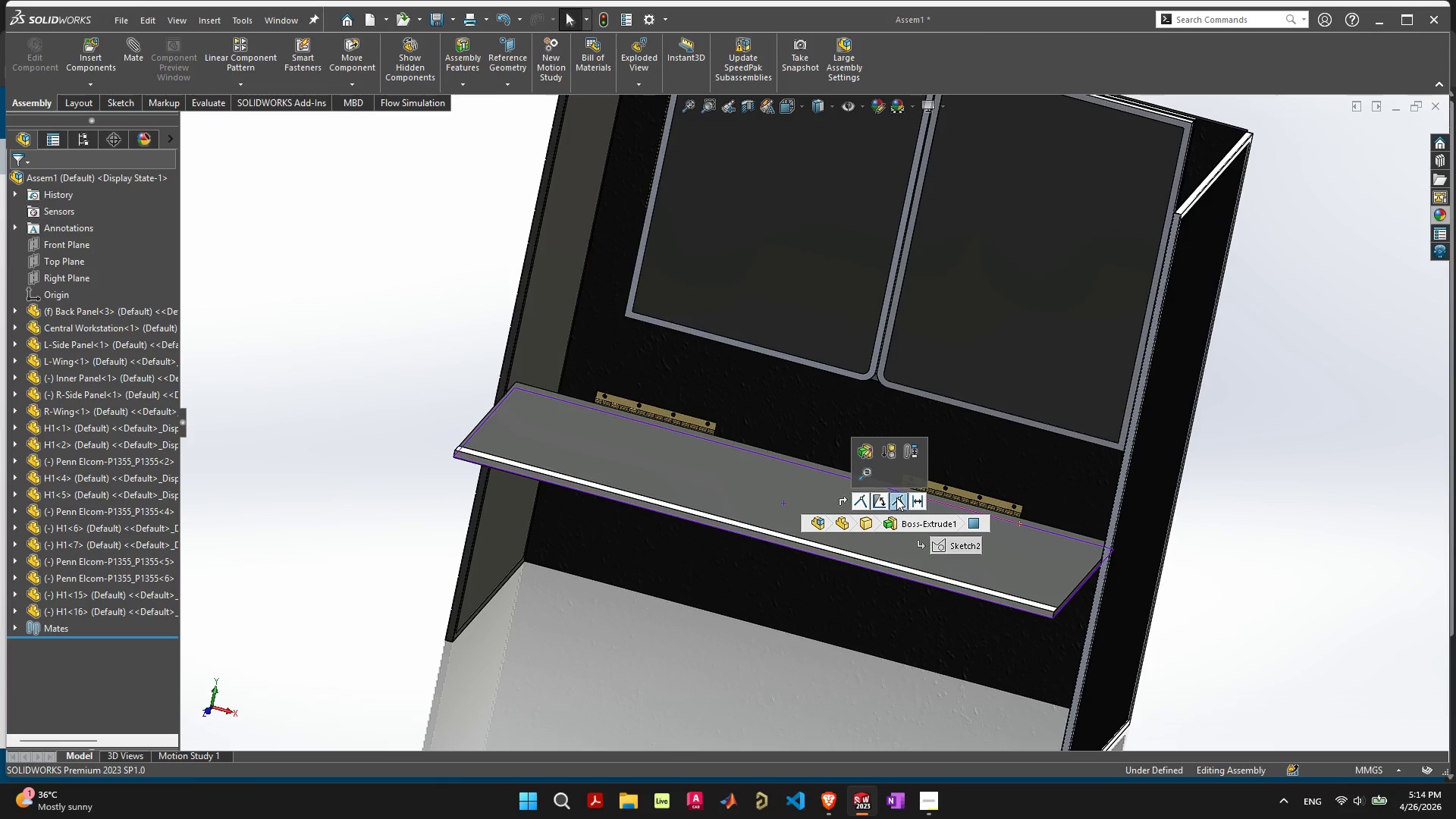 
key(Delete)
 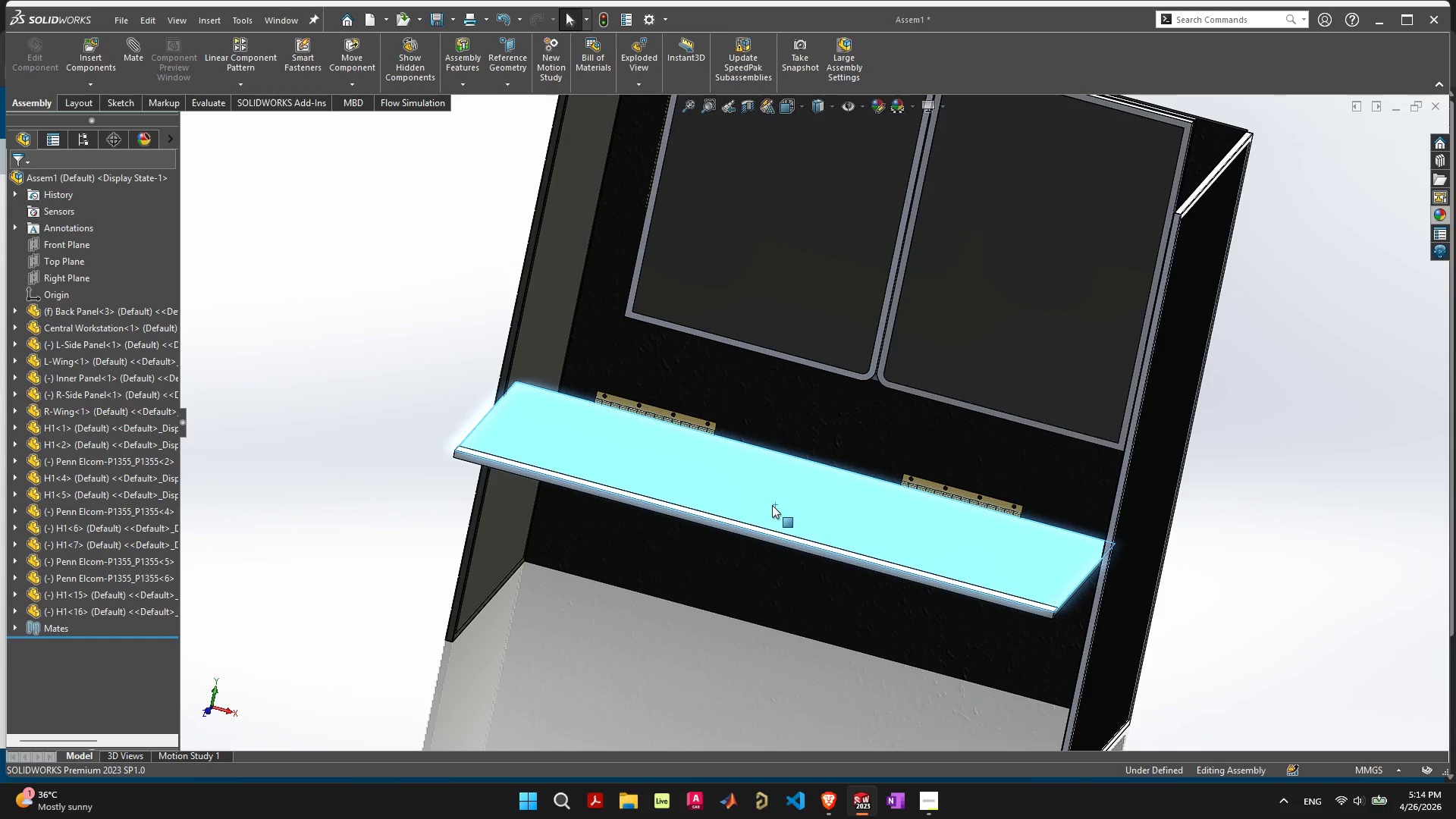 
left_click([771, 502])
 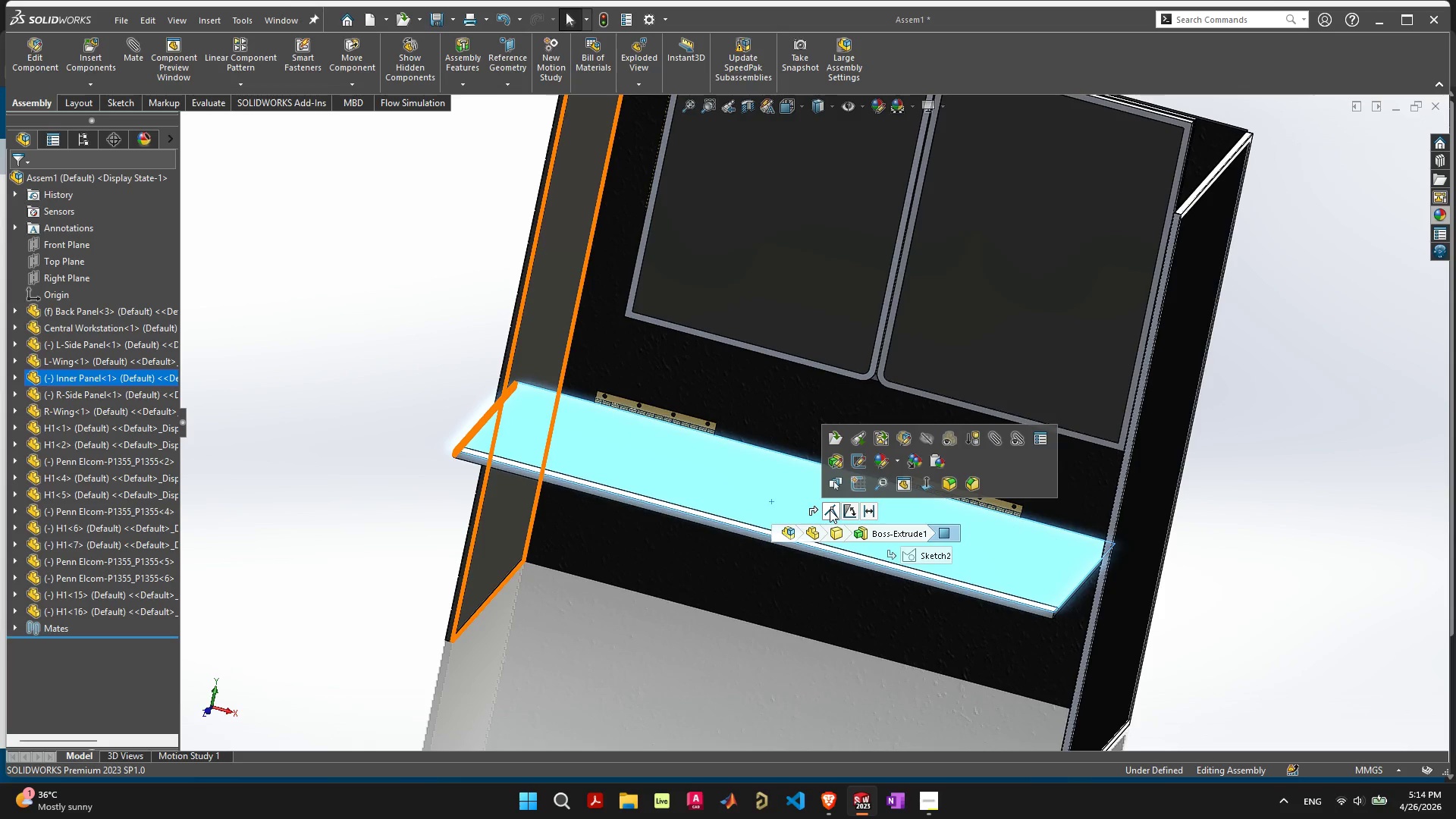 
left_click([633, 653])
 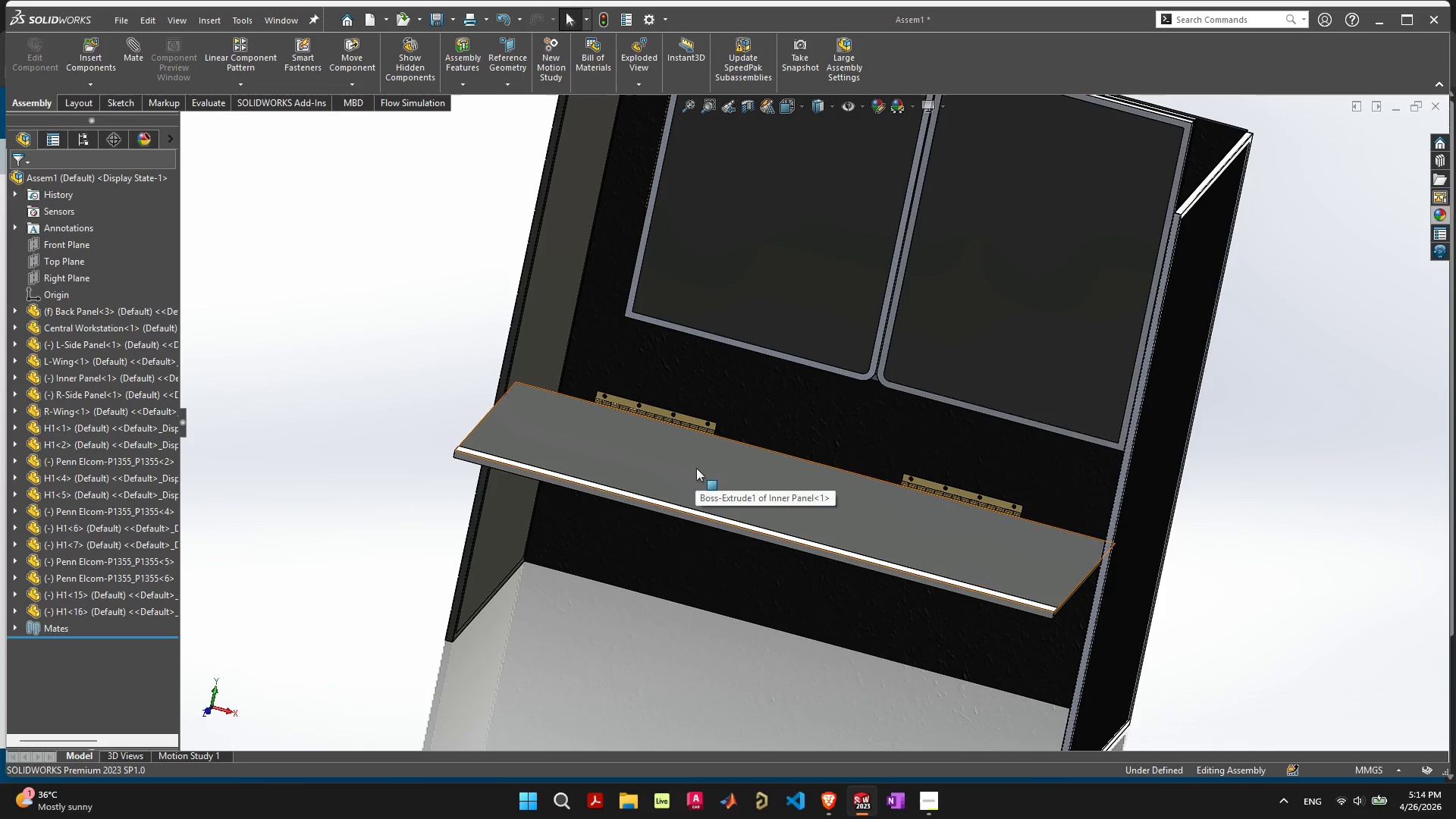 
left_click([696, 468])
 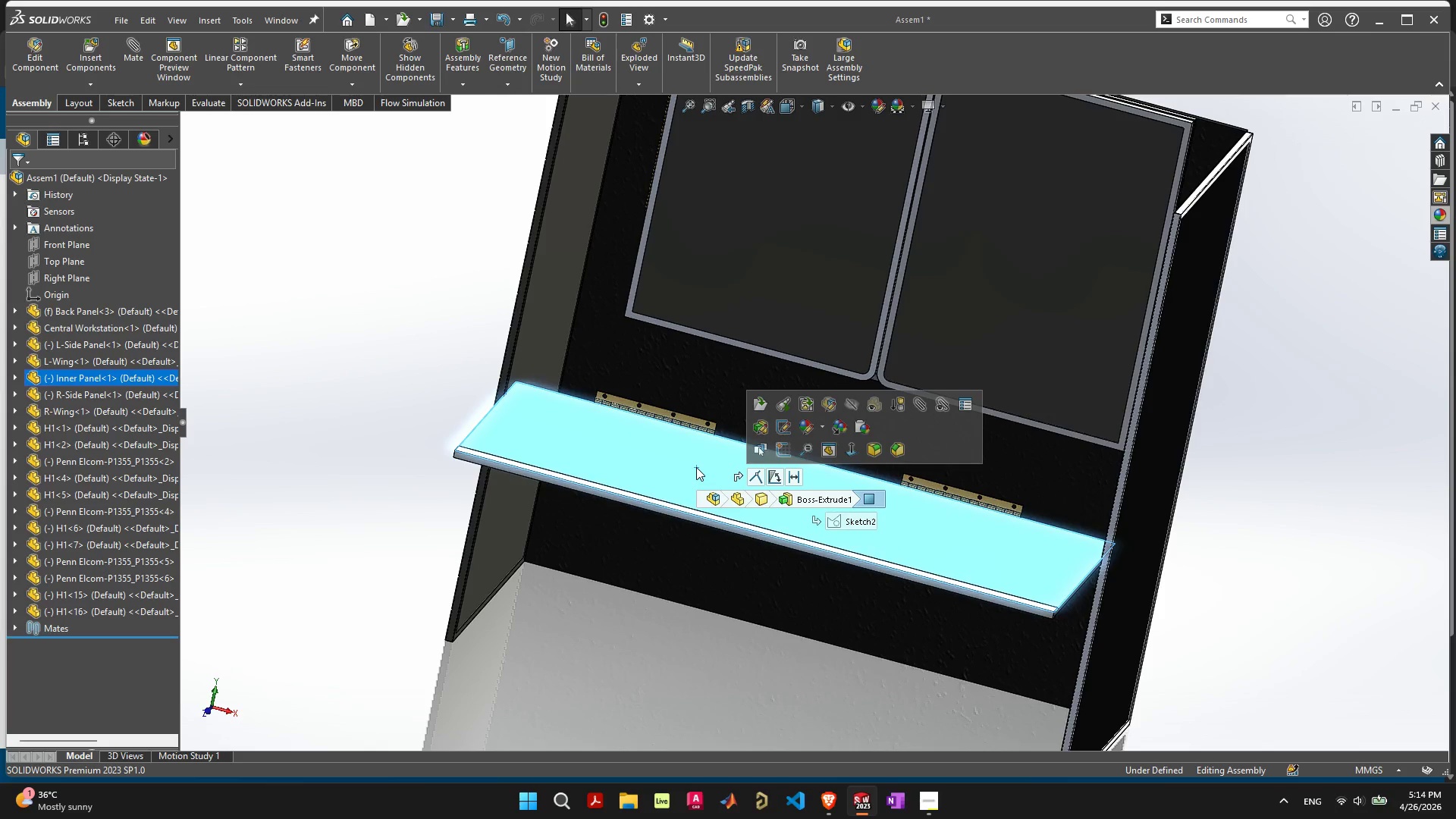 
left_click_drag(start_coordinate=[696, 467], to_coordinate=[688, 503])
 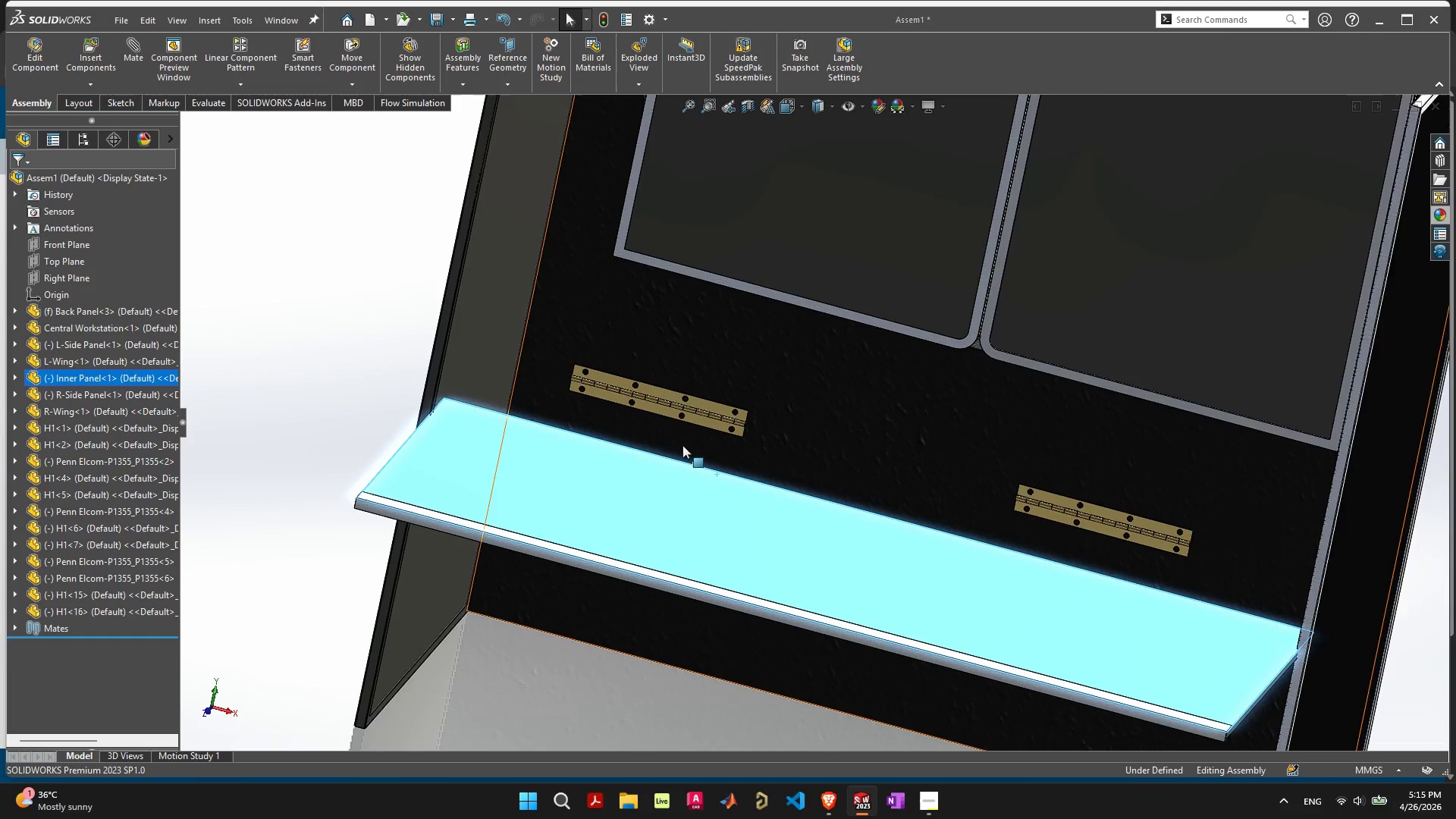 
left_click([735, 397])
 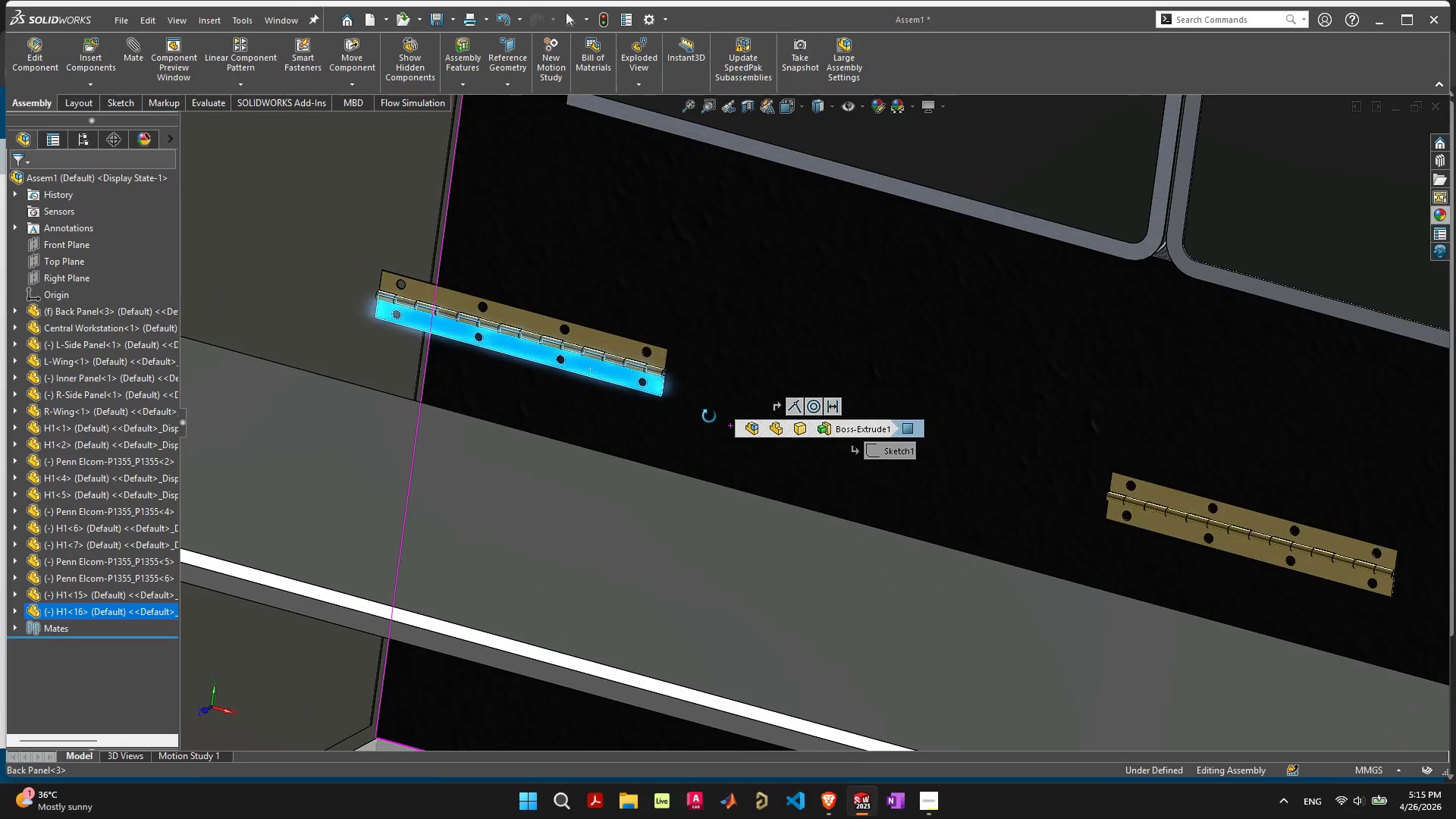 
scroll: coordinate [686, 451], scroll_direction: up, amount: 5.0
 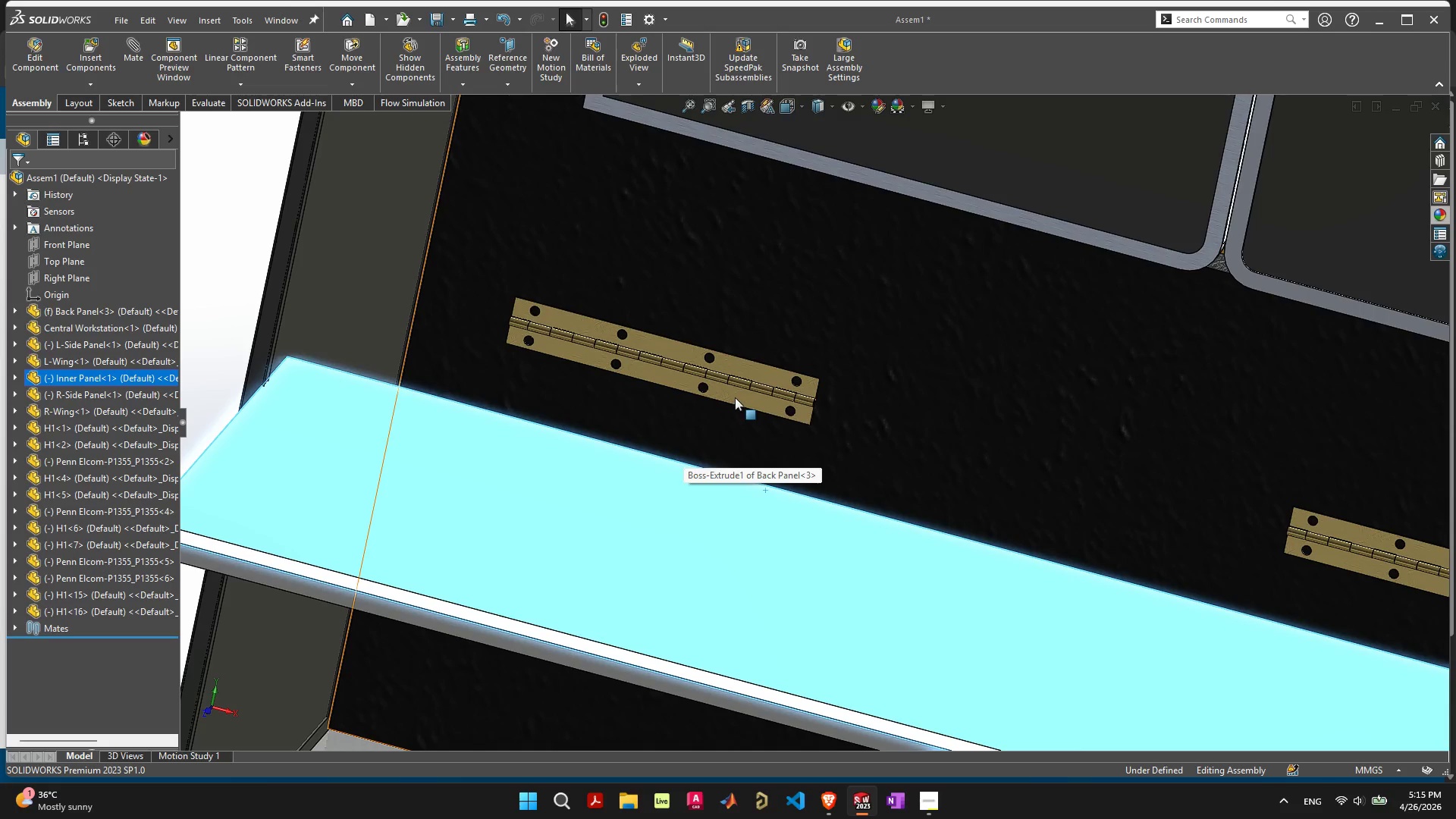 
wait(9.13)
 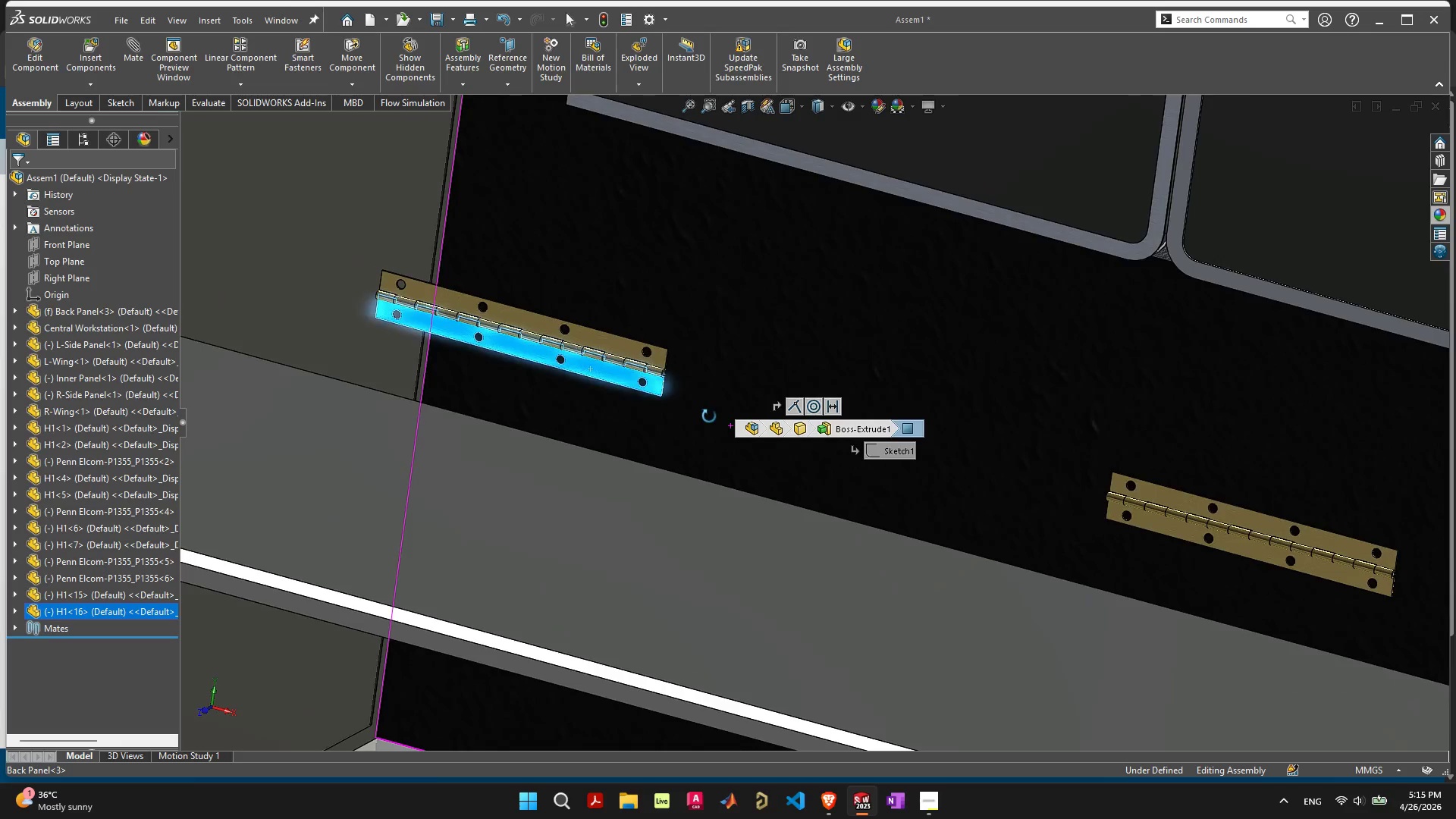 
scroll: coordinate [354, 450], scroll_direction: up, amount: 8.0
 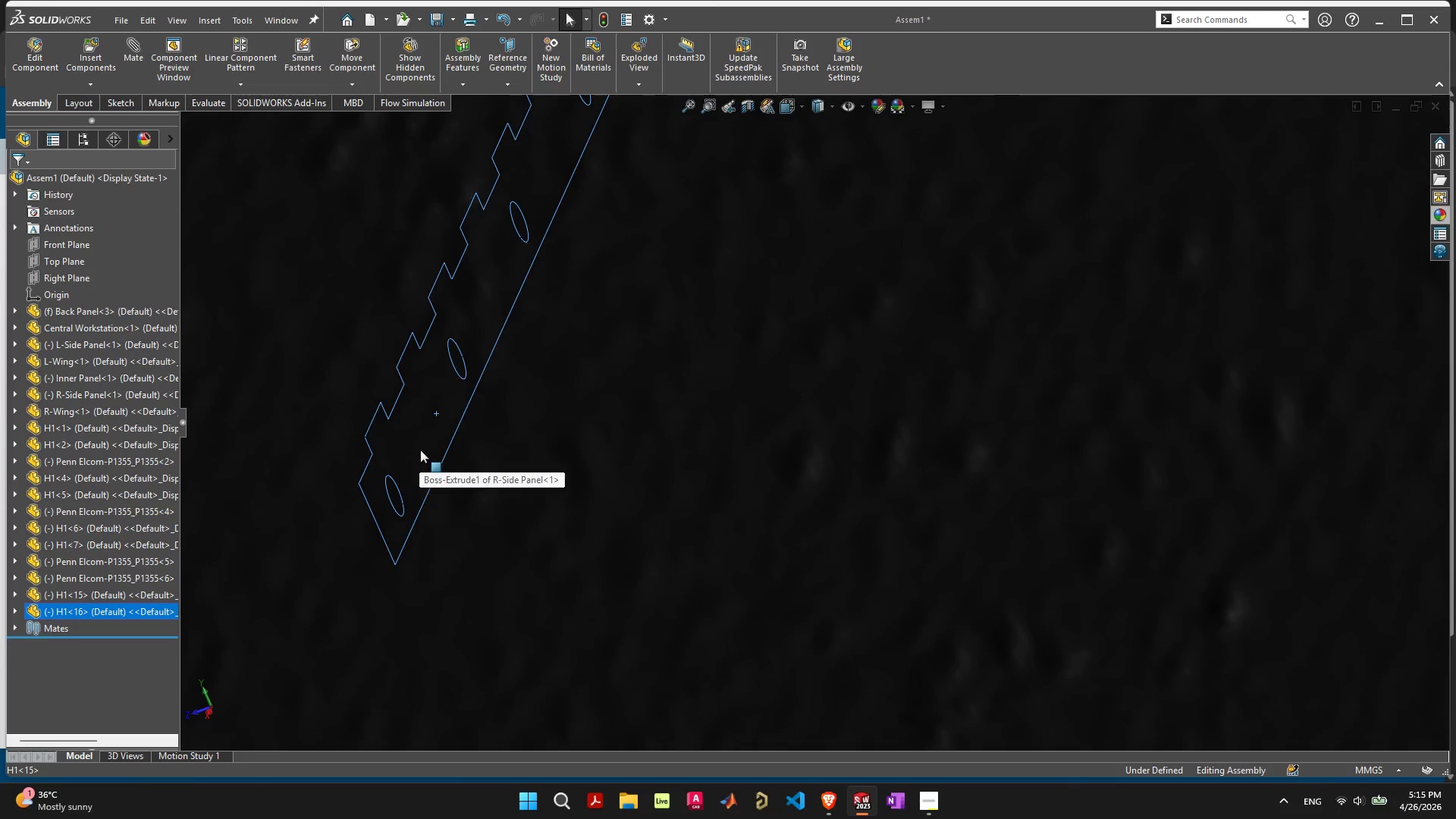 
scroll: coordinate [431, 503], scroll_direction: down, amount: 12.0
 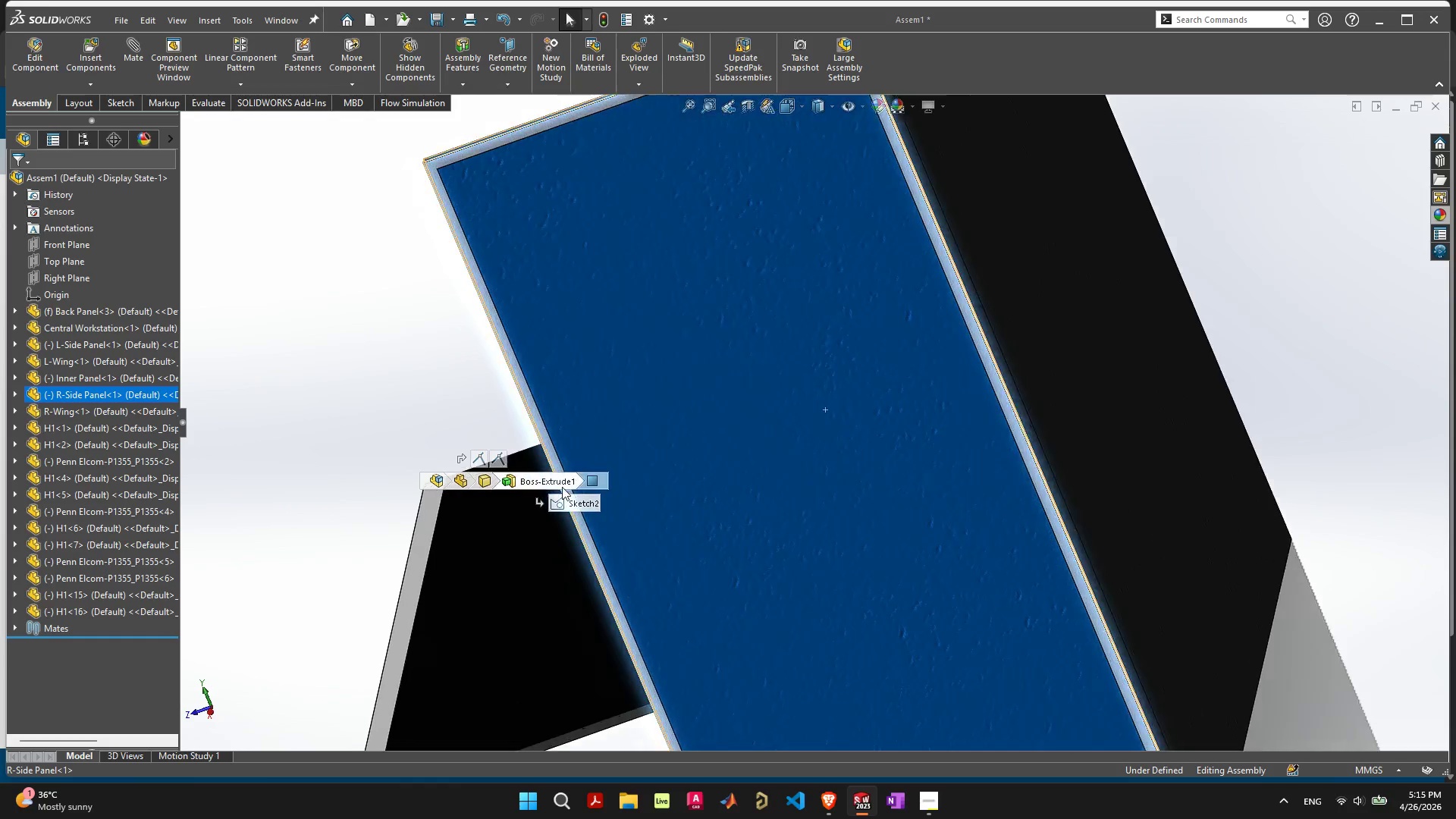 
scroll: coordinate [846, 502], scroll_direction: up, amount: 9.0
 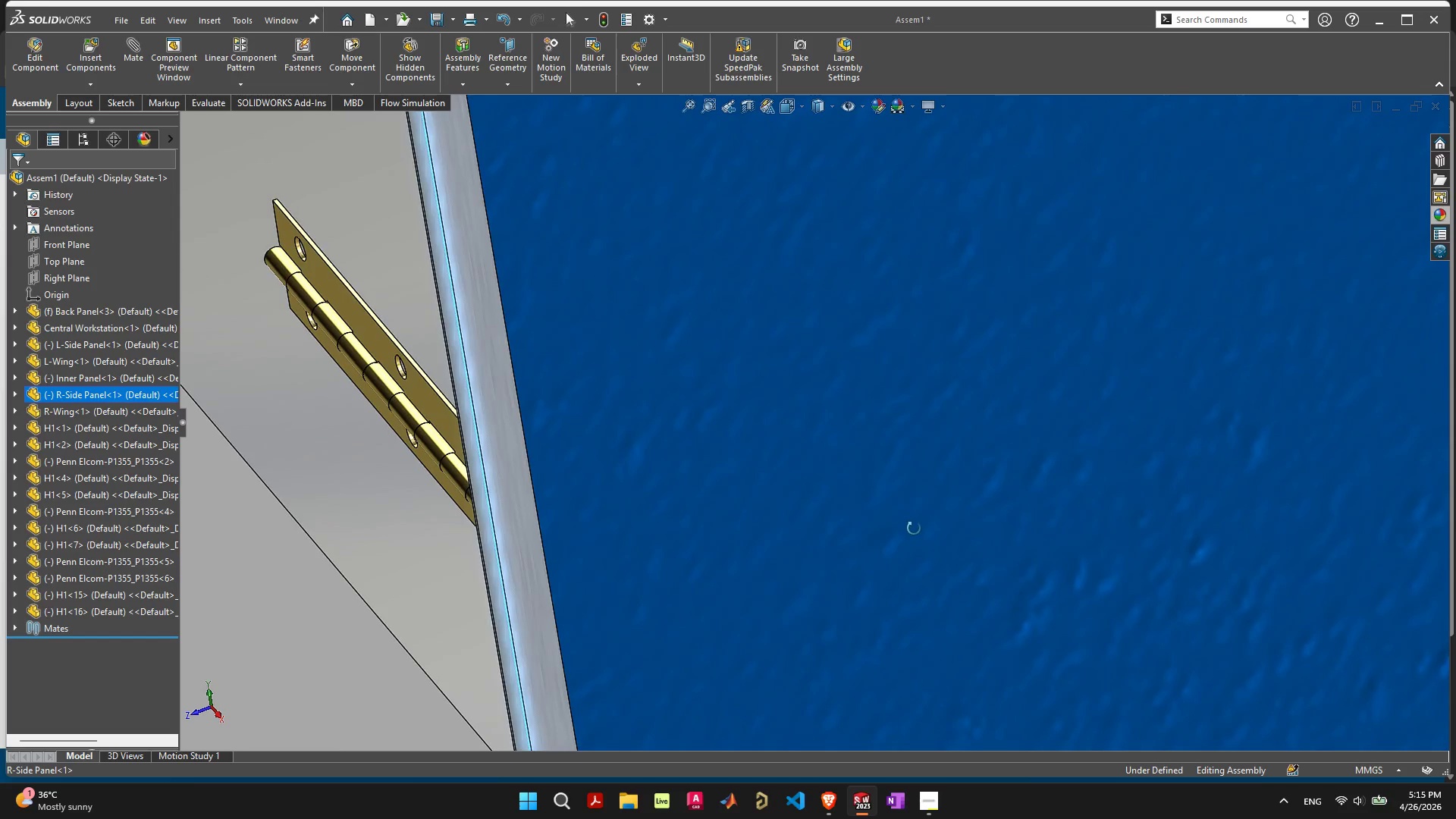 
scroll: coordinate [623, 457], scroll_direction: down, amount: 11.0
 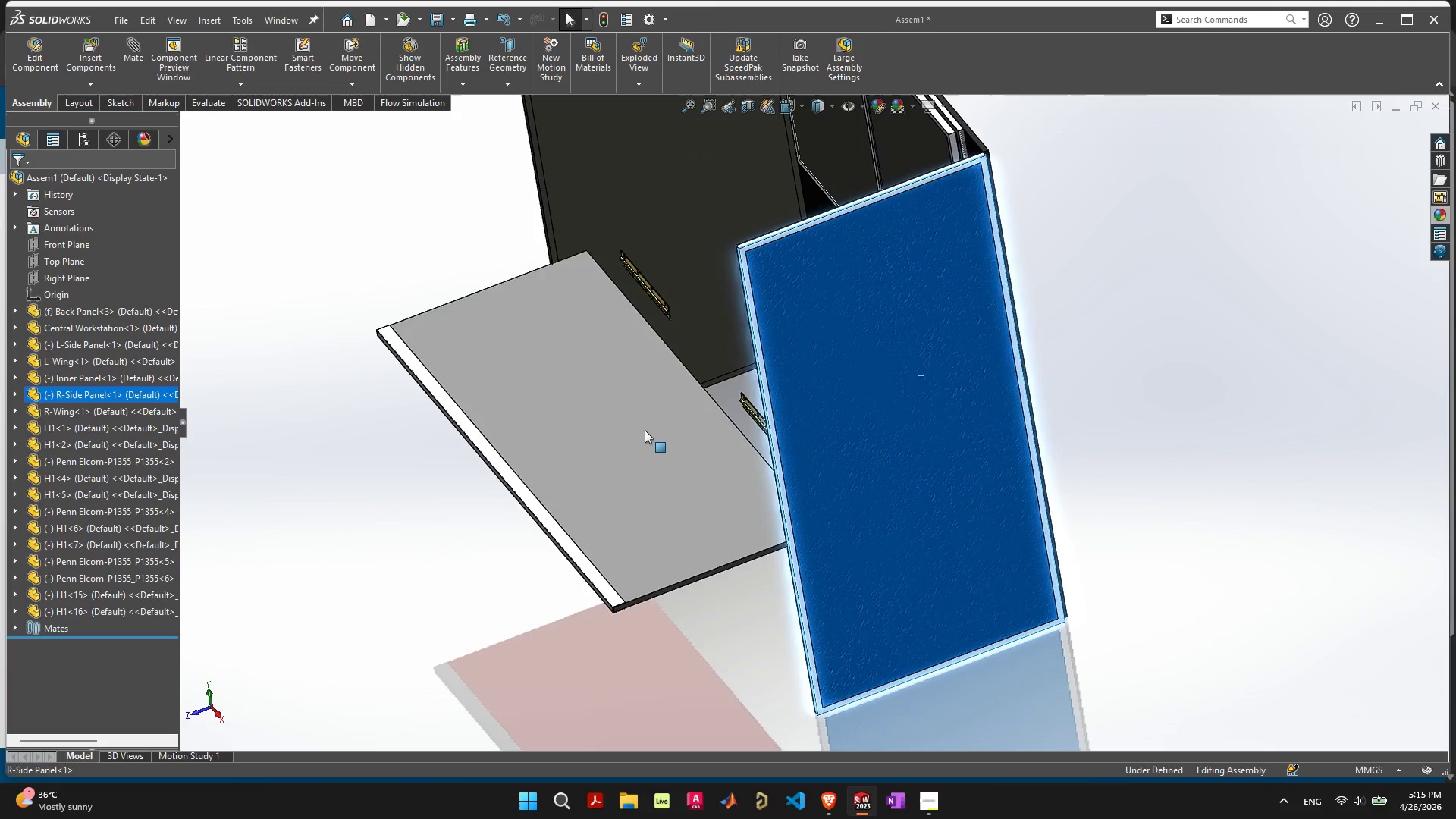 
left_click_drag(start_coordinate=[645, 430], to_coordinate=[381, 413])
 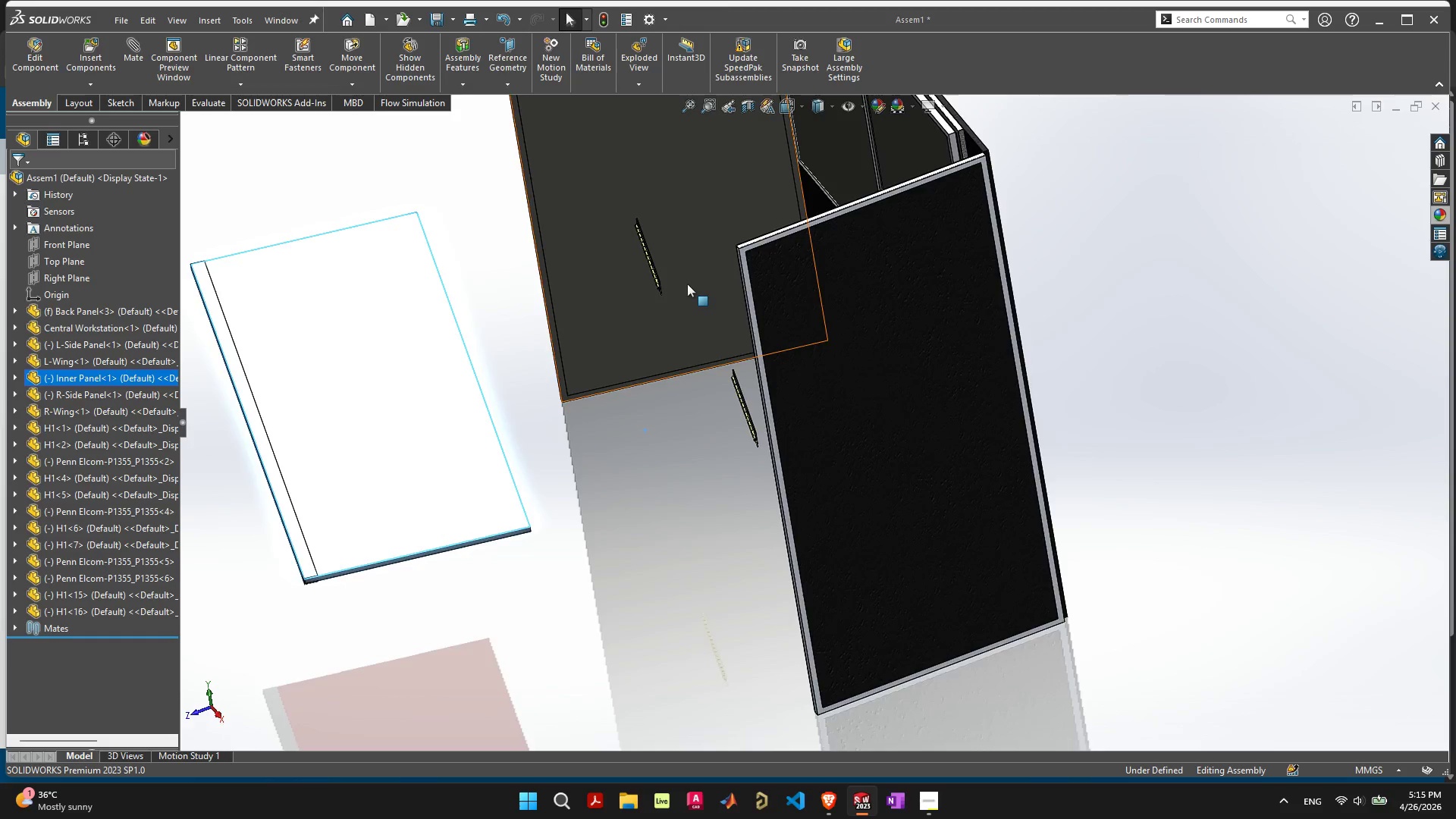 
scroll: coordinate [688, 299], scroll_direction: up, amount: 10.0
 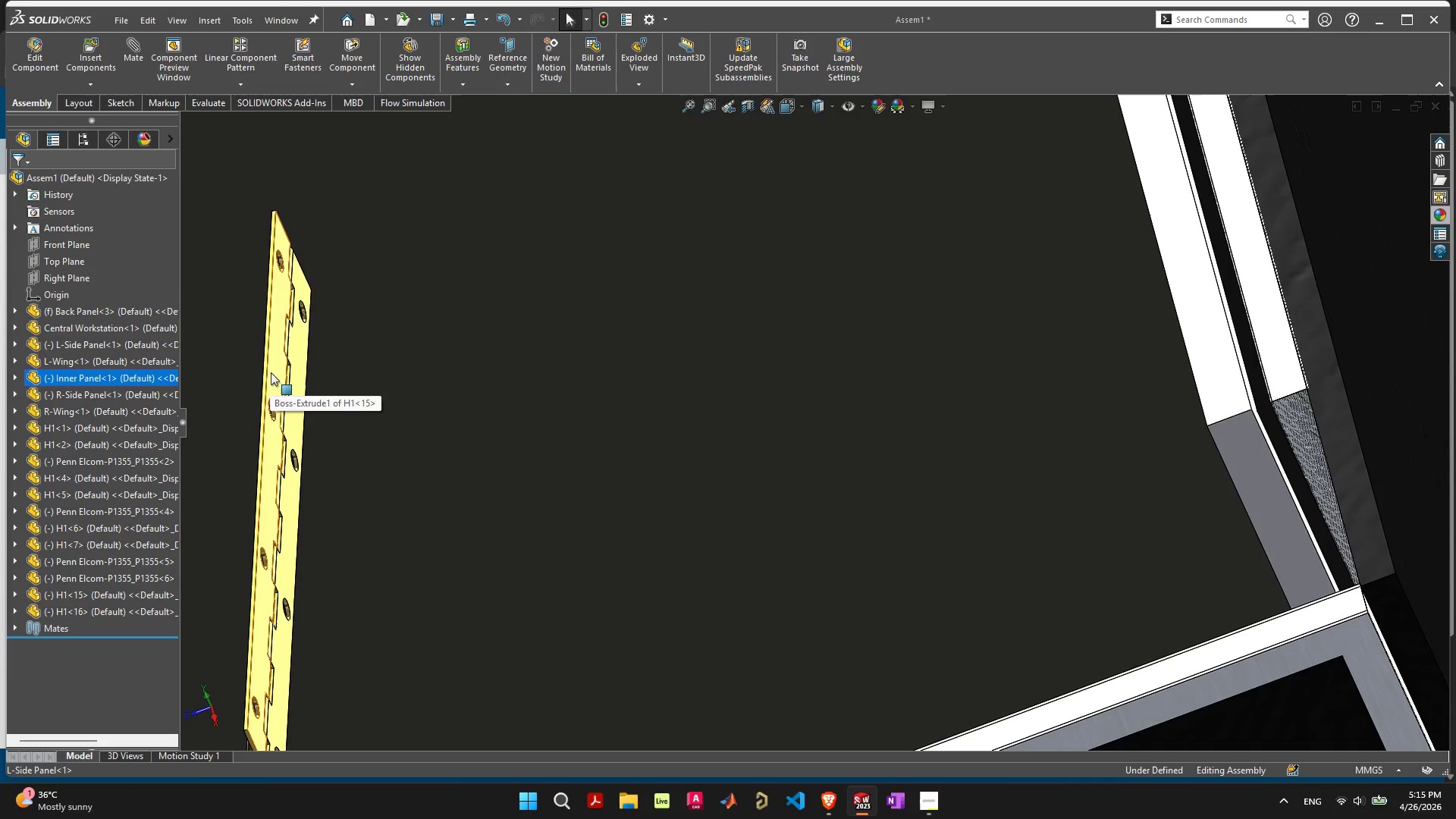 
left_click([297, 408])
 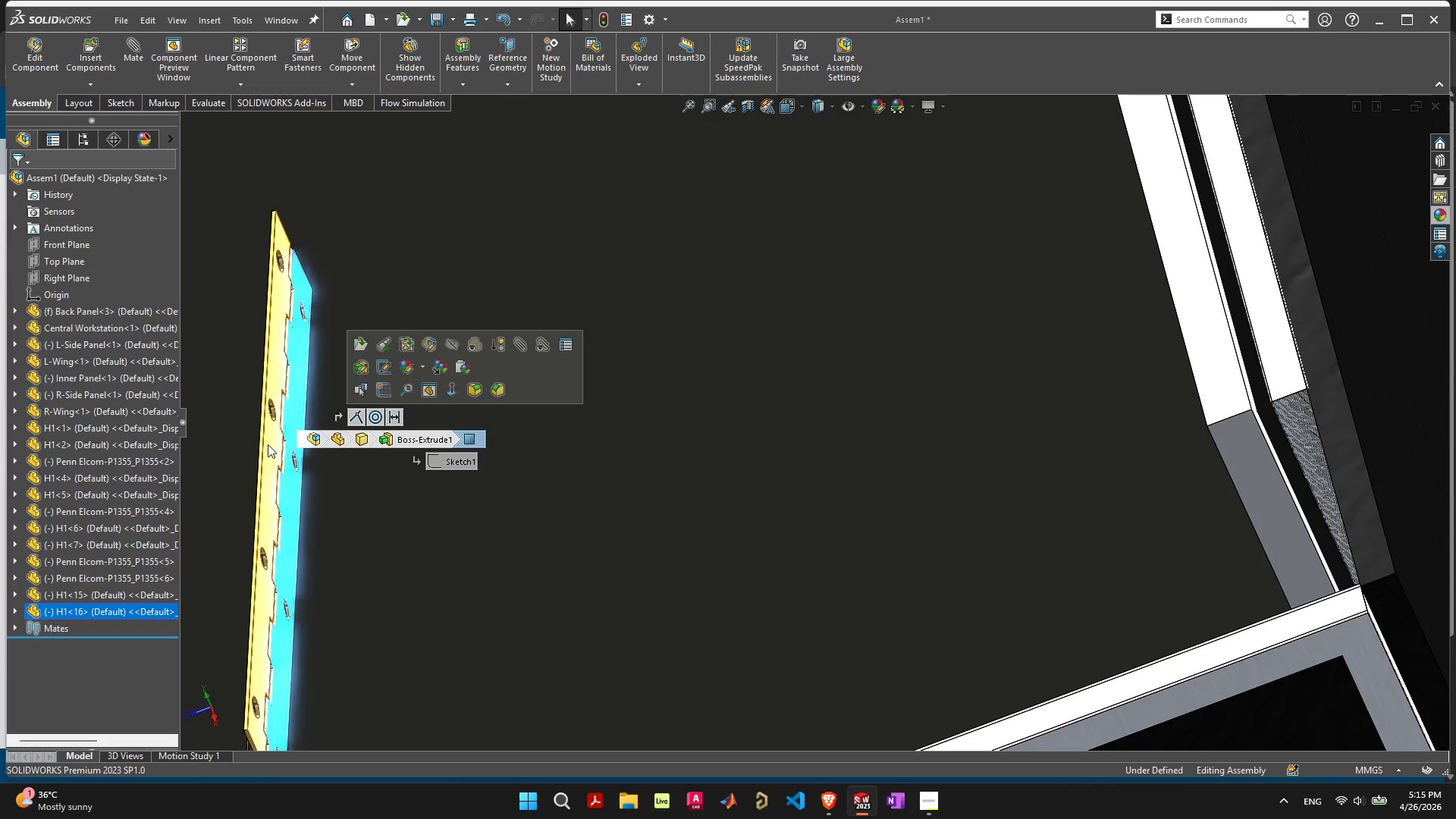 
scroll: coordinate [295, 488], scroll_direction: down, amount: 7.0
 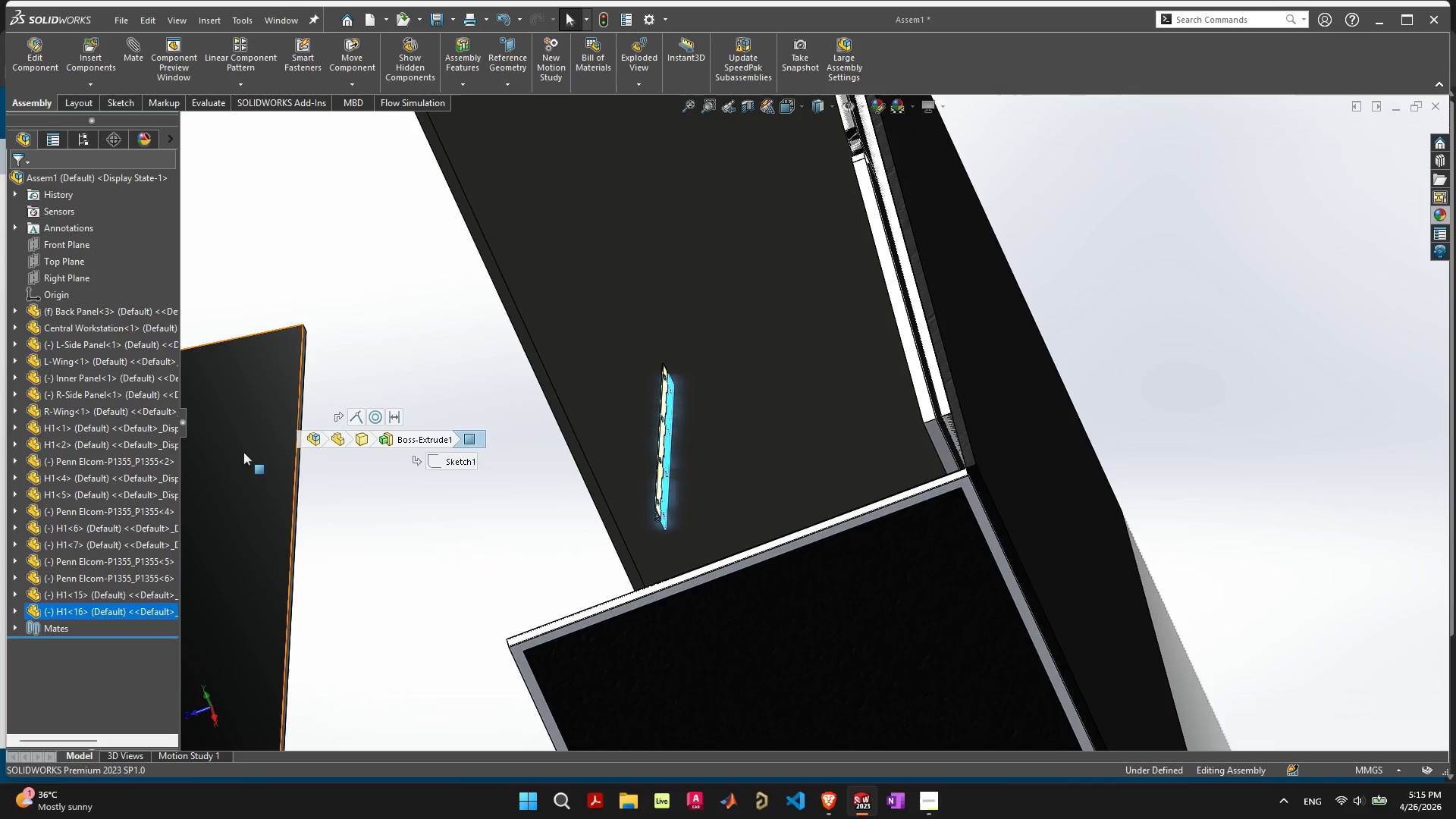 
hold_key(key=ShiftLeft, duration=0.36)
left_click([265, 457])
 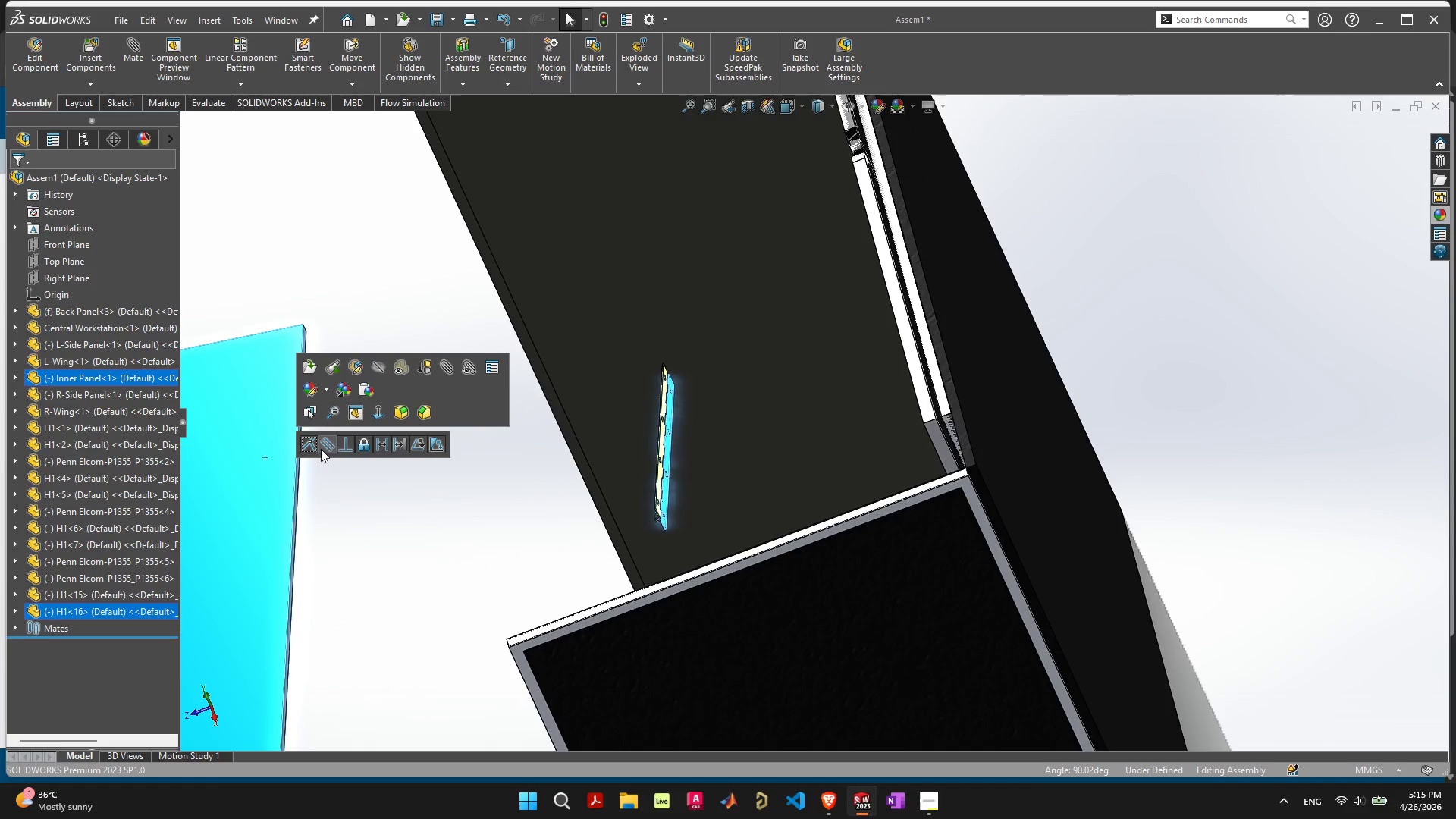 
left_click([312, 450])
 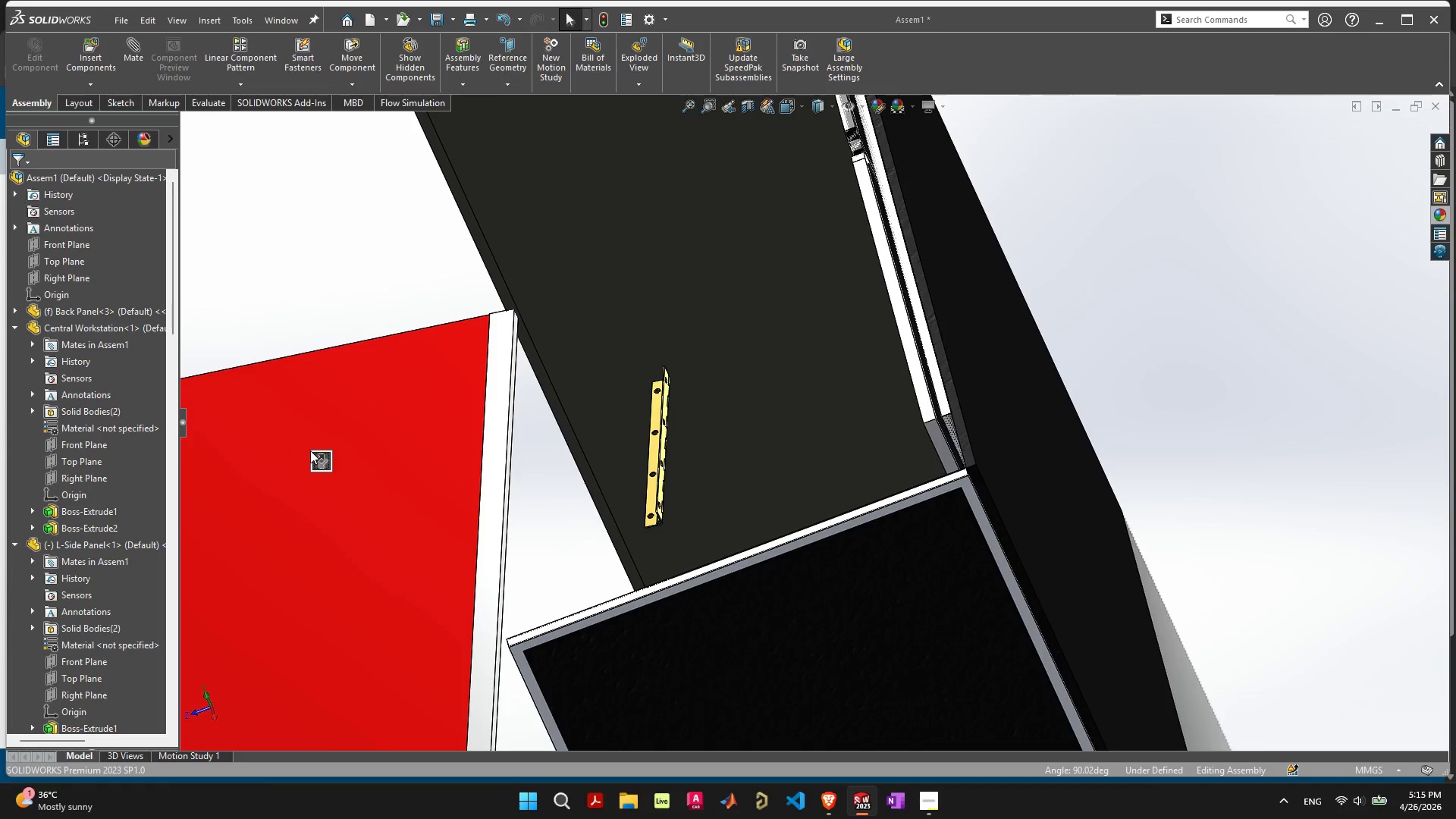 
scroll: coordinate [499, 522], scroll_direction: down, amount: 7.0
 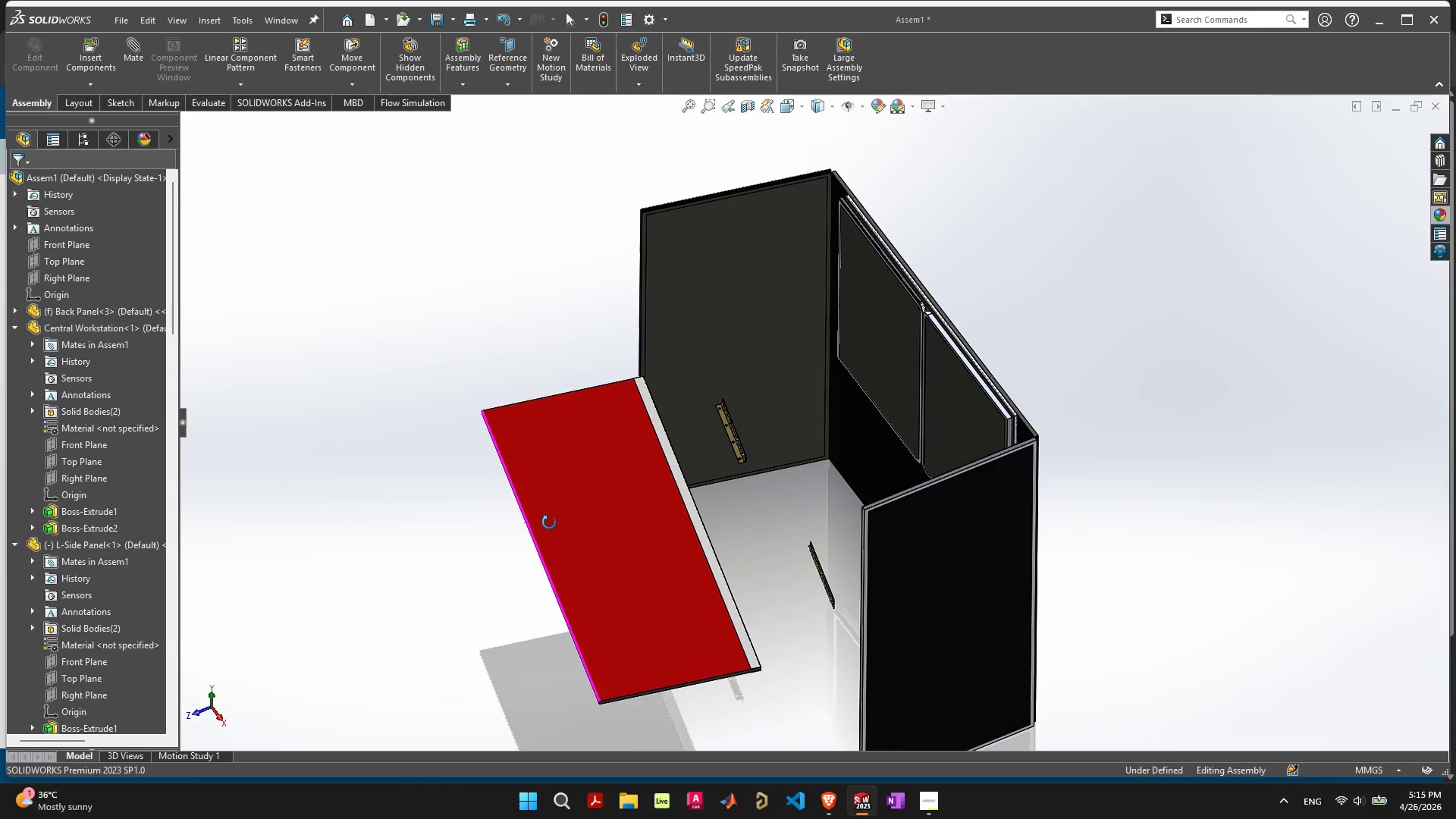 
key(Control+Z)
 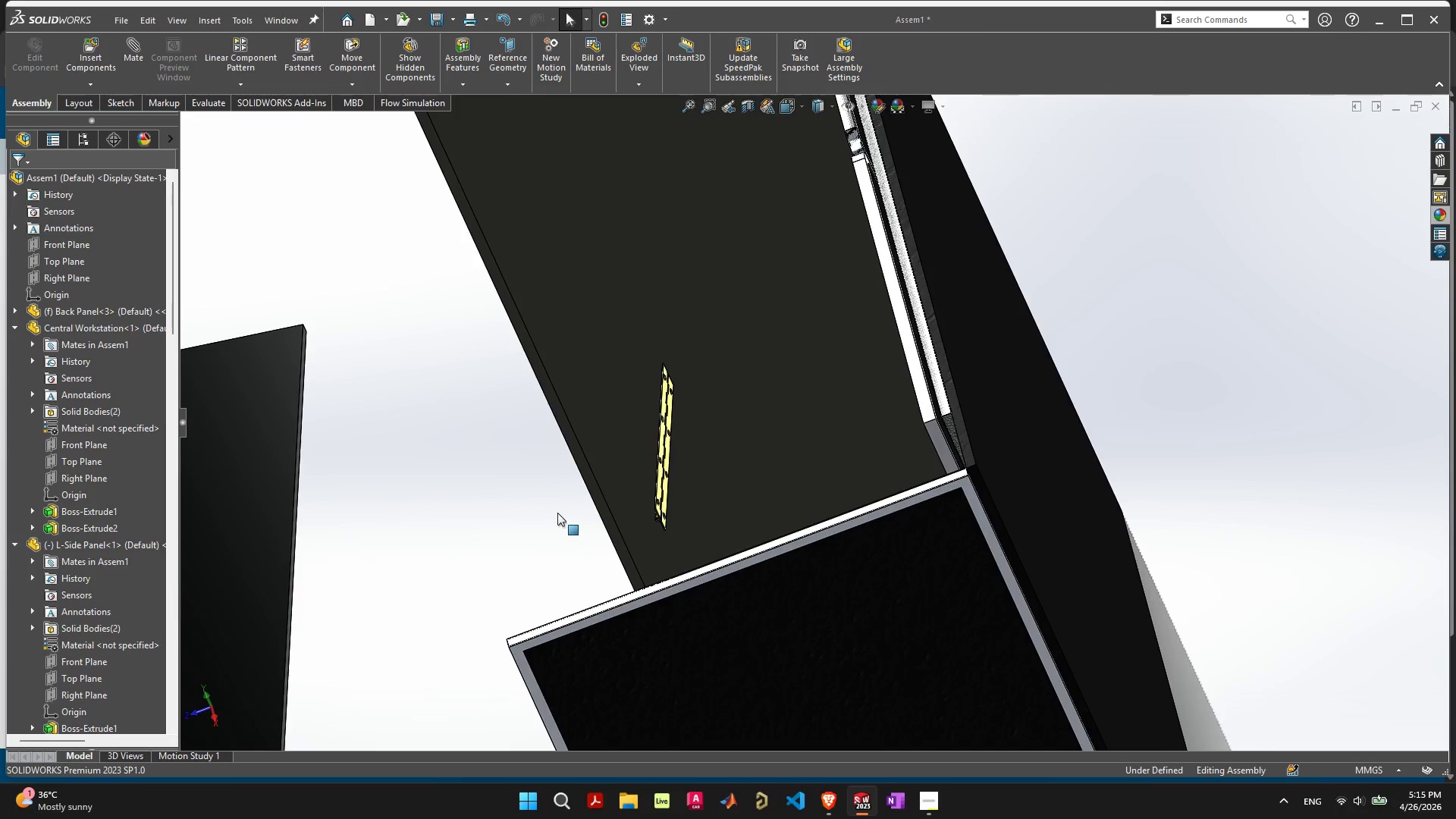 
scroll: coordinate [547, 527], scroll_direction: down, amount: 4.0
 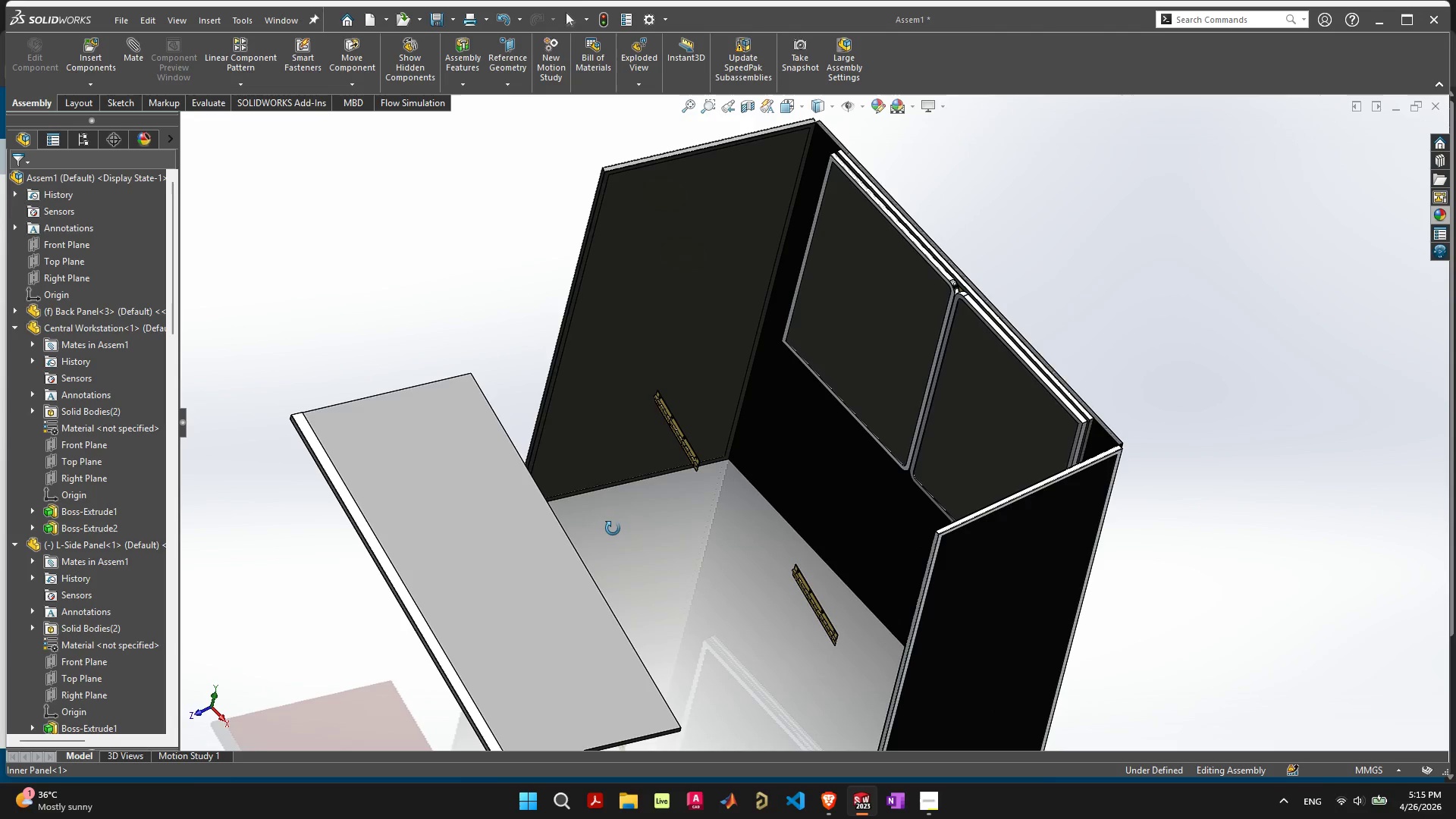 
scroll: coordinate [686, 457], scroll_direction: up, amount: 8.0
 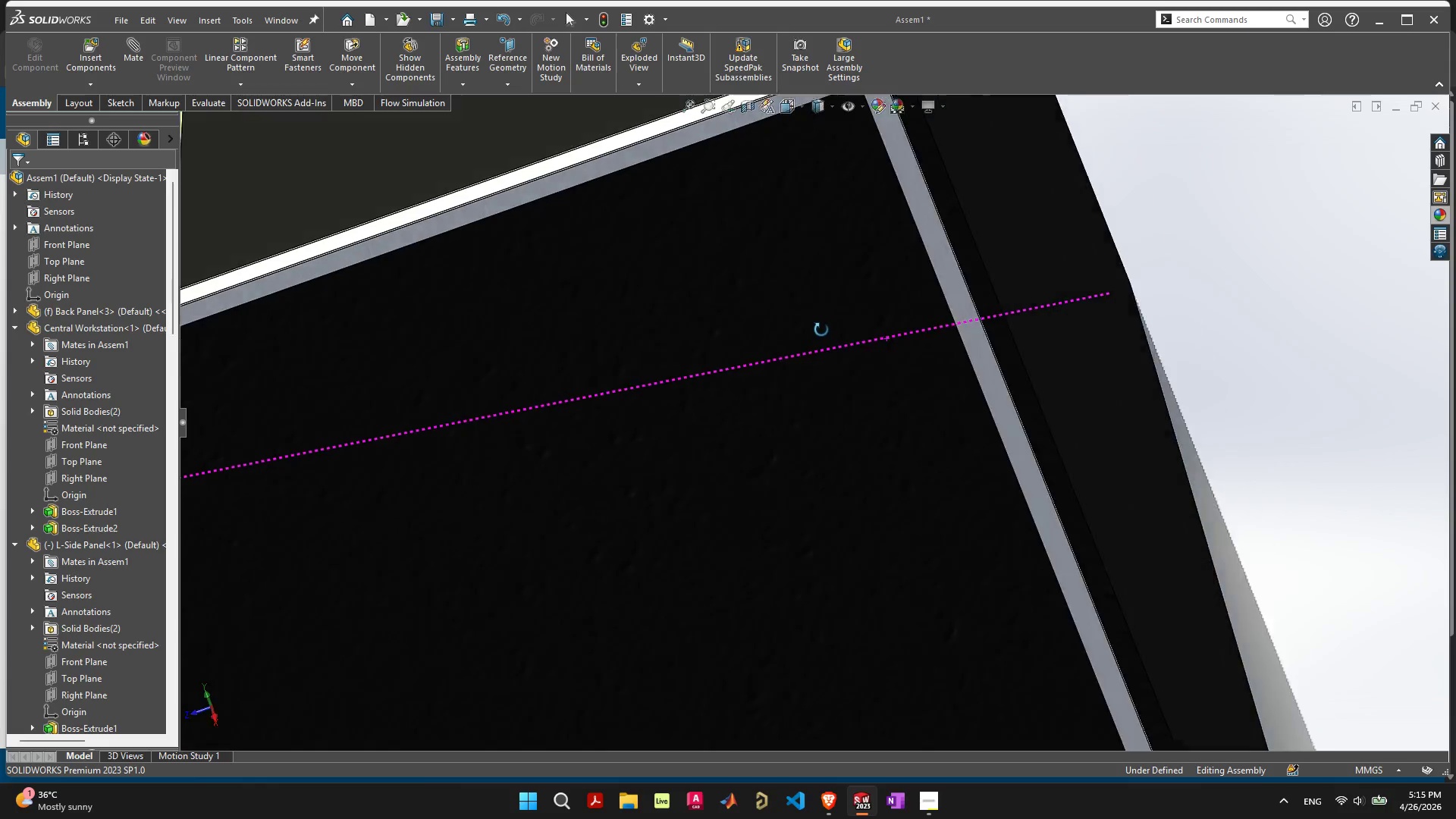 
scroll: coordinate [464, 348], scroll_direction: down, amount: 4.0
 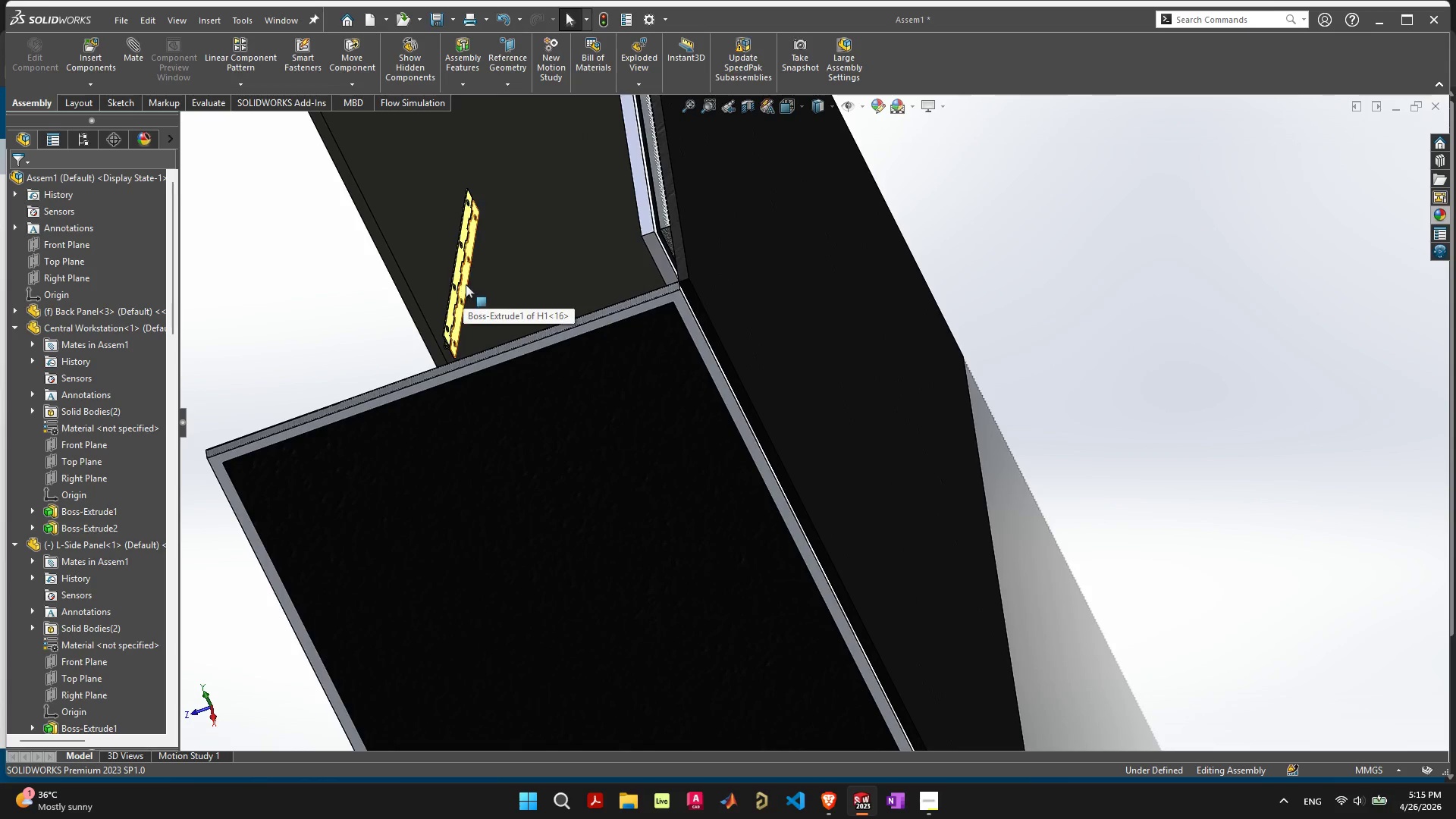 
left_click([466, 279])
 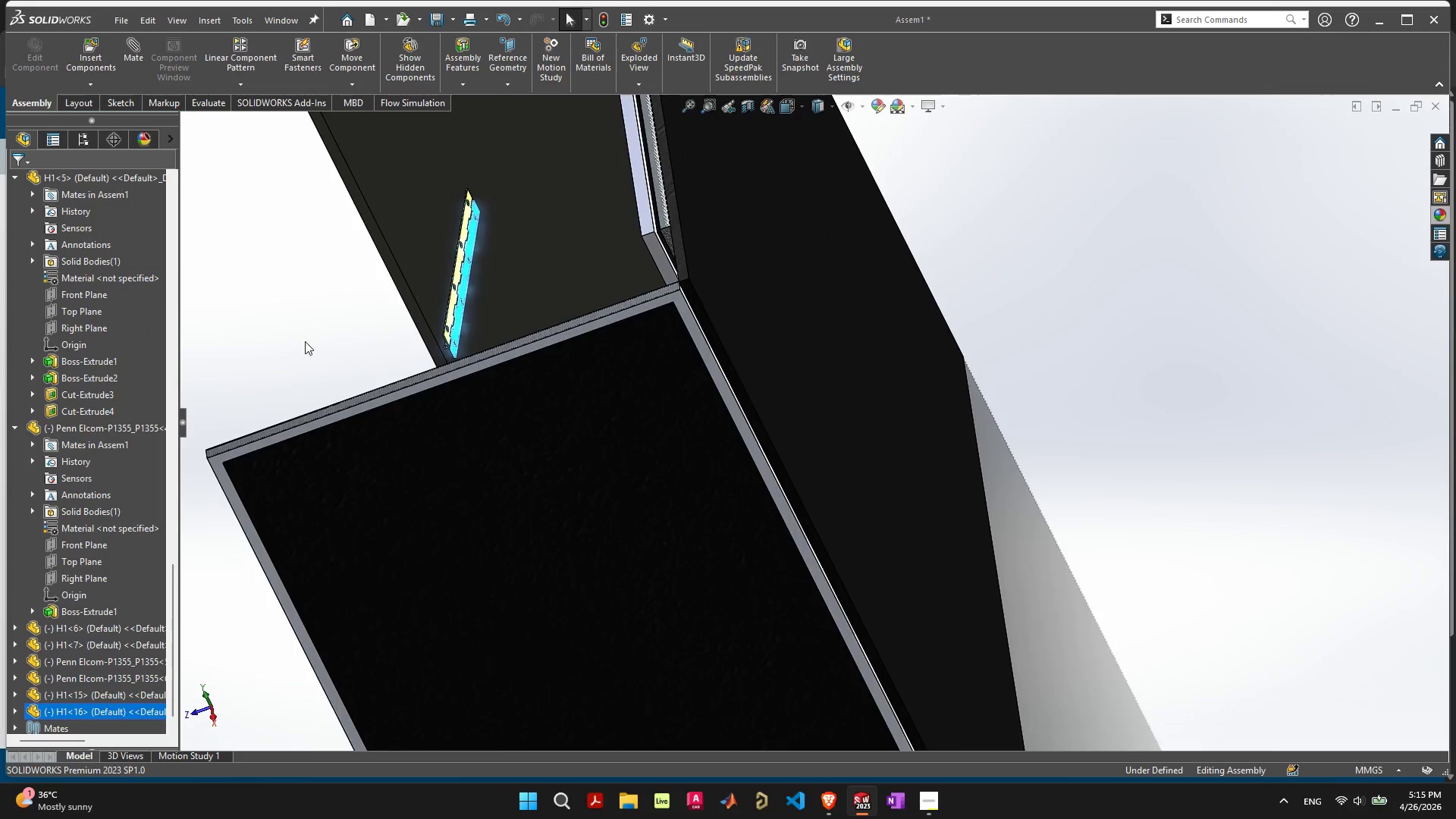 
hold_key(key=ShiftLeft, duration=0.39)
 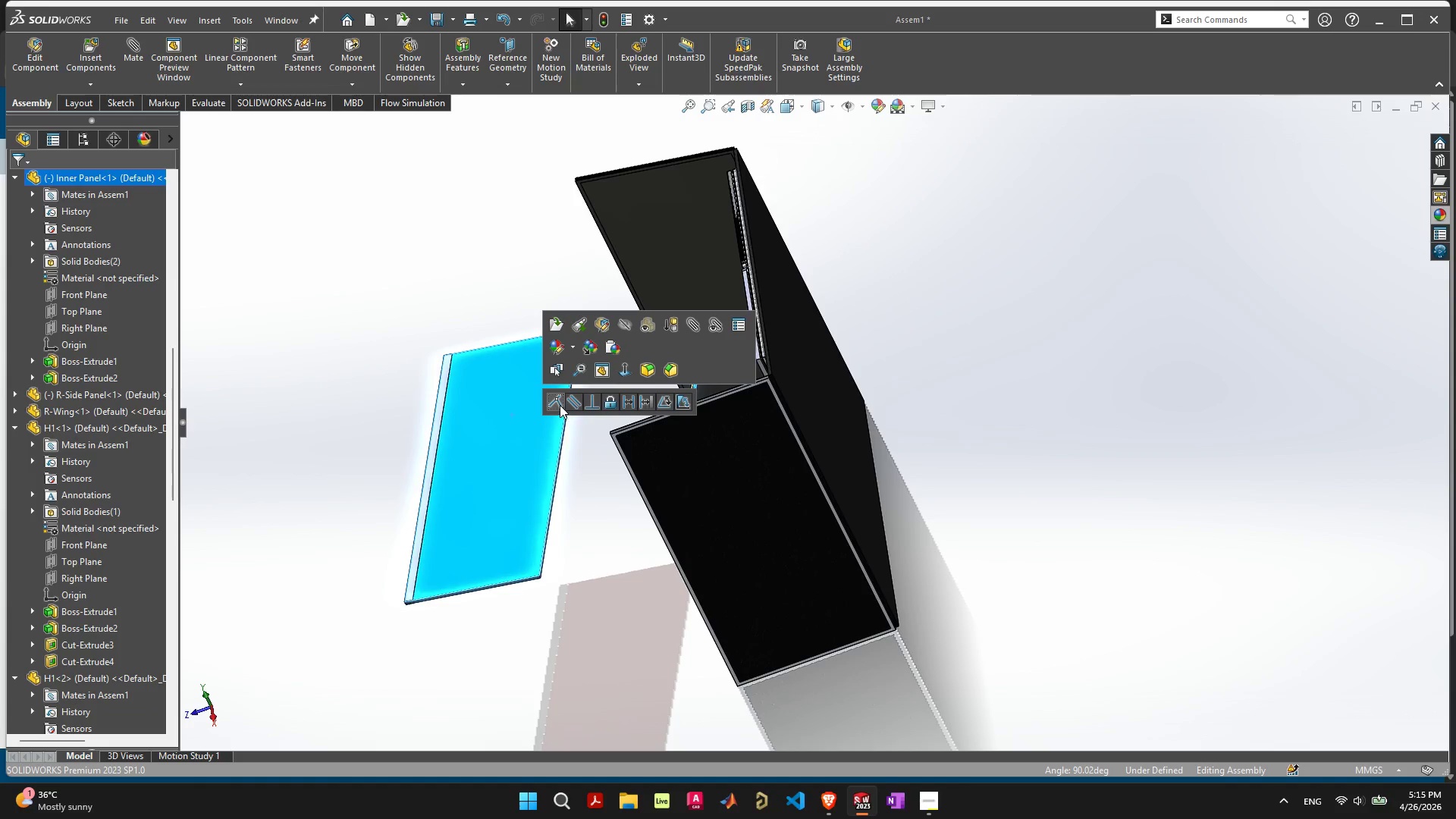 
scroll: coordinate [254, 360], scroll_direction: down, amount: 6.0
 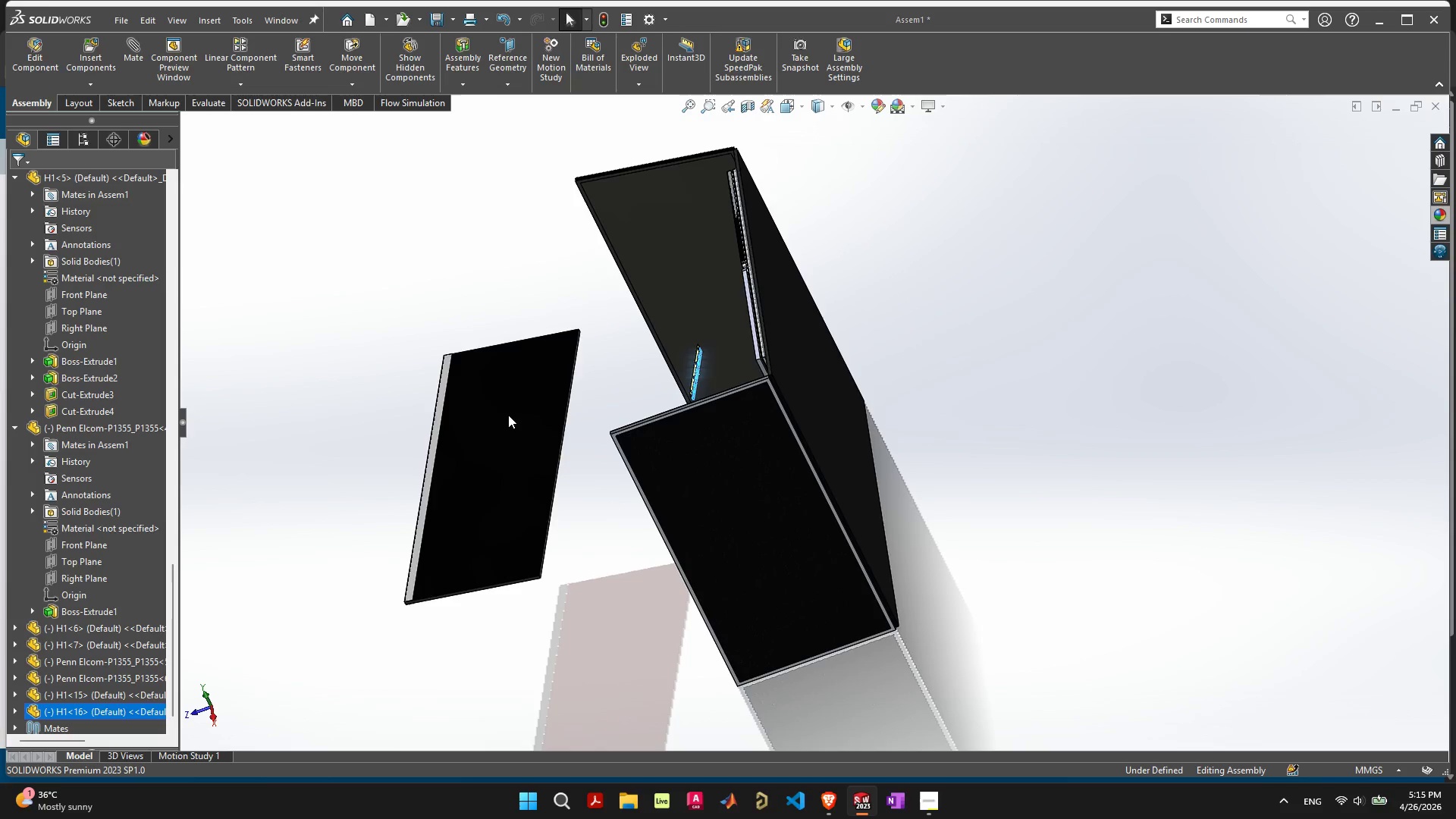 
left_click([556, 404])
 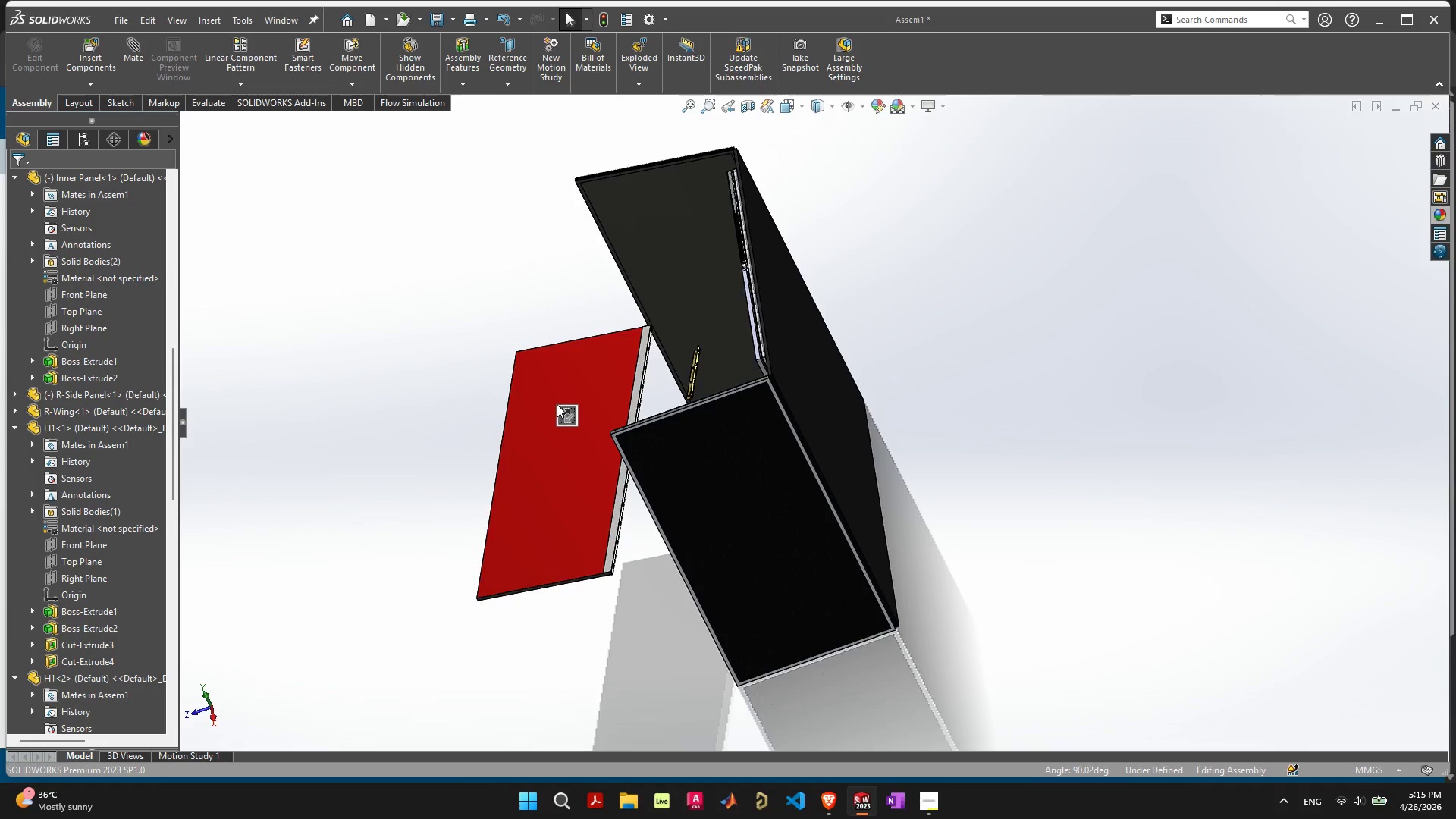 
left_click([567, 413])
 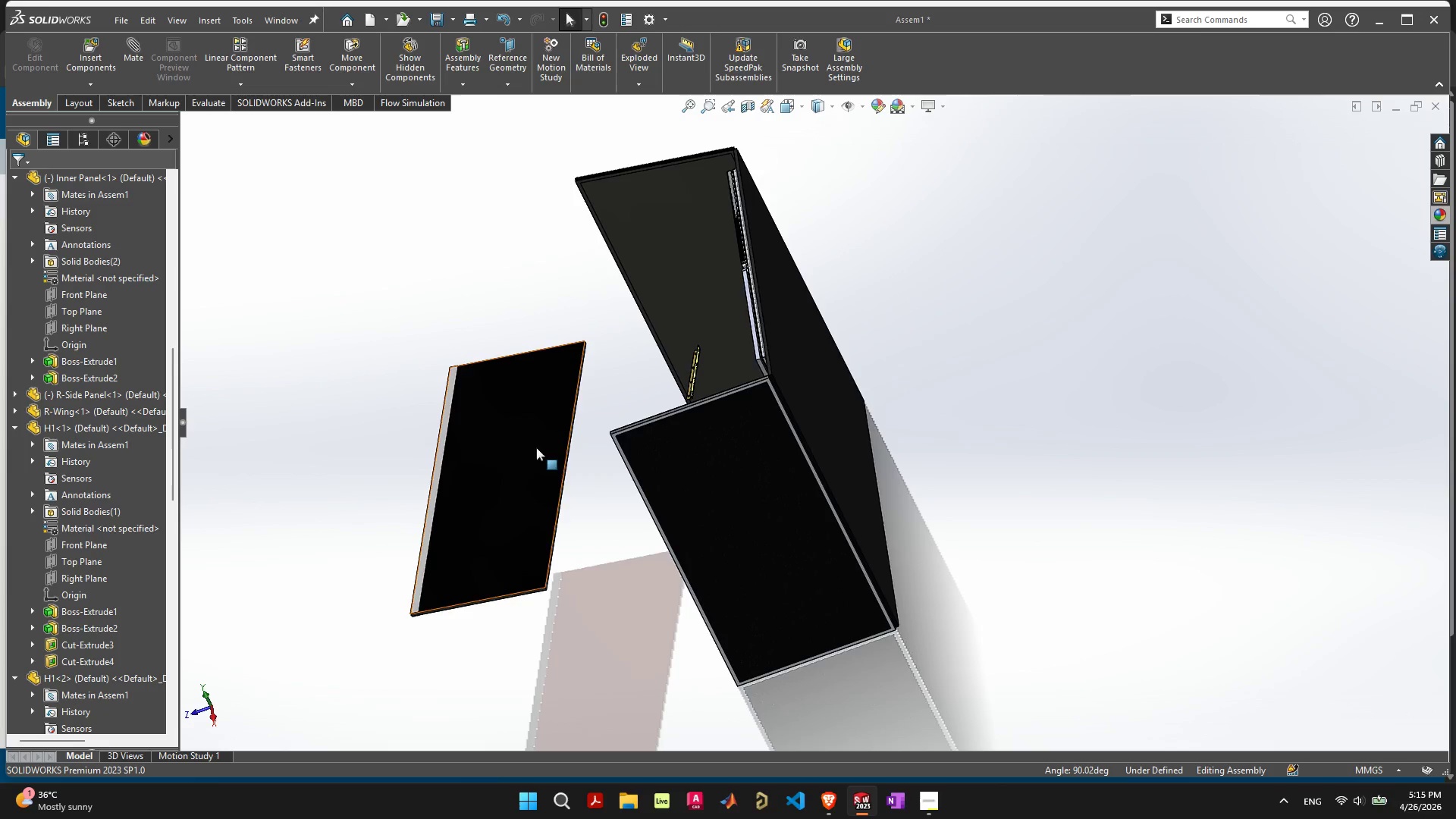 
scroll: coordinate [502, 675], scroll_direction: up, amount: 14.0
 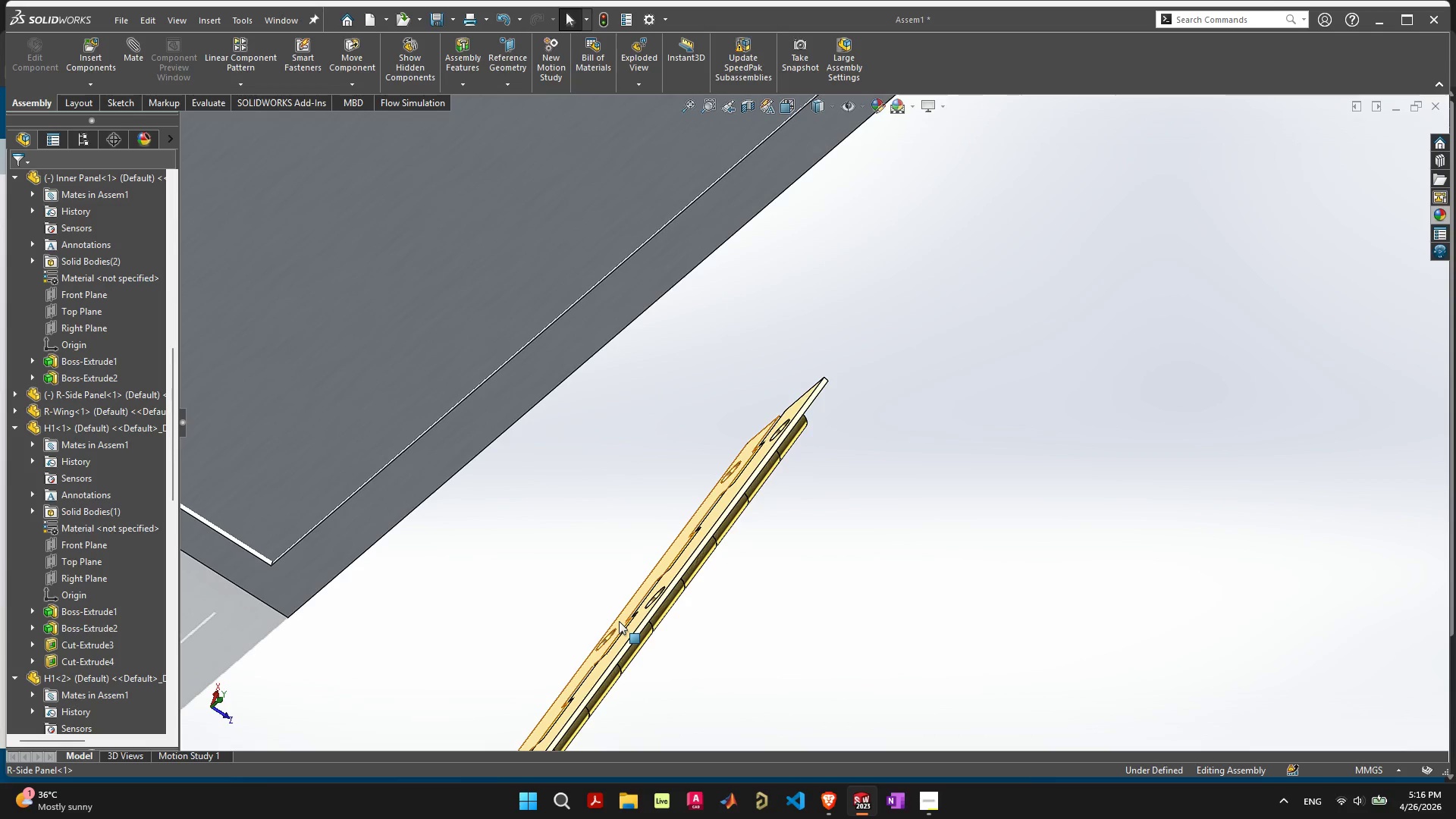 
left_click([620, 623])
 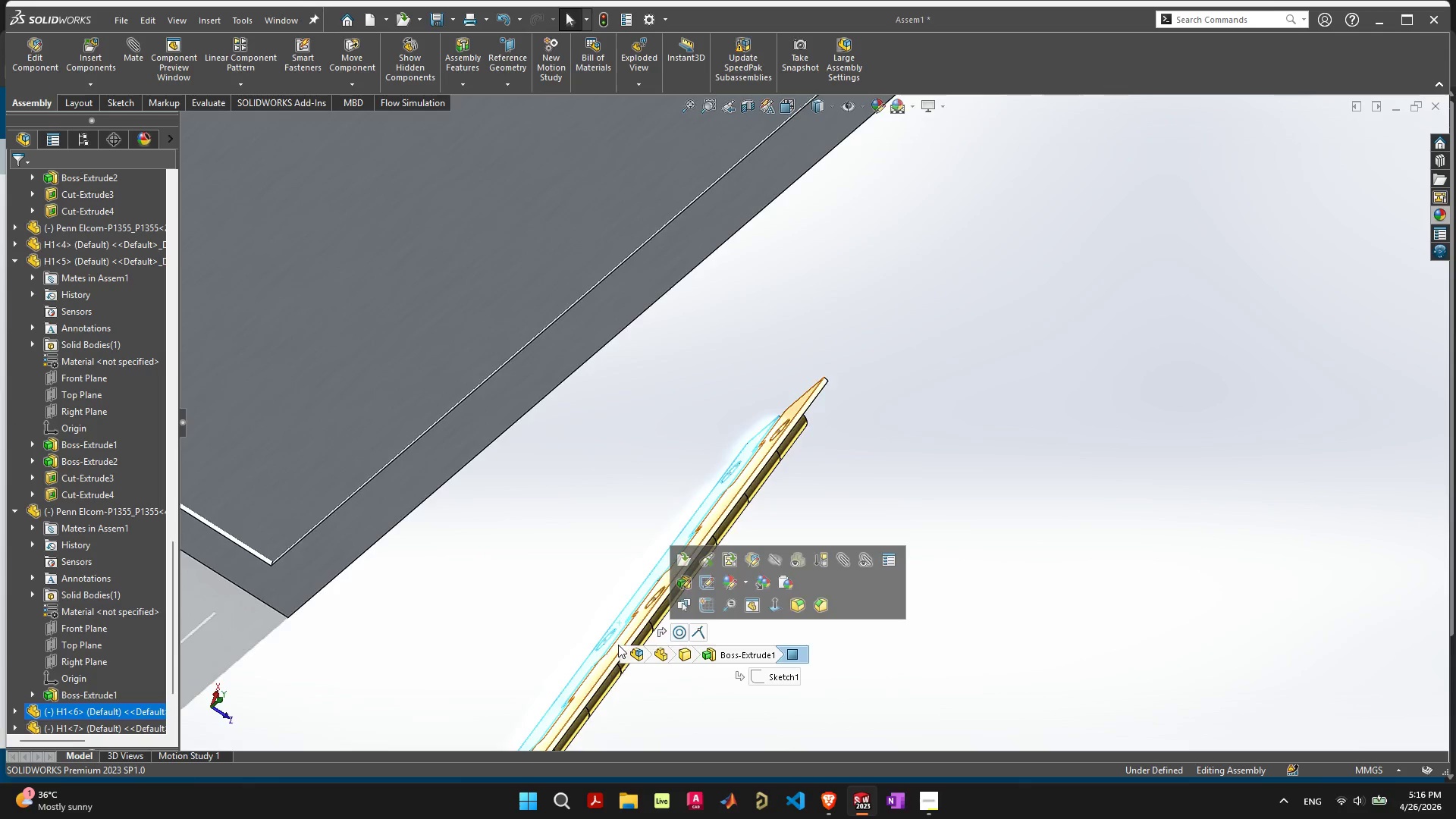 
scroll: coordinate [622, 648], scroll_direction: down, amount: 16.0
 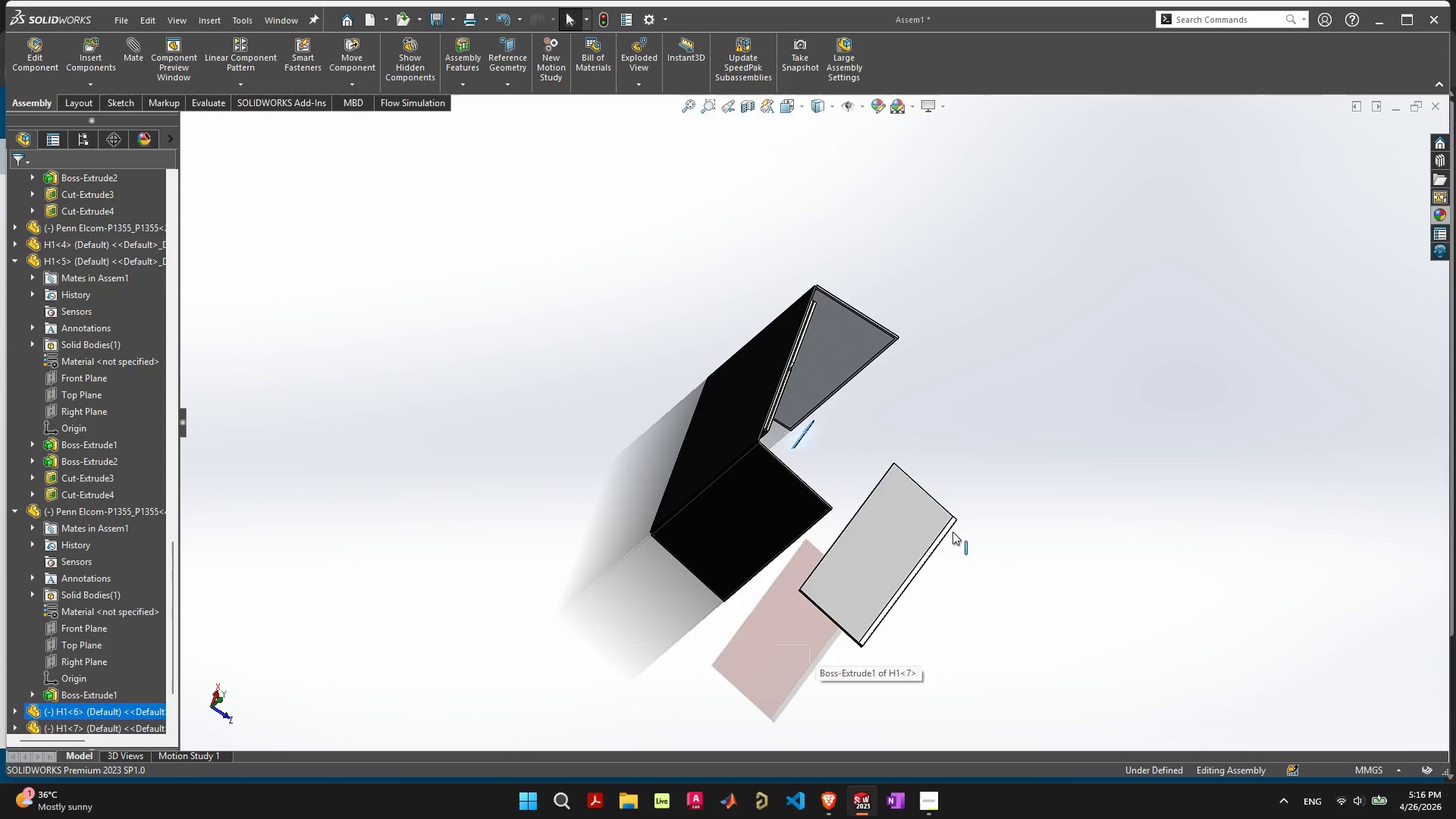 
hold_key(key=ShiftLeft, duration=1.5)
left_click([884, 526])
 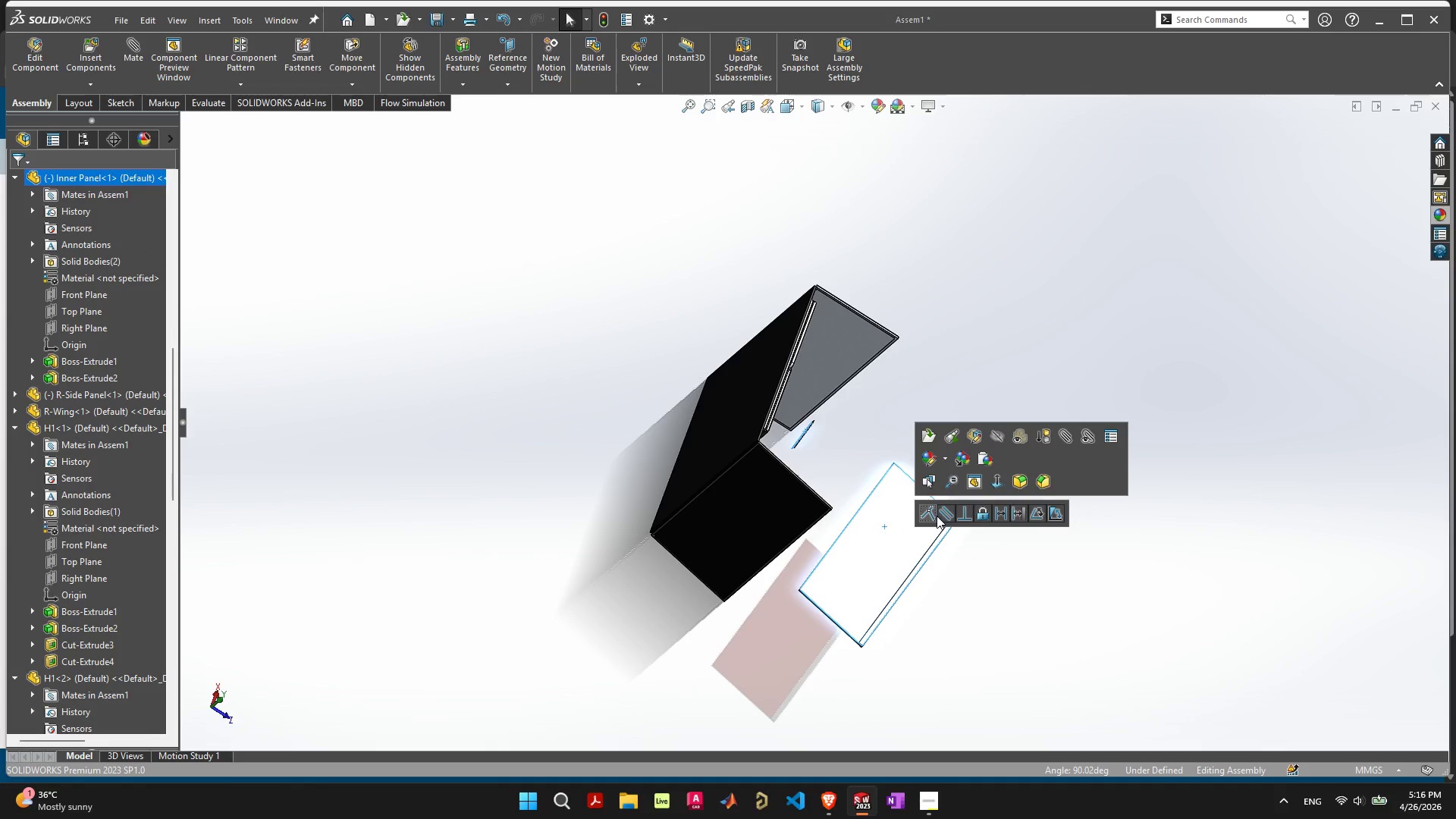 
left_click([928, 514])
 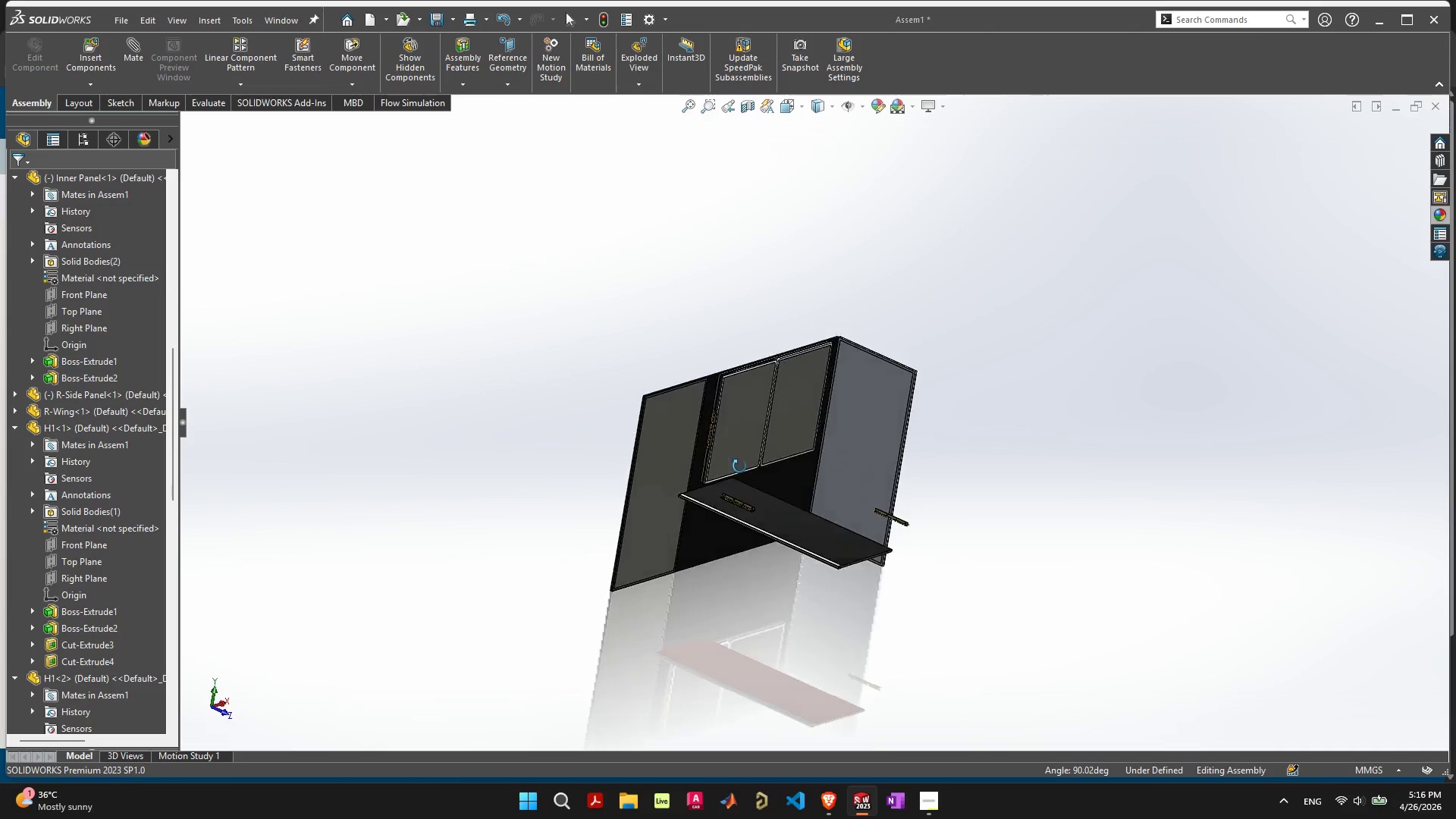 
wait(6.7)
 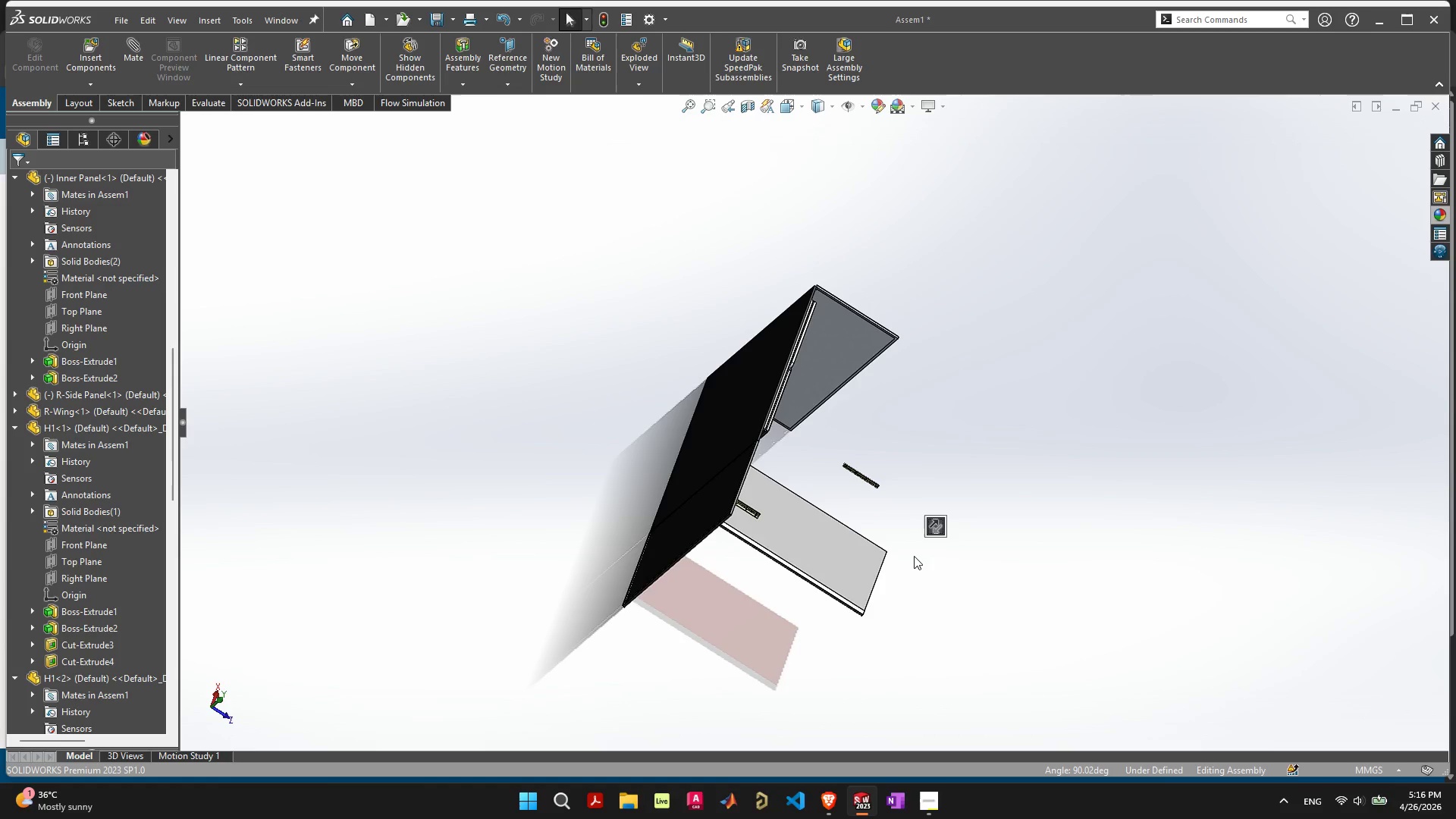 
scroll: coordinate [830, 541], scroll_direction: up, amount: 2.0
 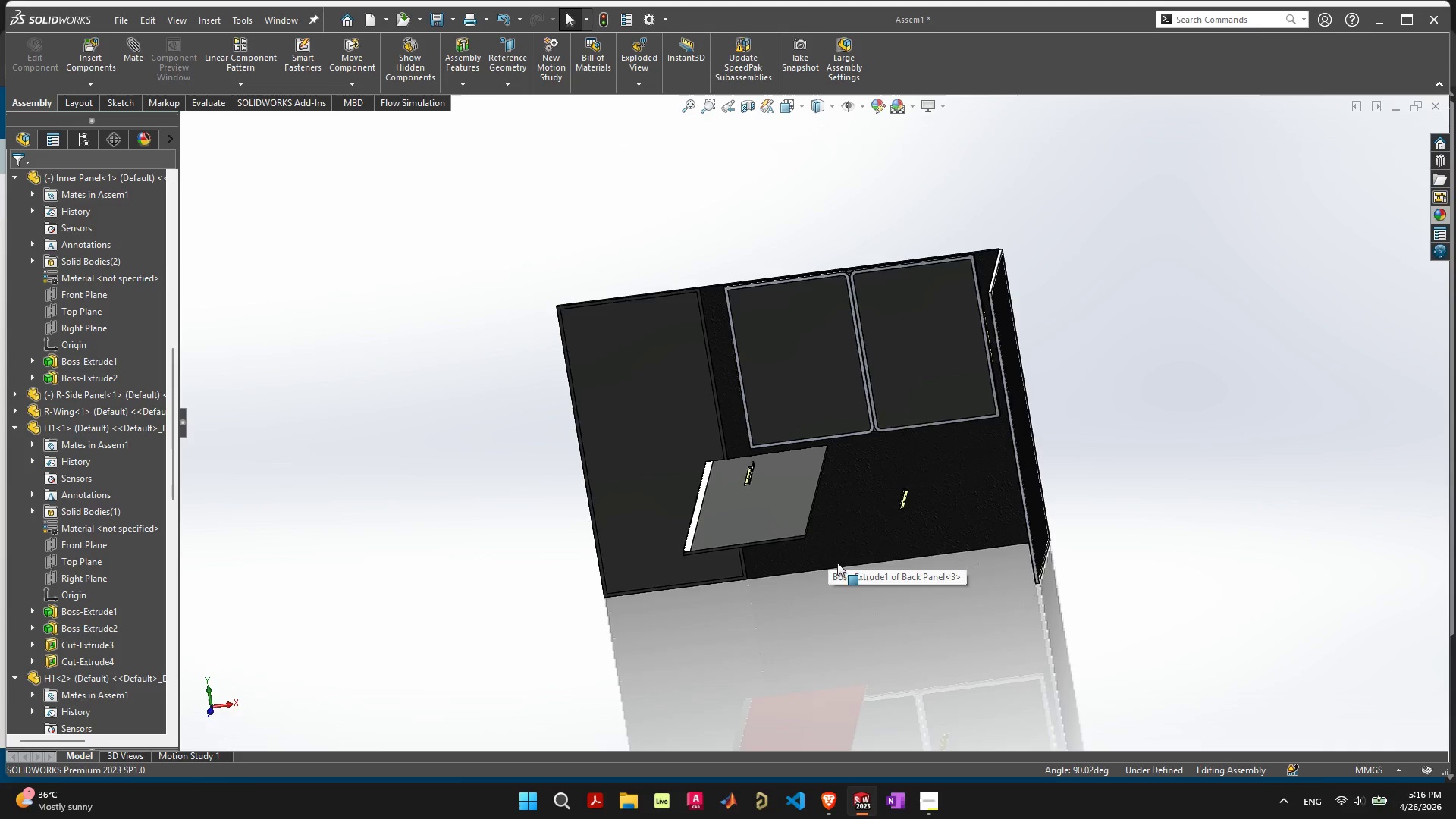 
key(Control+Z)
 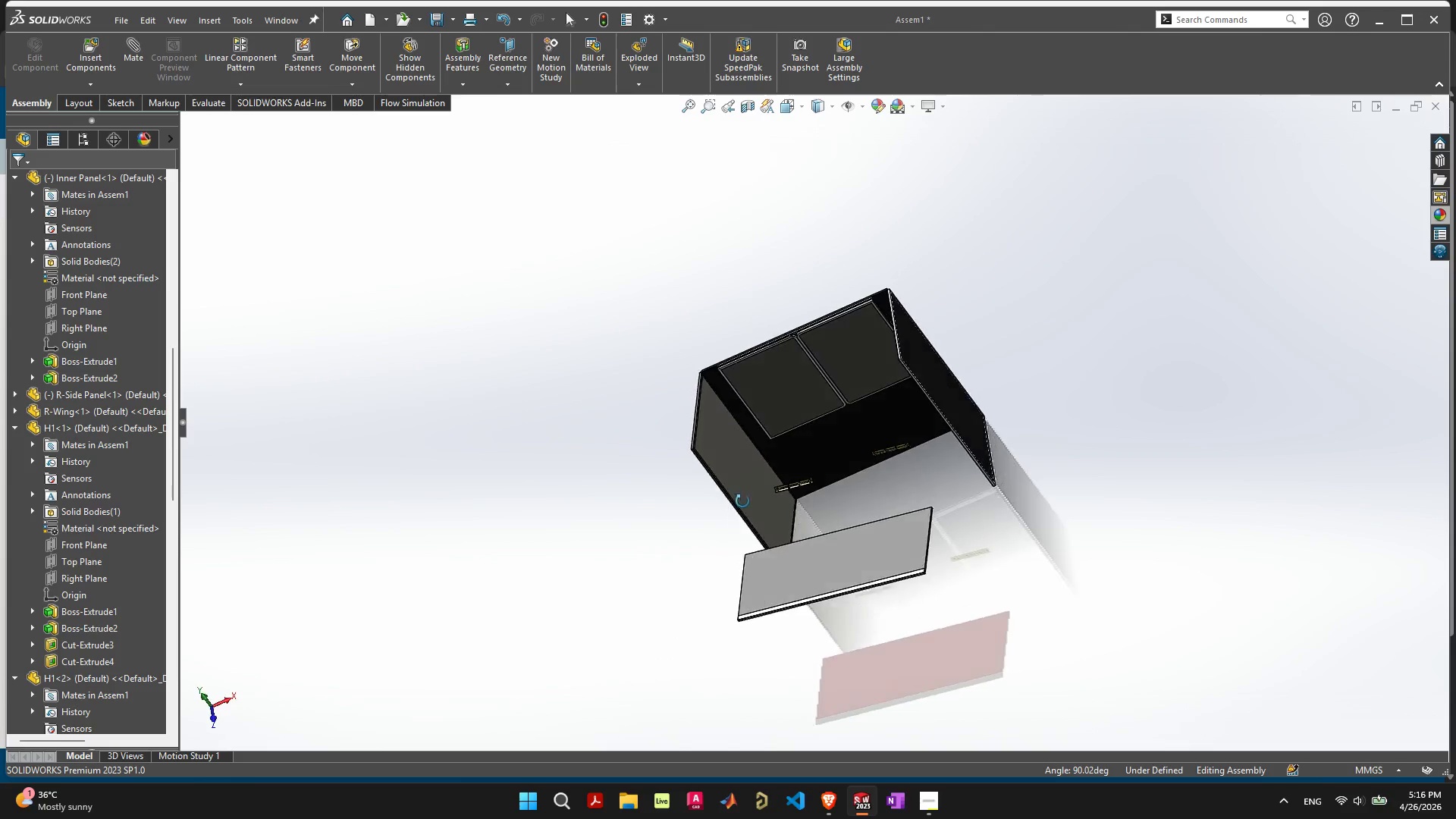 
scroll: coordinate [913, 442], scroll_direction: up, amount: 5.0
 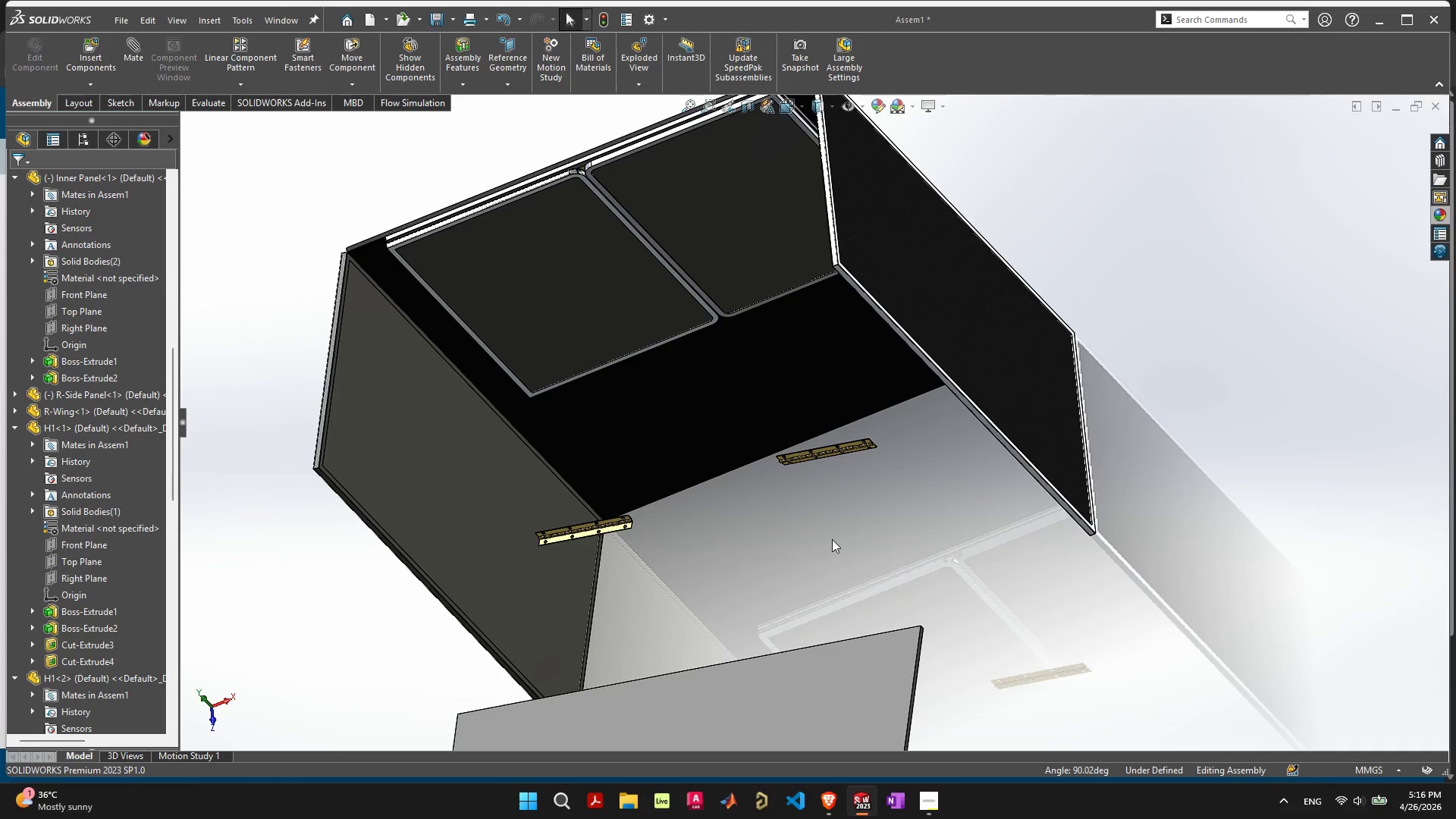 
left_click_drag(start_coordinate=[780, 711], to_coordinate=[850, 485])
 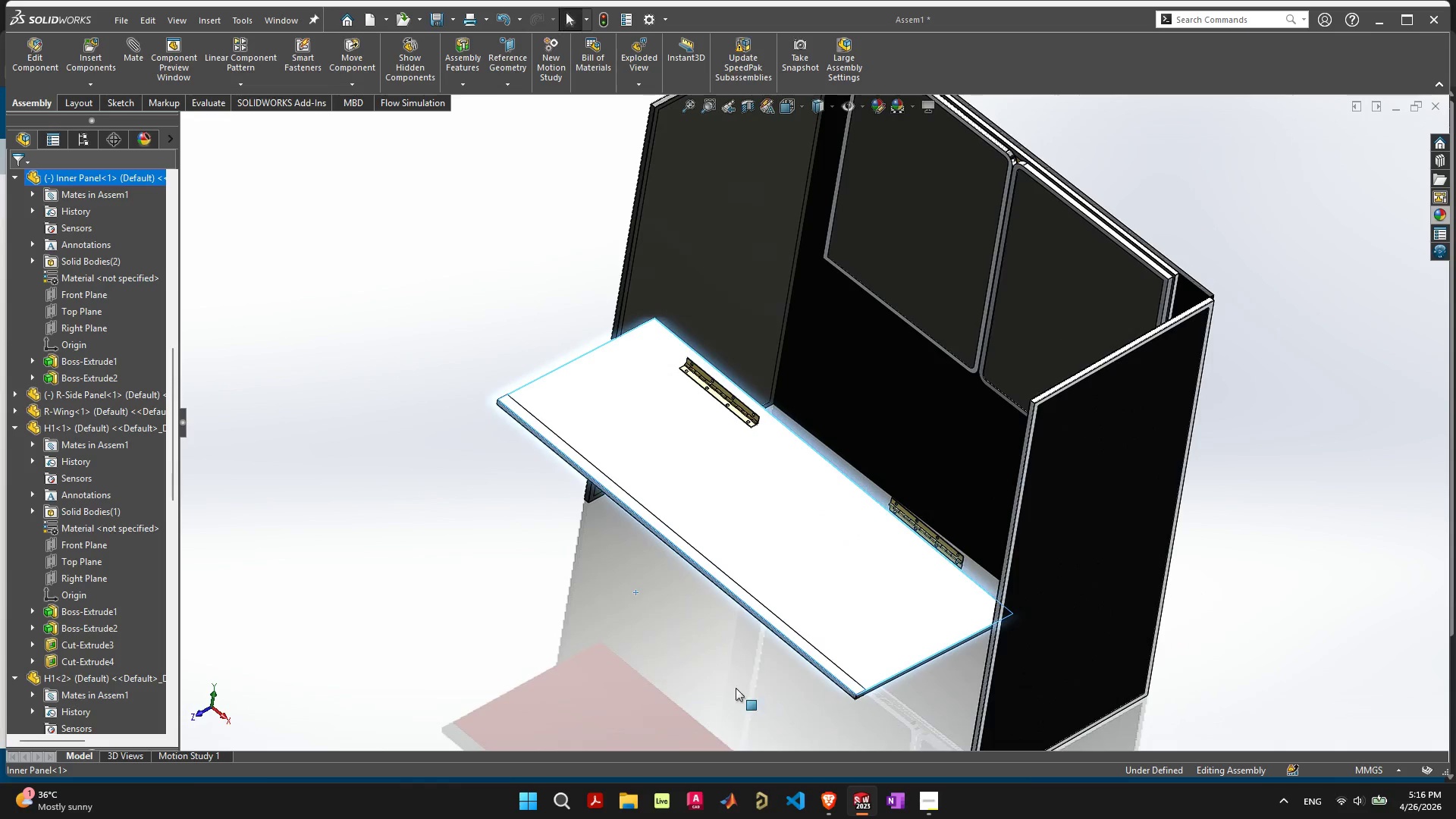 
scroll: coordinate [903, 551], scroll_direction: up, amount: 5.0
 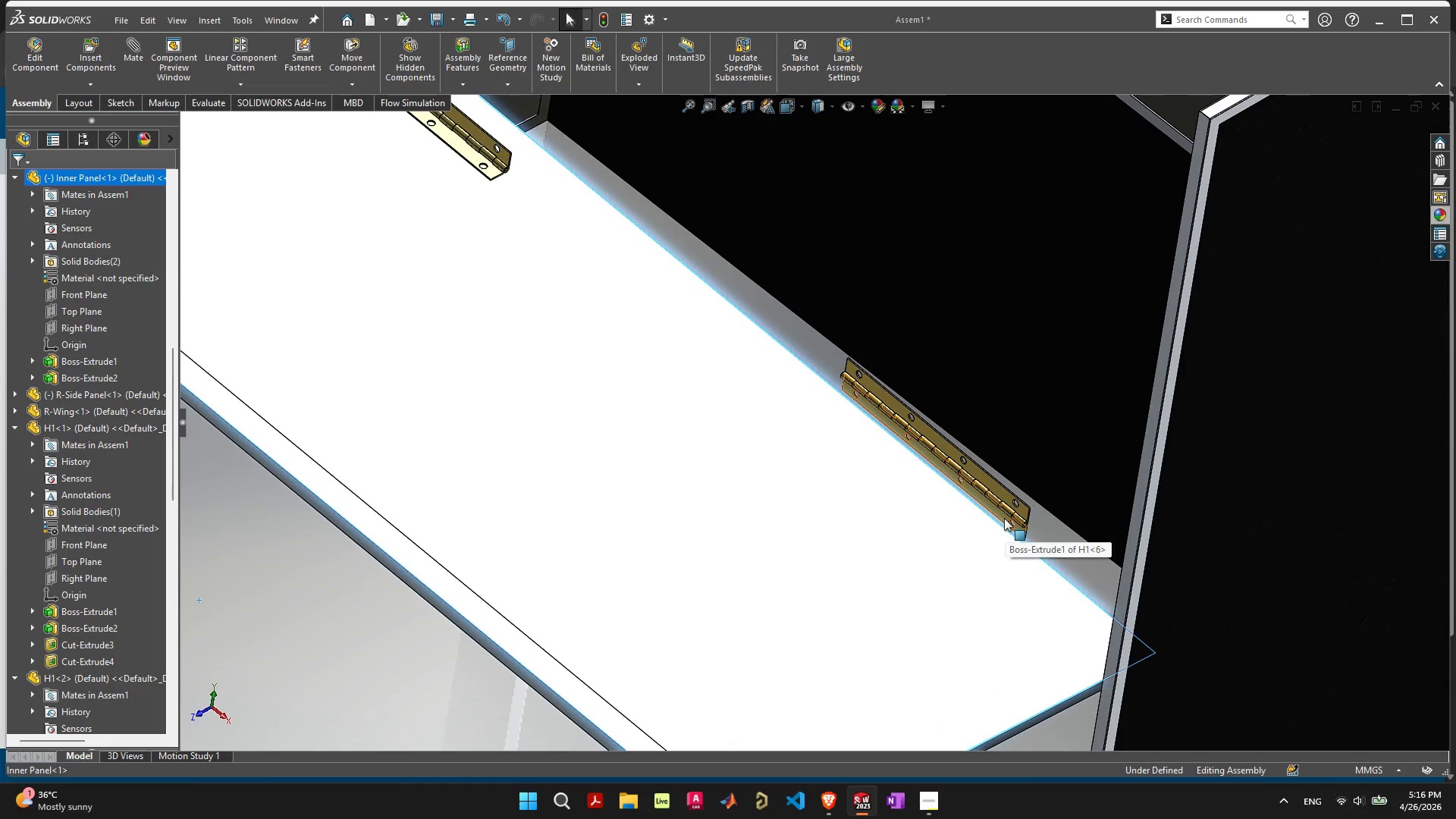 
left_click_drag(start_coordinate=[1003, 517], to_coordinate=[940, 556])
 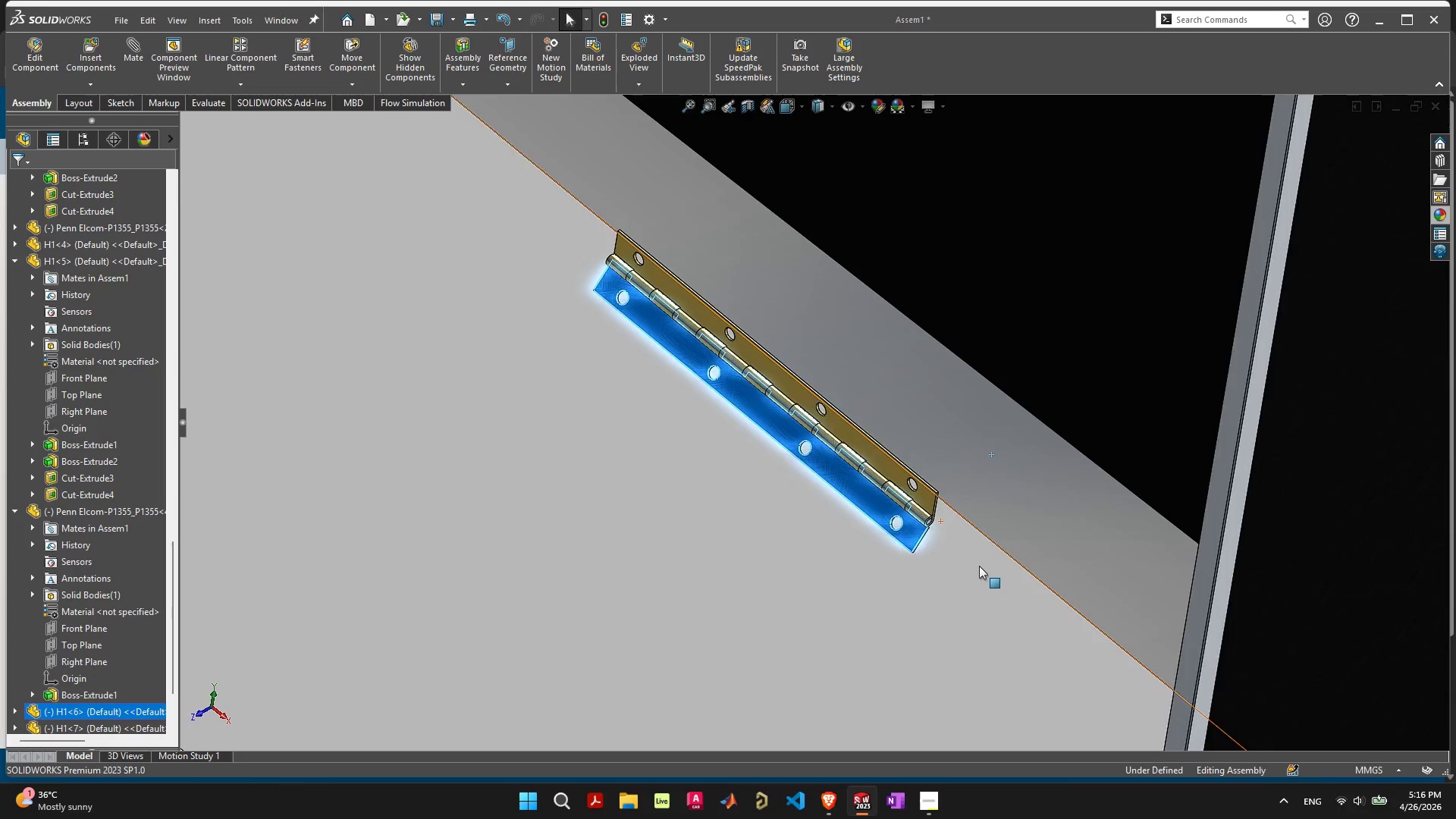 
scroll: coordinate [817, 442], scroll_direction: up, amount: 12.0
 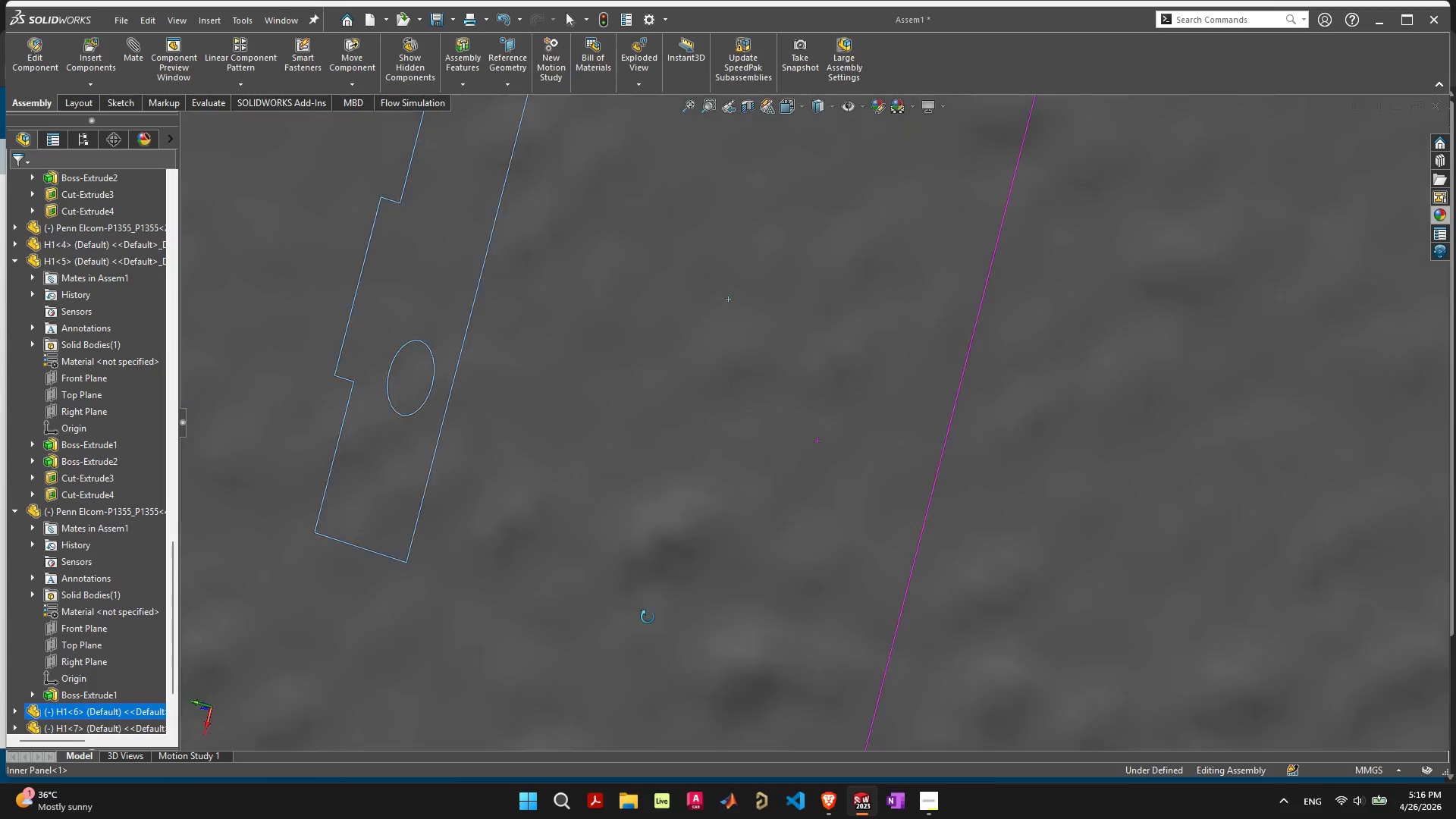 
scroll: coordinate [807, 403], scroll_direction: down, amount: 22.0
 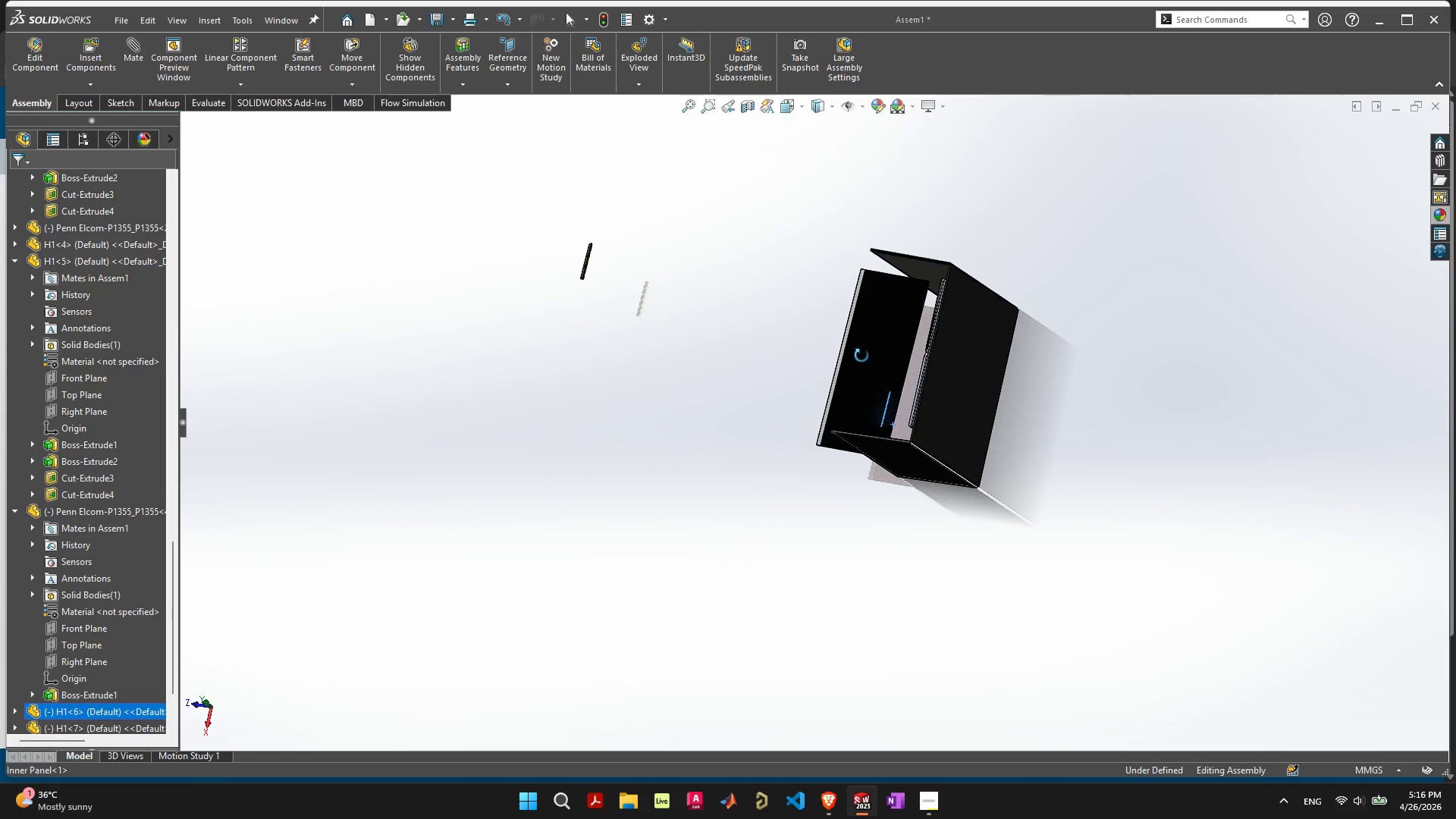 
scroll: coordinate [517, 313], scroll_direction: up, amount: 17.0
 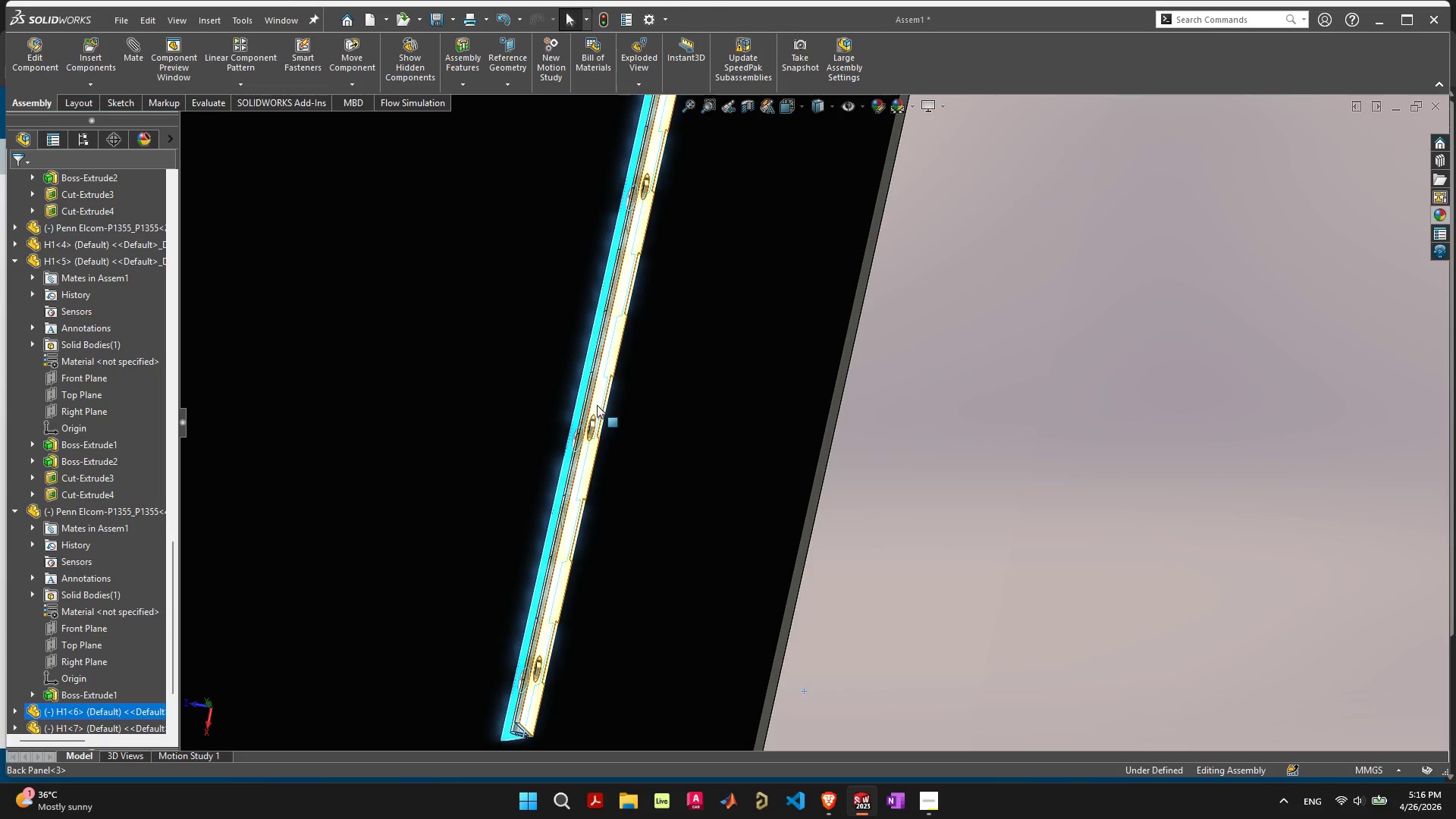 
scroll: coordinate [602, 412], scroll_direction: down, amount: 2.0
 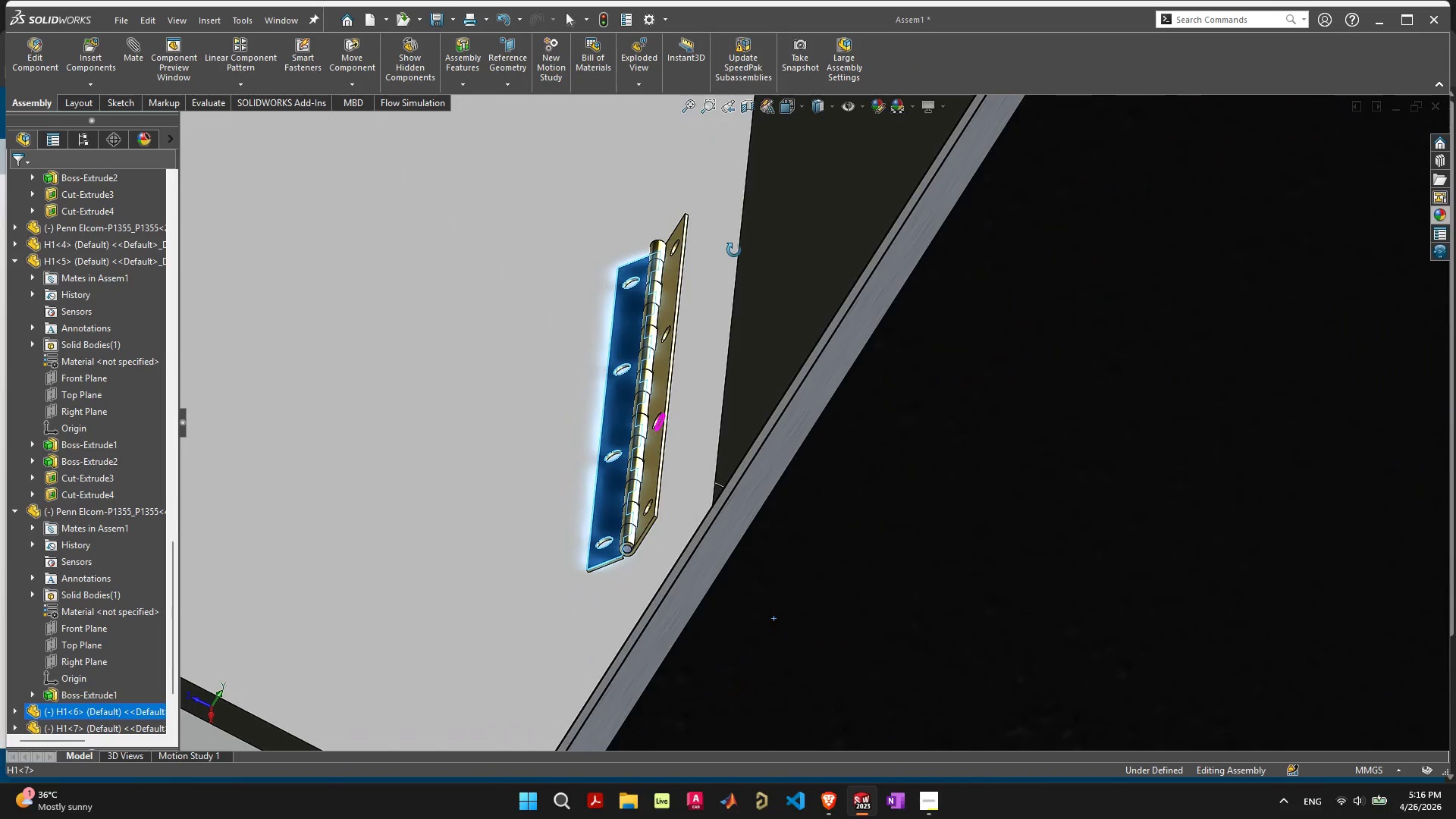 
left_click_drag(start_coordinate=[483, 460], to_coordinate=[64, 325])
 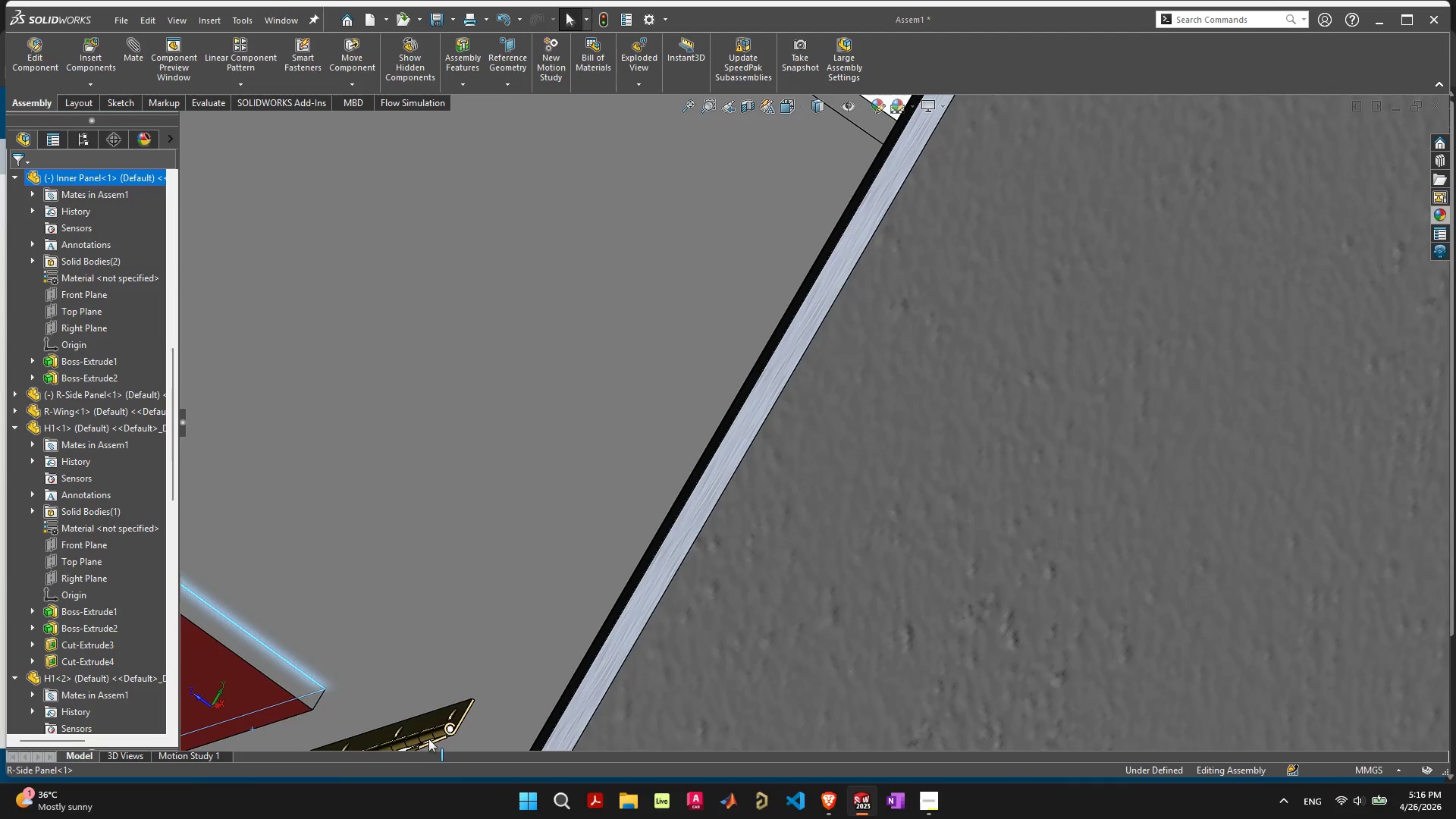 
scroll: coordinate [673, 387], scroll_direction: down, amount: 1.0
 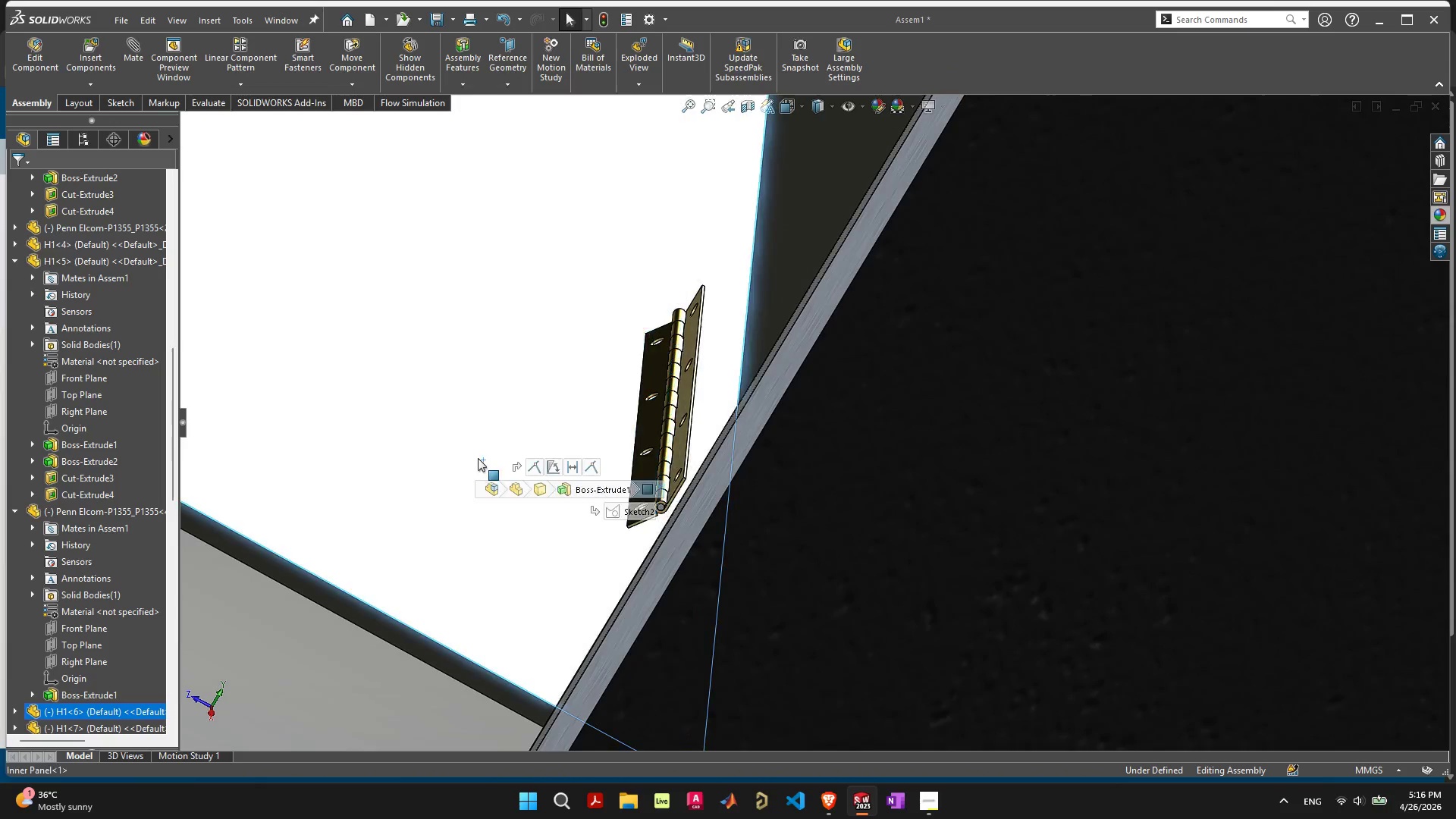 
scroll: coordinate [733, 410], scroll_direction: up, amount: 3.0
 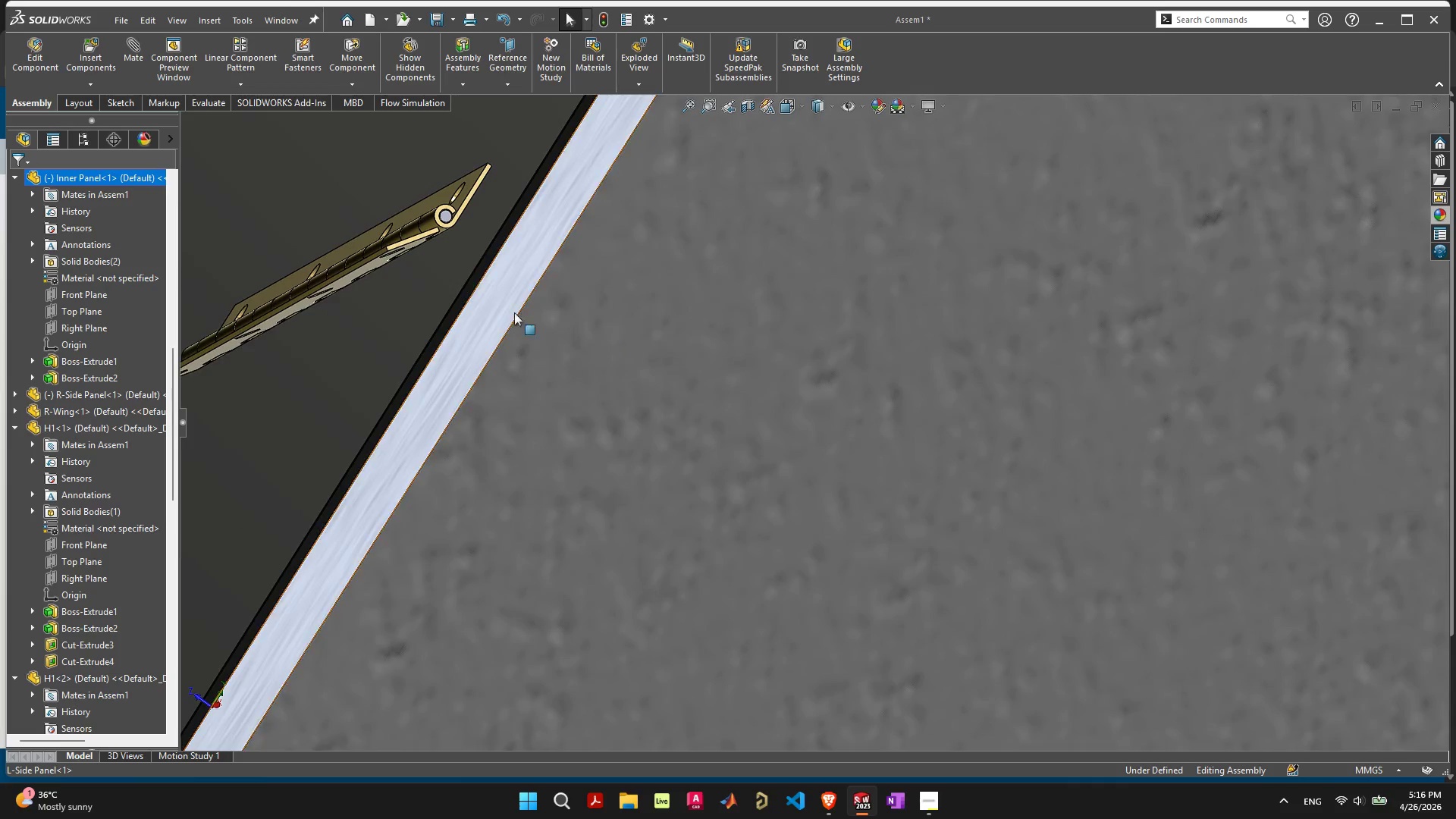 
left_click([374, 262])
 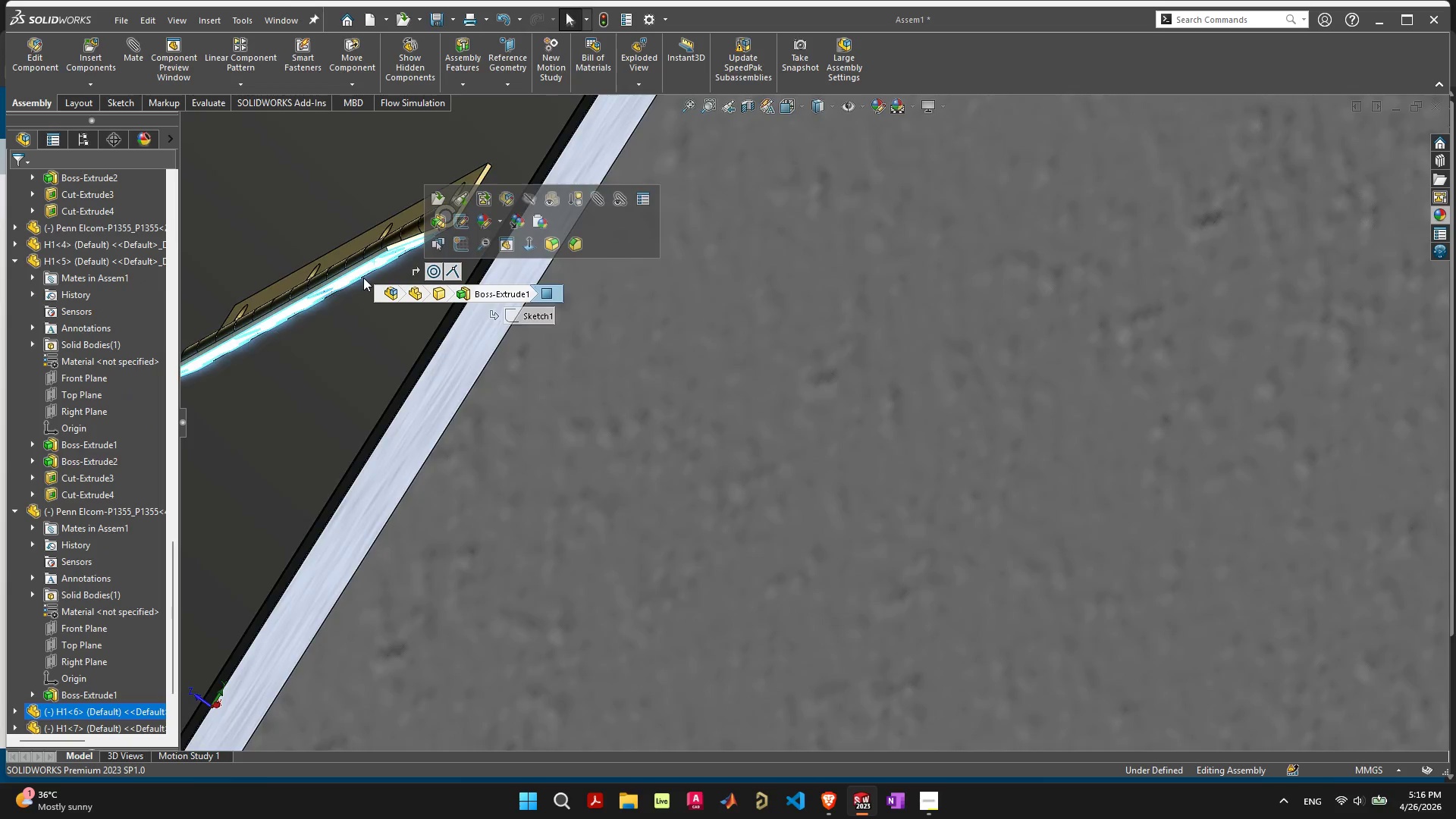 
scroll: coordinate [386, 317], scroll_direction: down, amount: 11.0
 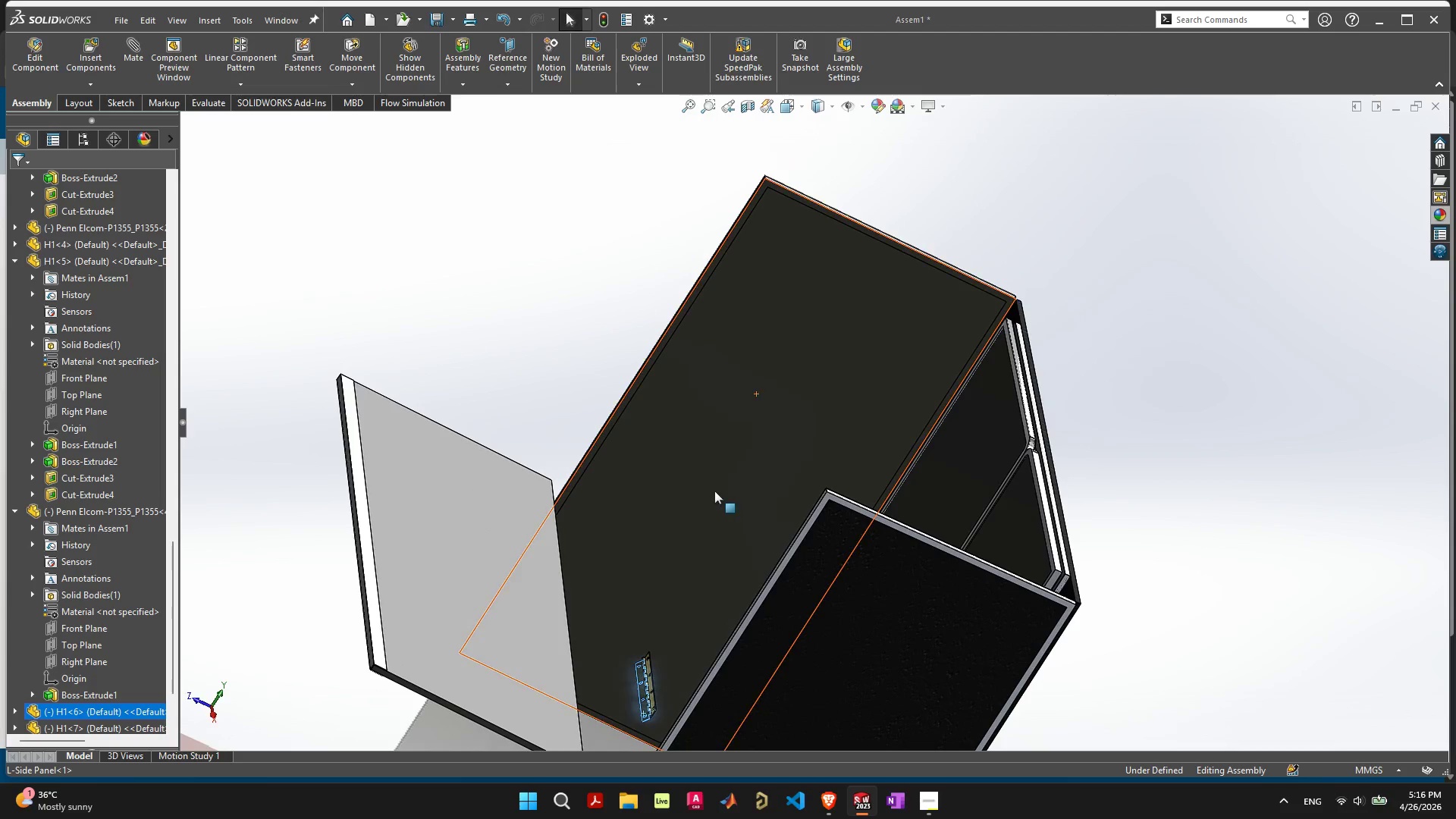 
scroll: coordinate [613, 670], scroll_direction: up, amount: 1.0
 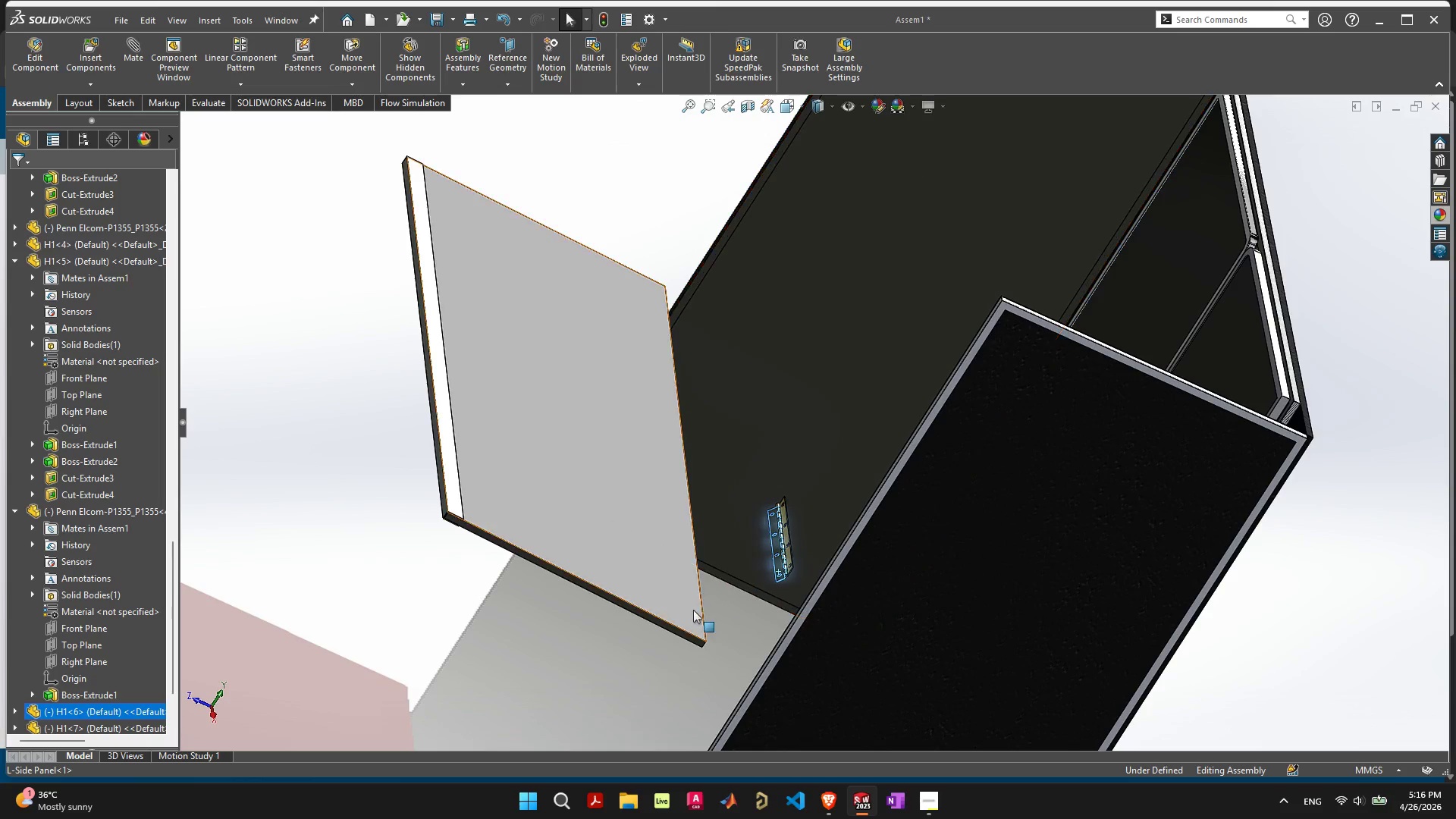 
hold_key(key=ShiftLeft, duration=0.5)
left_click([692, 610])
 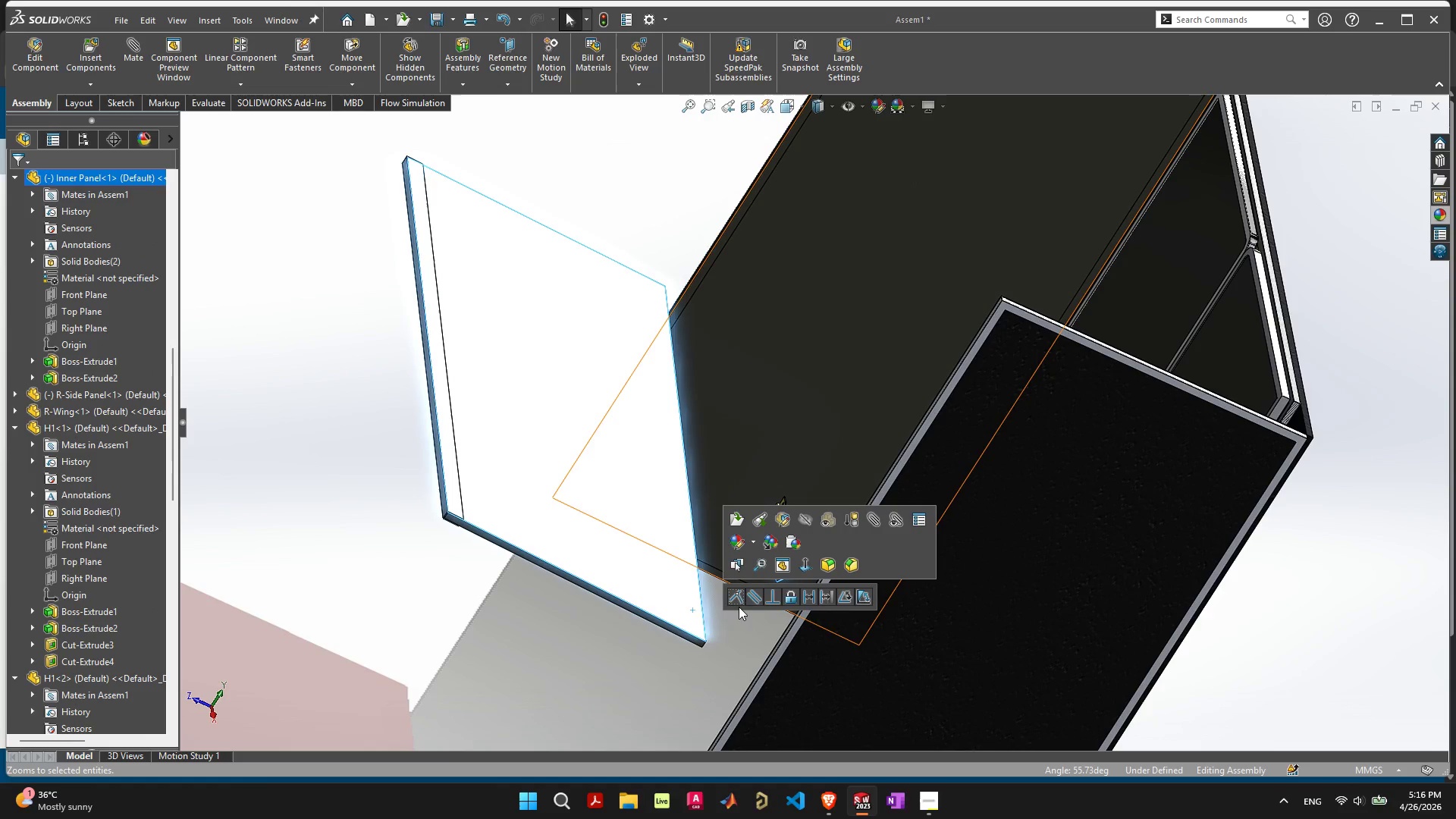 
left_click([741, 598])
 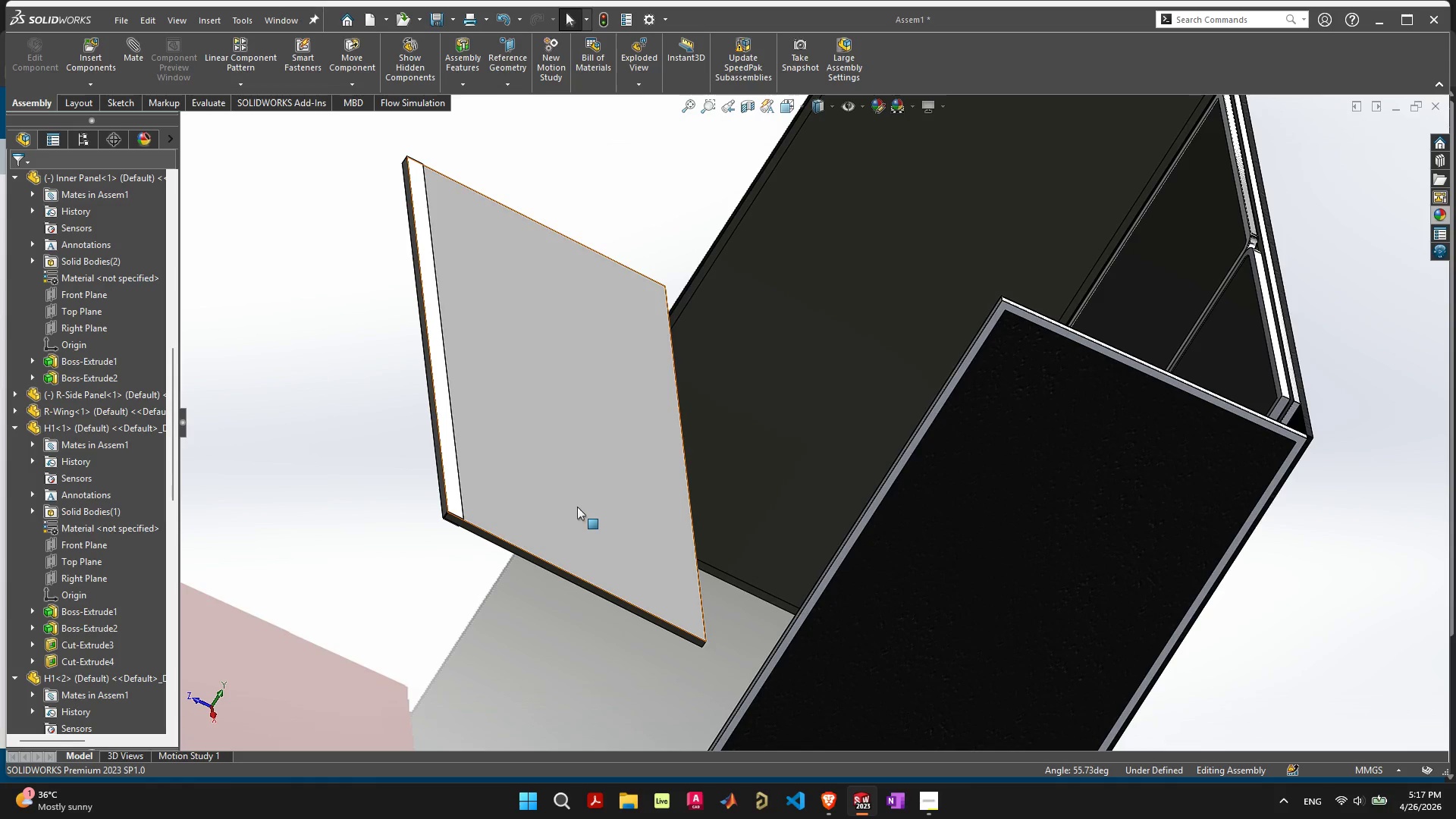 
scroll: coordinate [522, 460], scroll_direction: down, amount: 8.0
 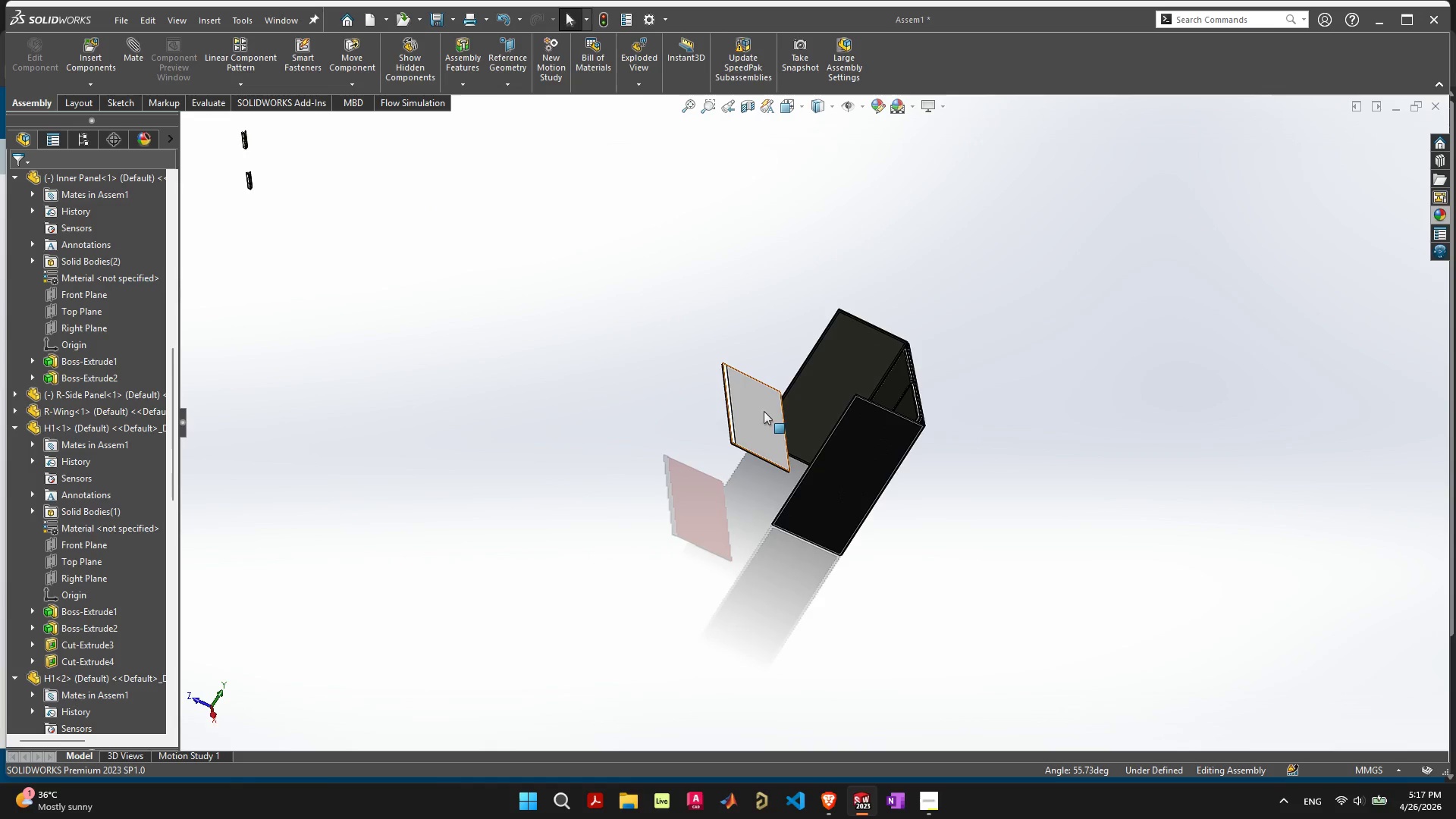 
left_click_drag(start_coordinate=[755, 421], to_coordinate=[709, 428])
 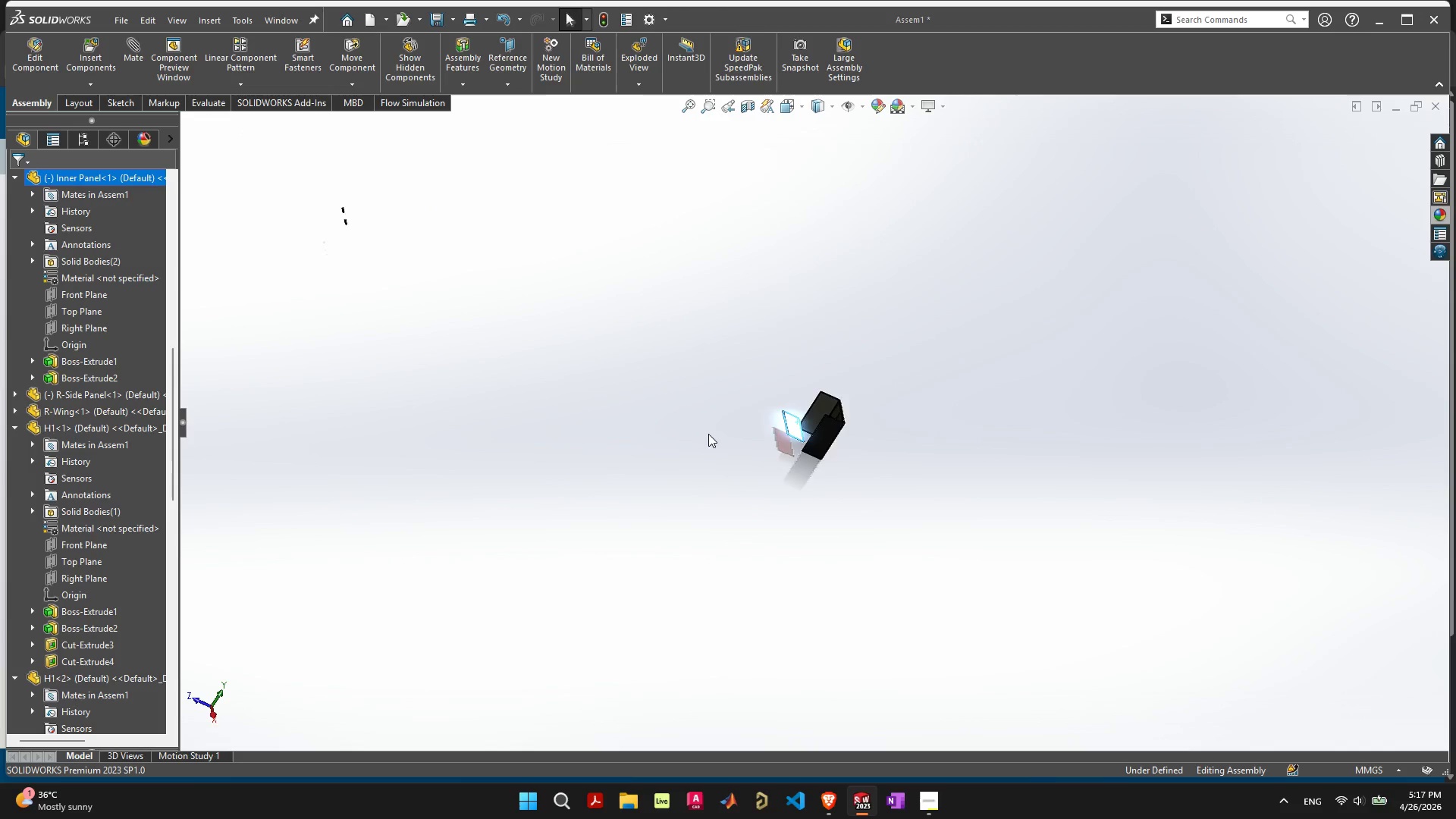 
scroll: coordinate [704, 439], scroll_direction: down, amount: 12.0
 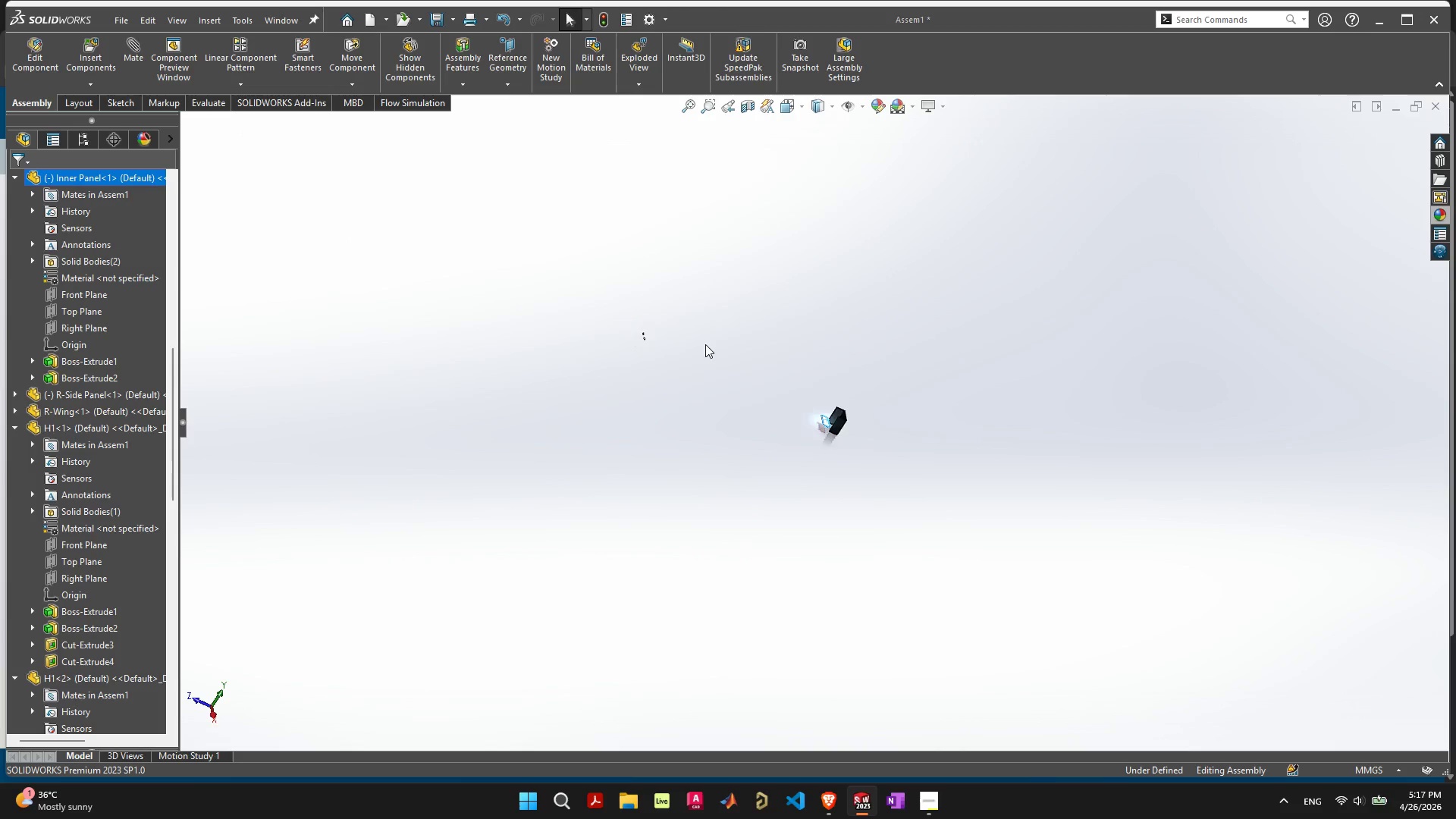 
scroll: coordinate [629, 425], scroll_direction: up, amount: 9.0
 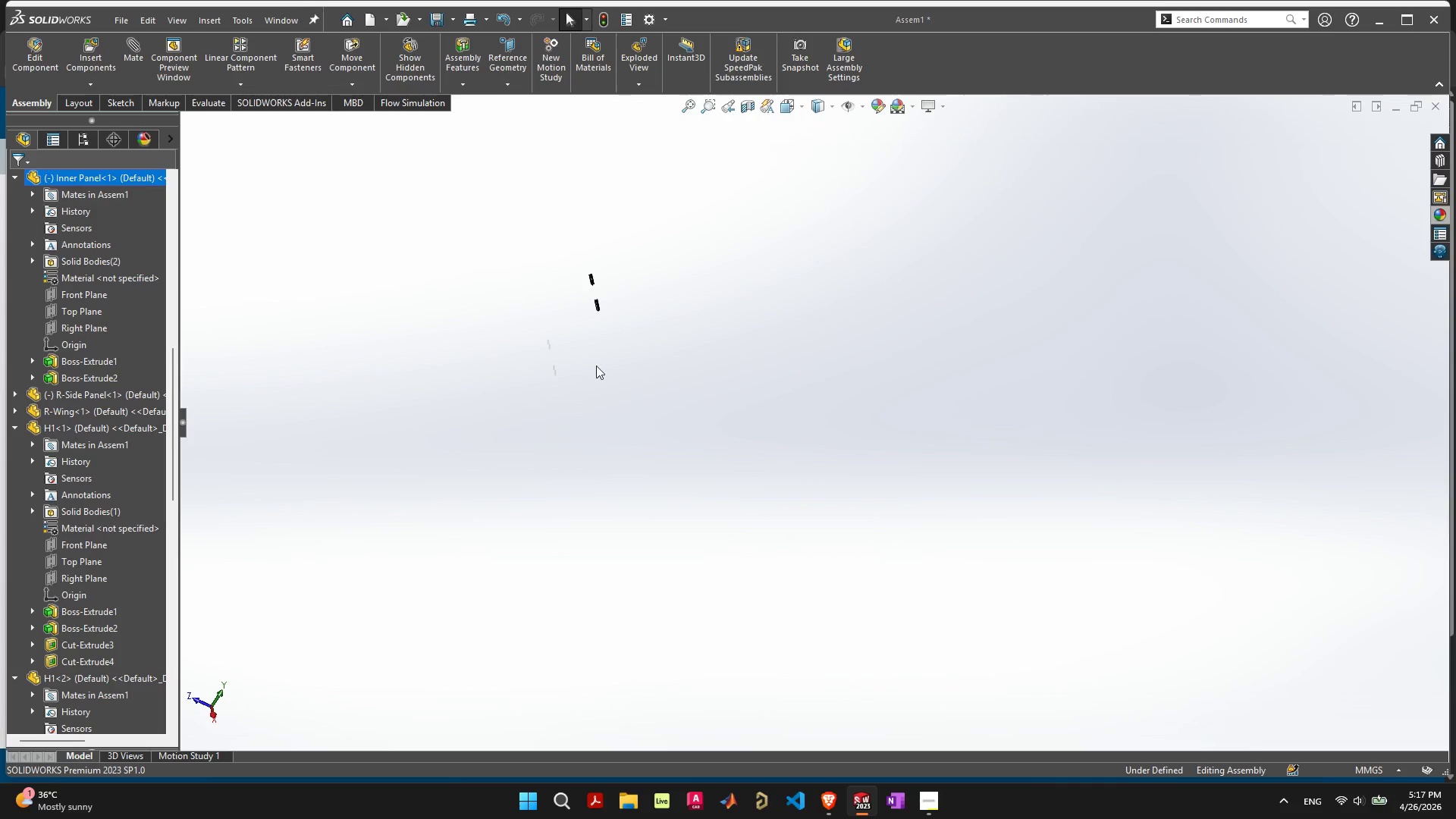 
left_click([596, 366])
 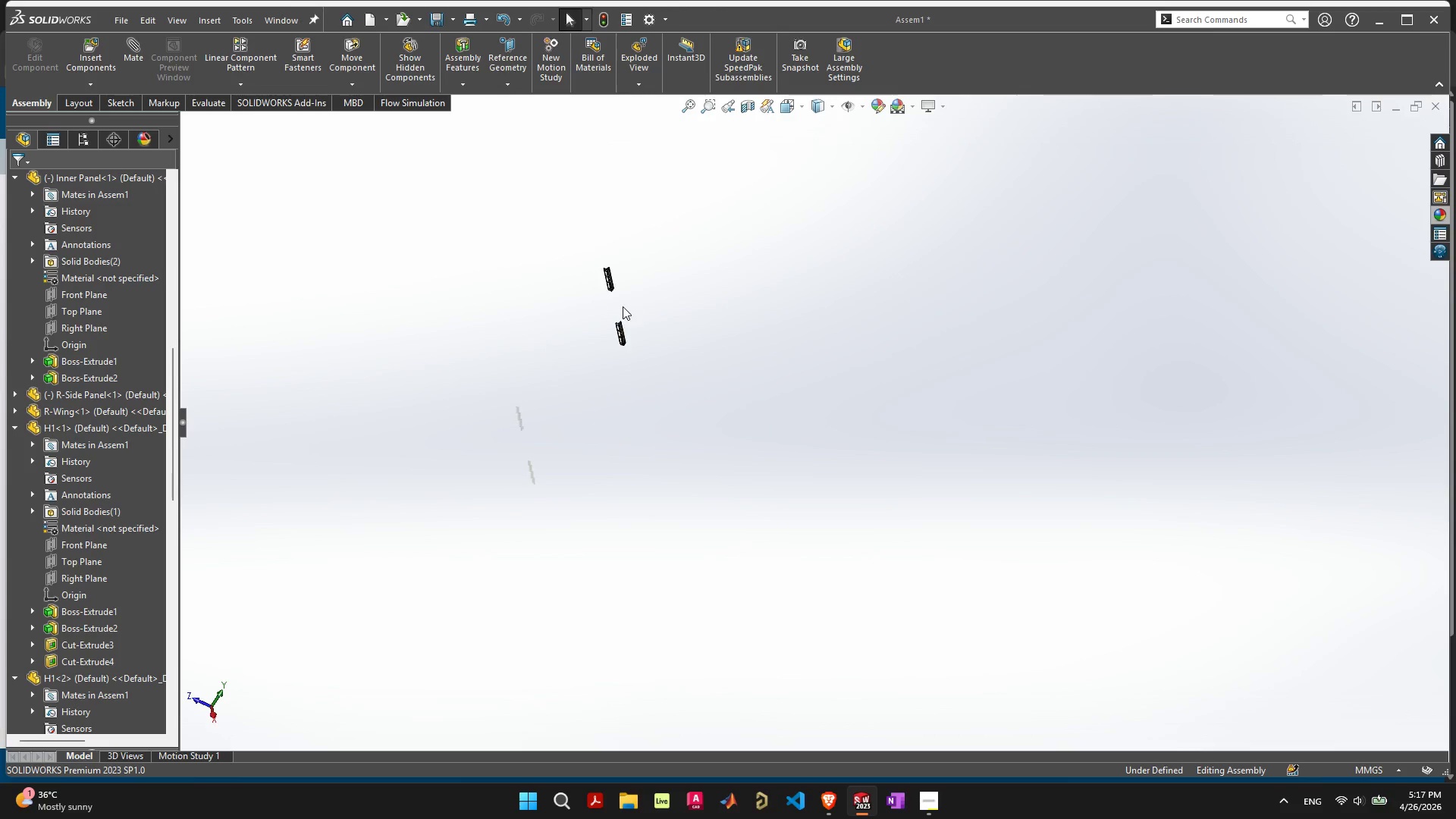 
scroll: coordinate [999, 509], scroll_direction: down, amount: 8.0
 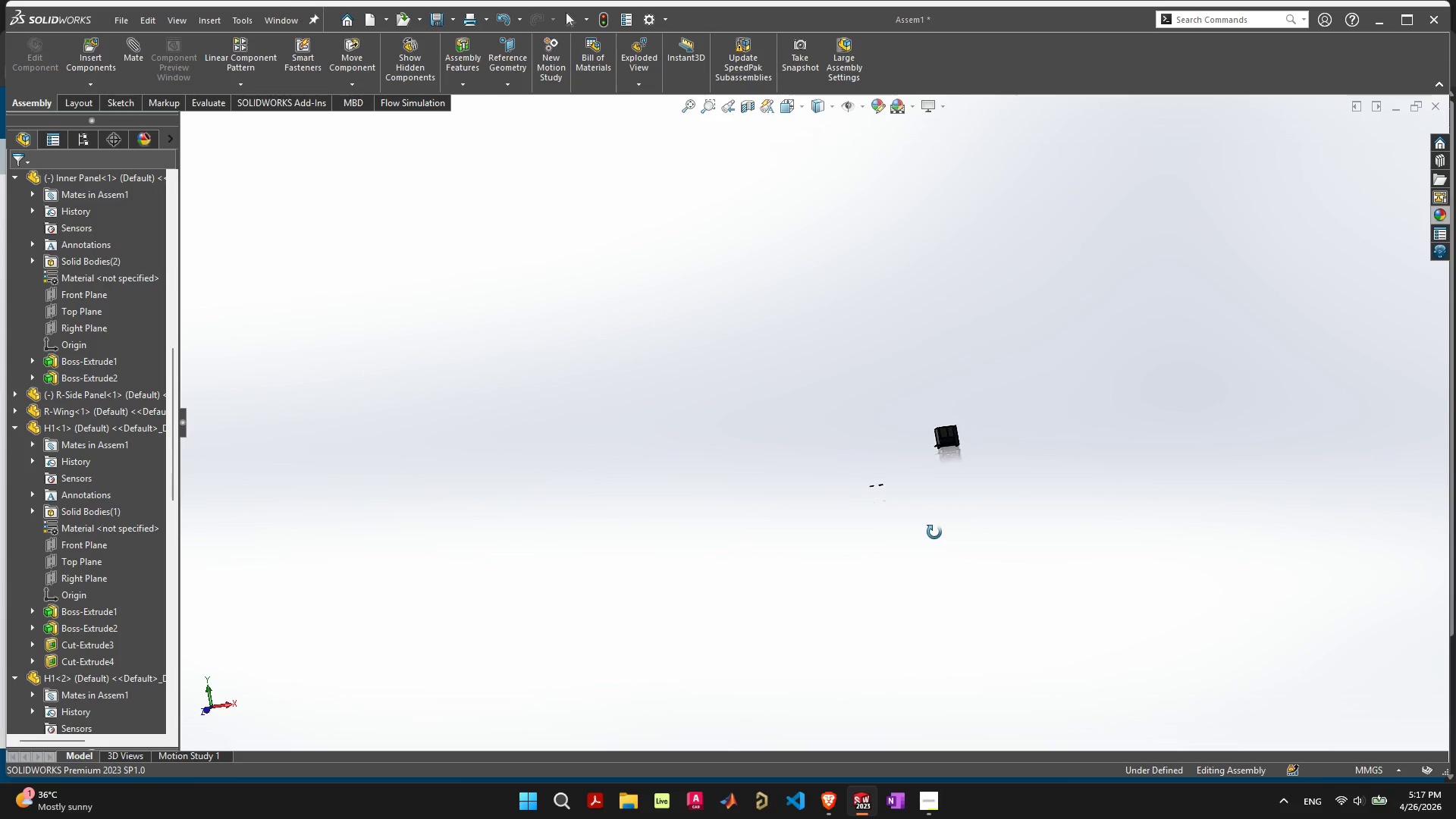 
scroll: coordinate [954, 491], scroll_direction: up, amount: 7.0
 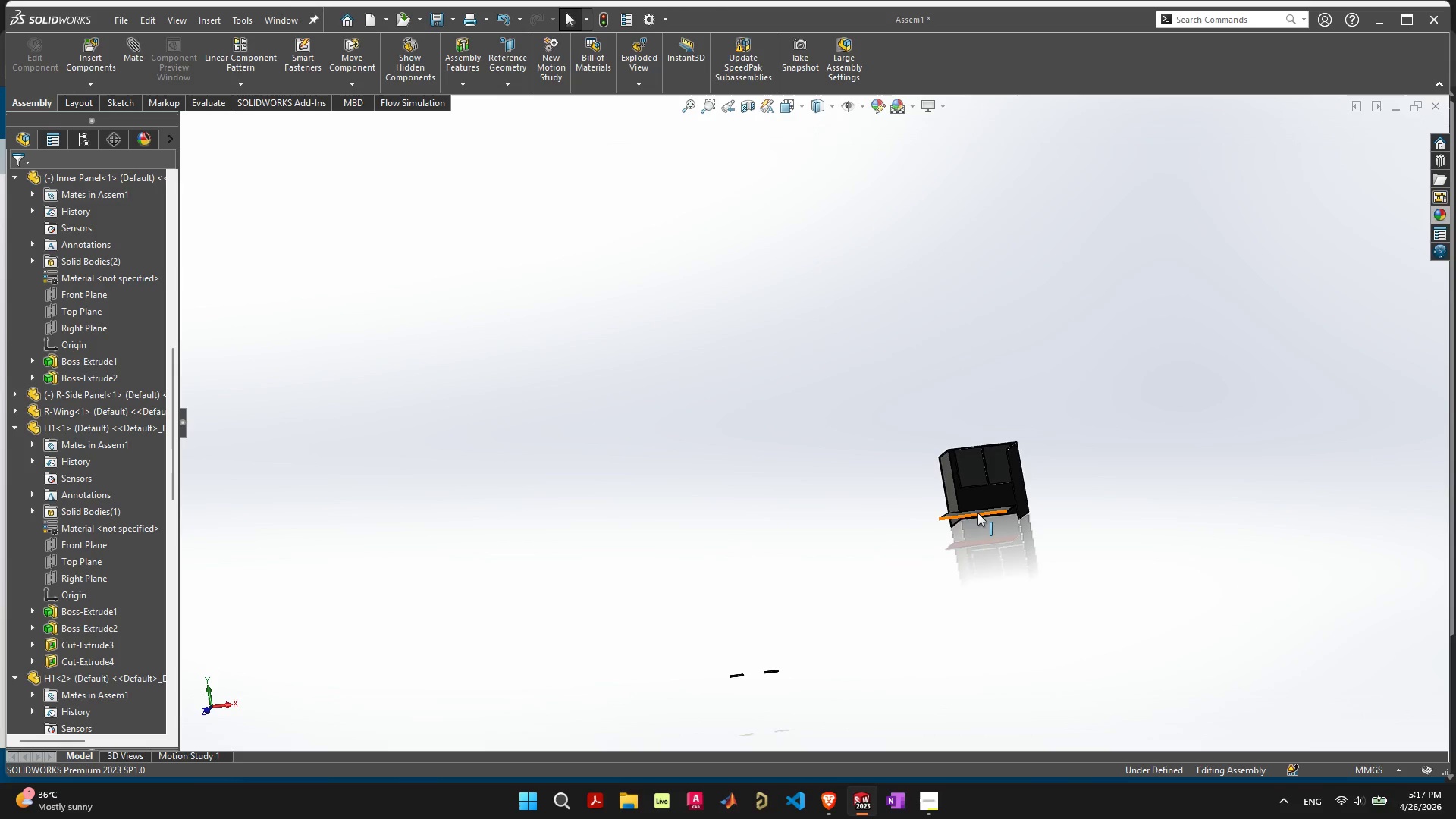 
left_click_drag(start_coordinate=[978, 513], to_coordinate=[978, 563])
 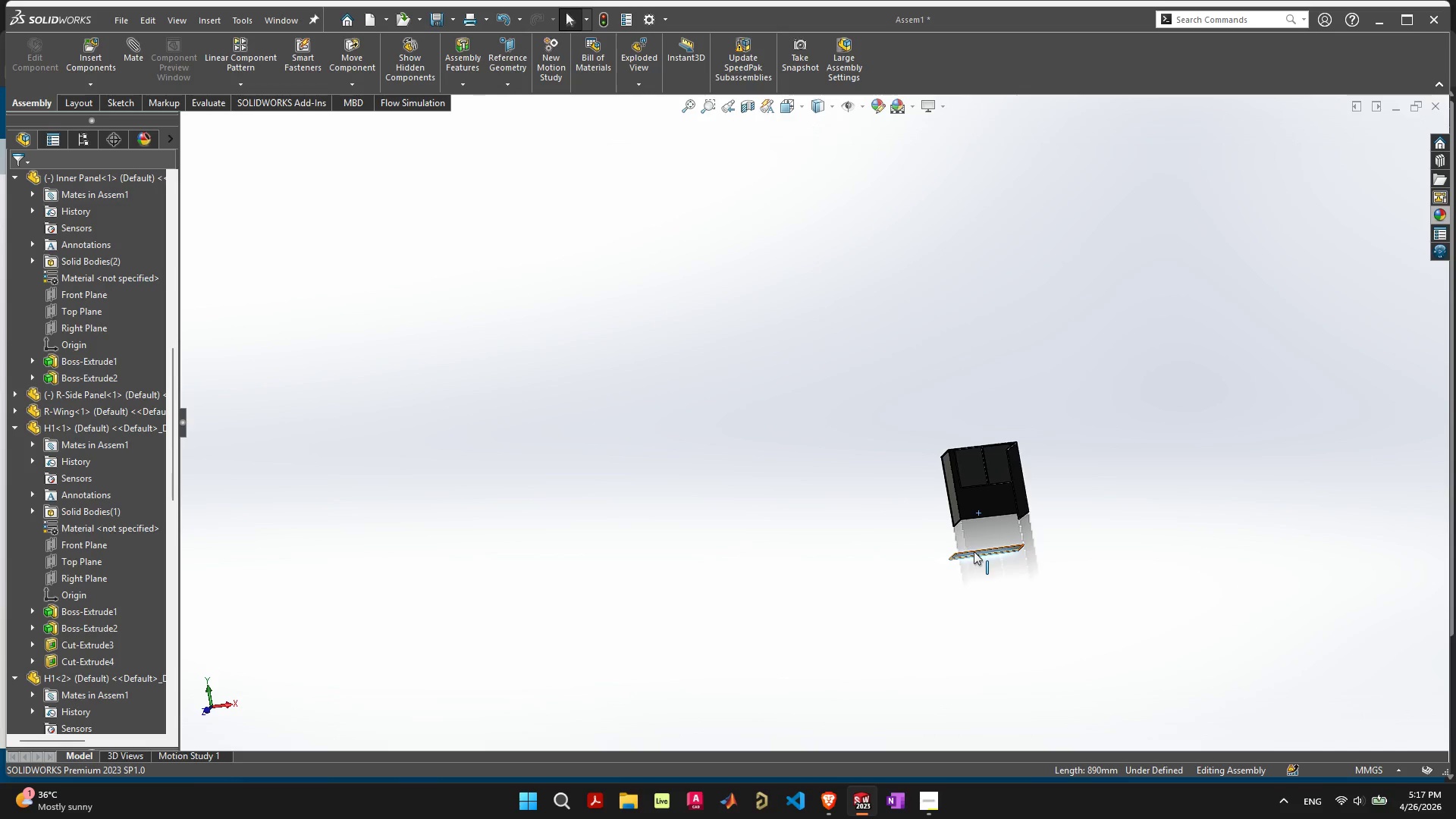 
left_click([974, 554])
 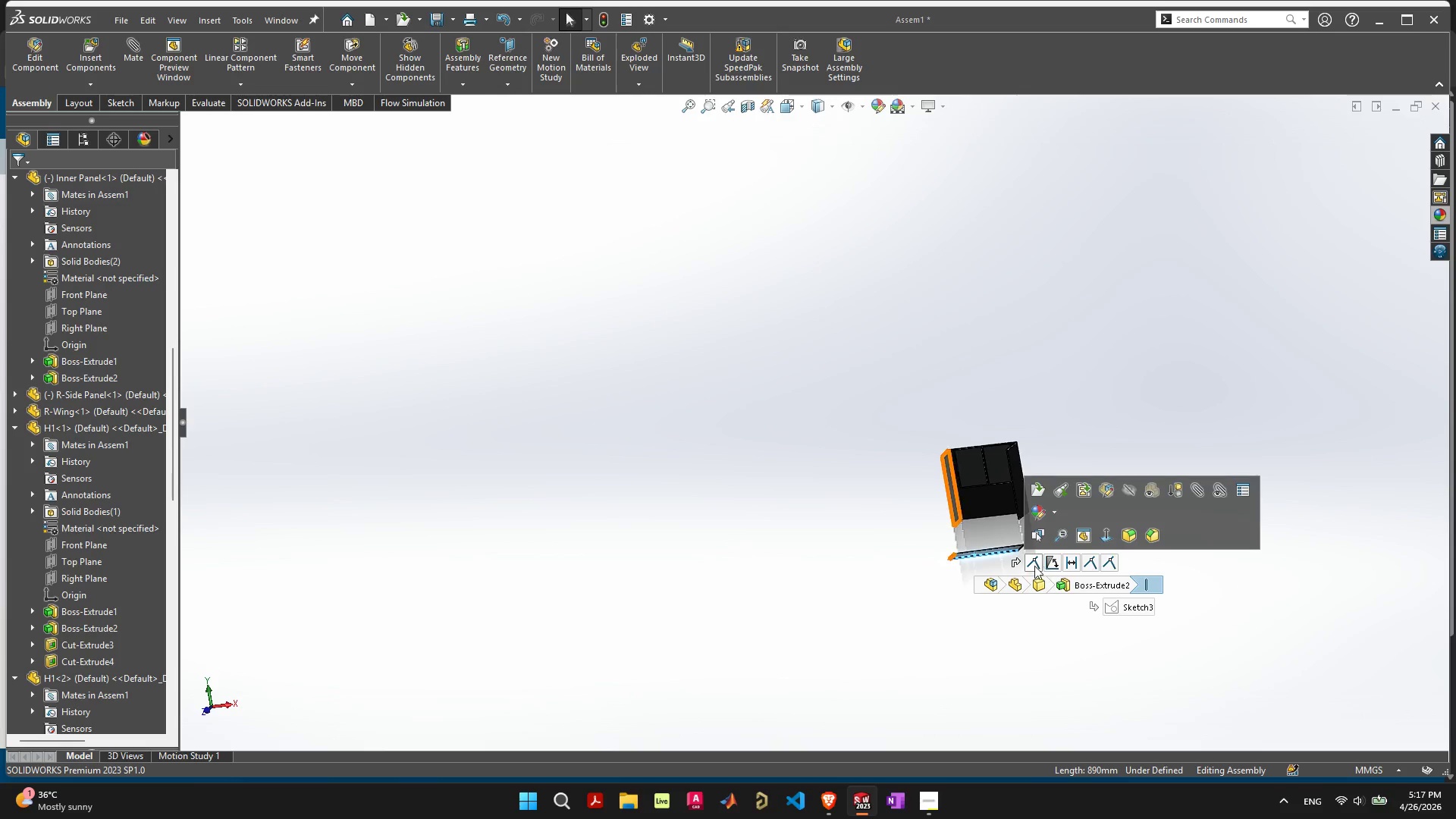 
left_click([1033, 565])
 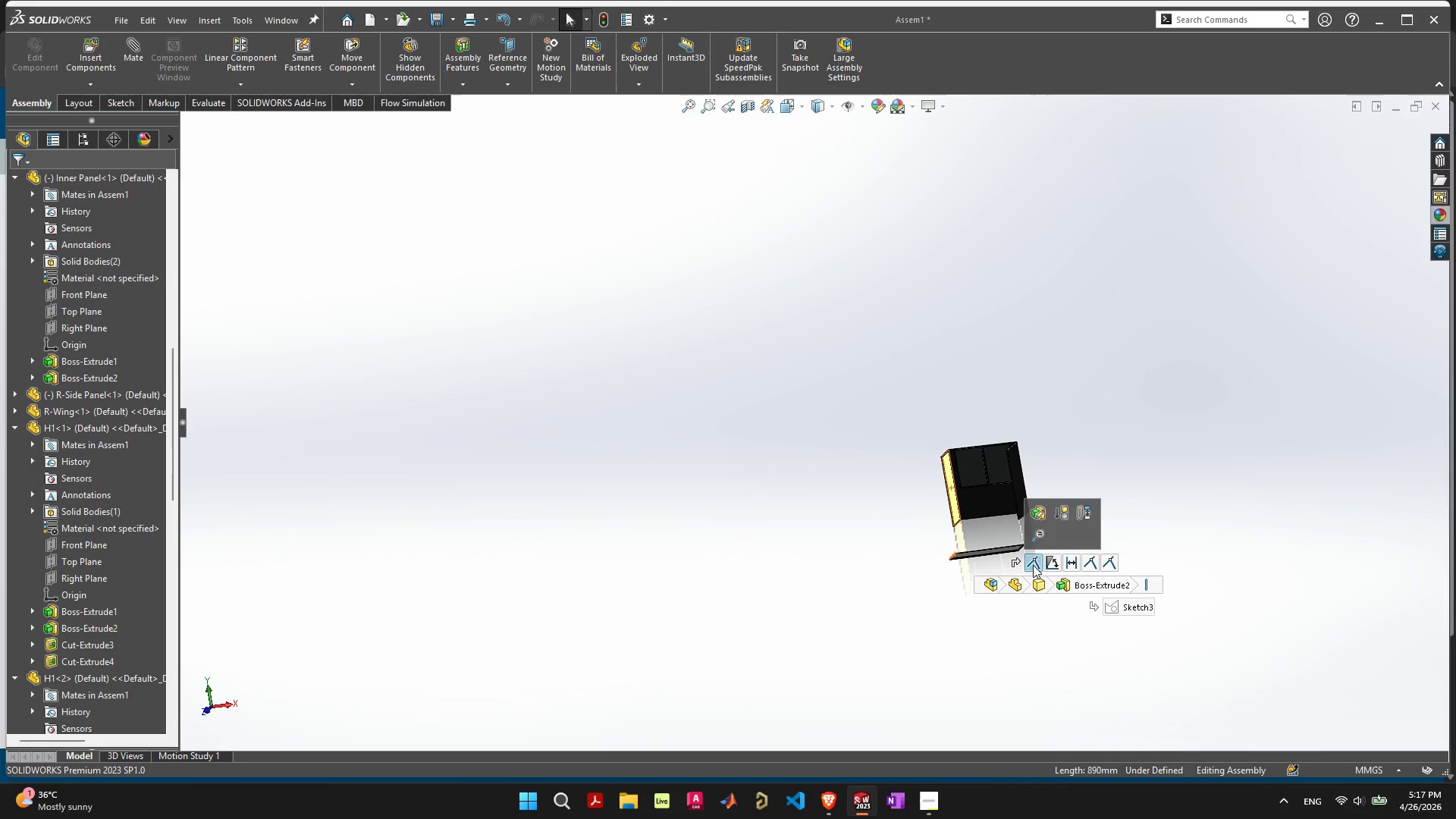 
key(Delete)
 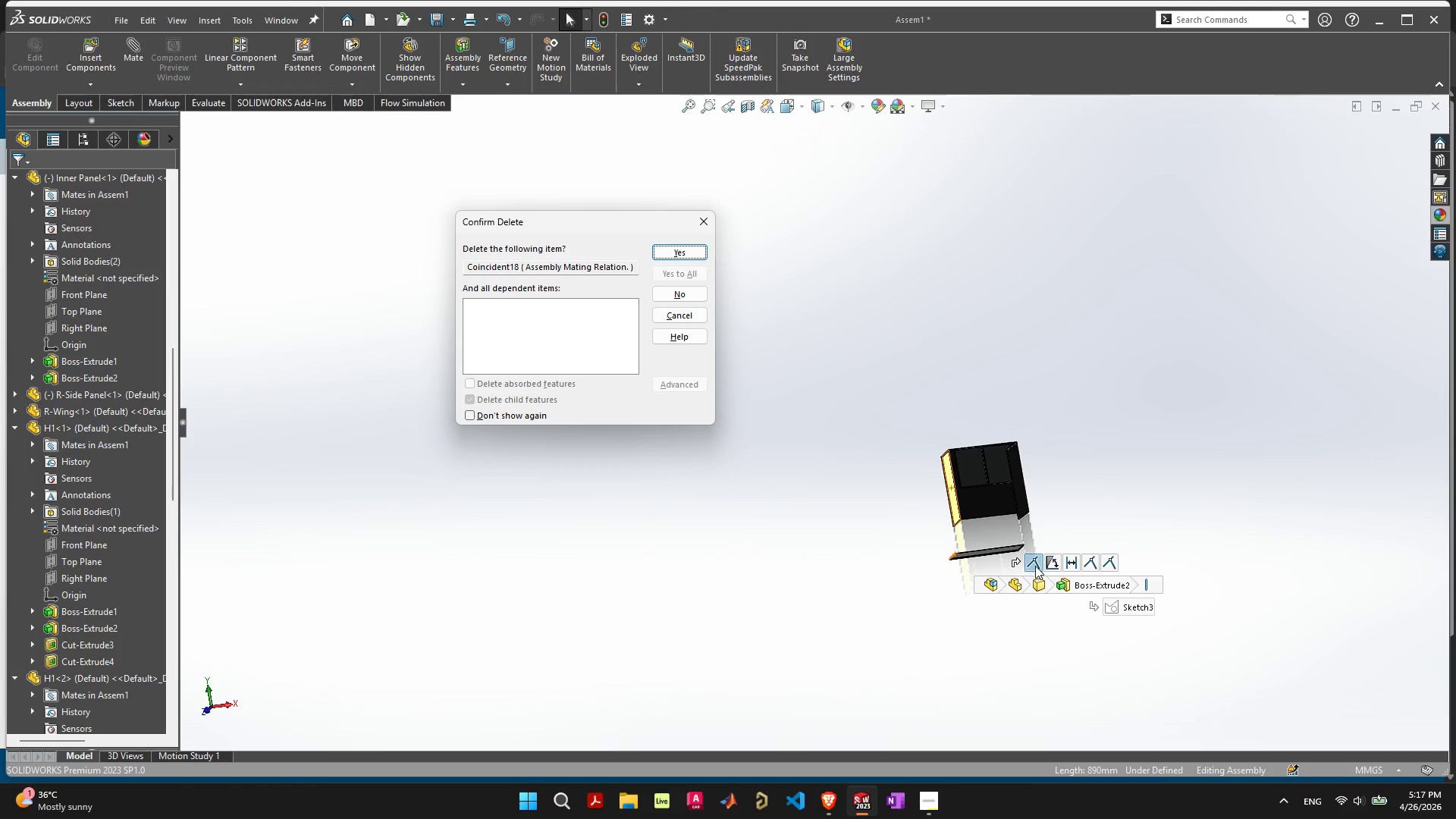 
key(Space)
 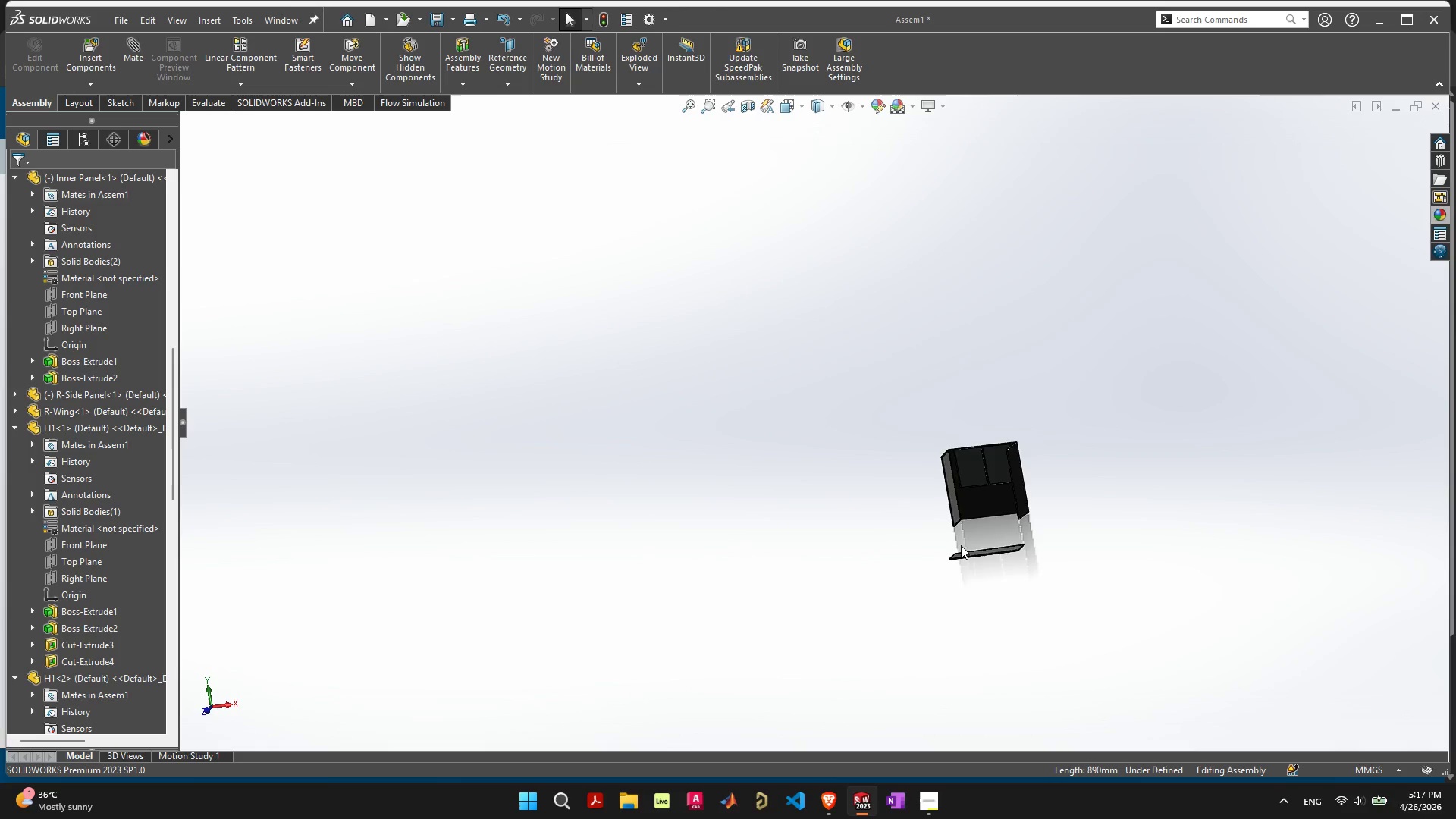 
scroll: coordinate [968, 556], scroll_direction: down, amount: 6.0
 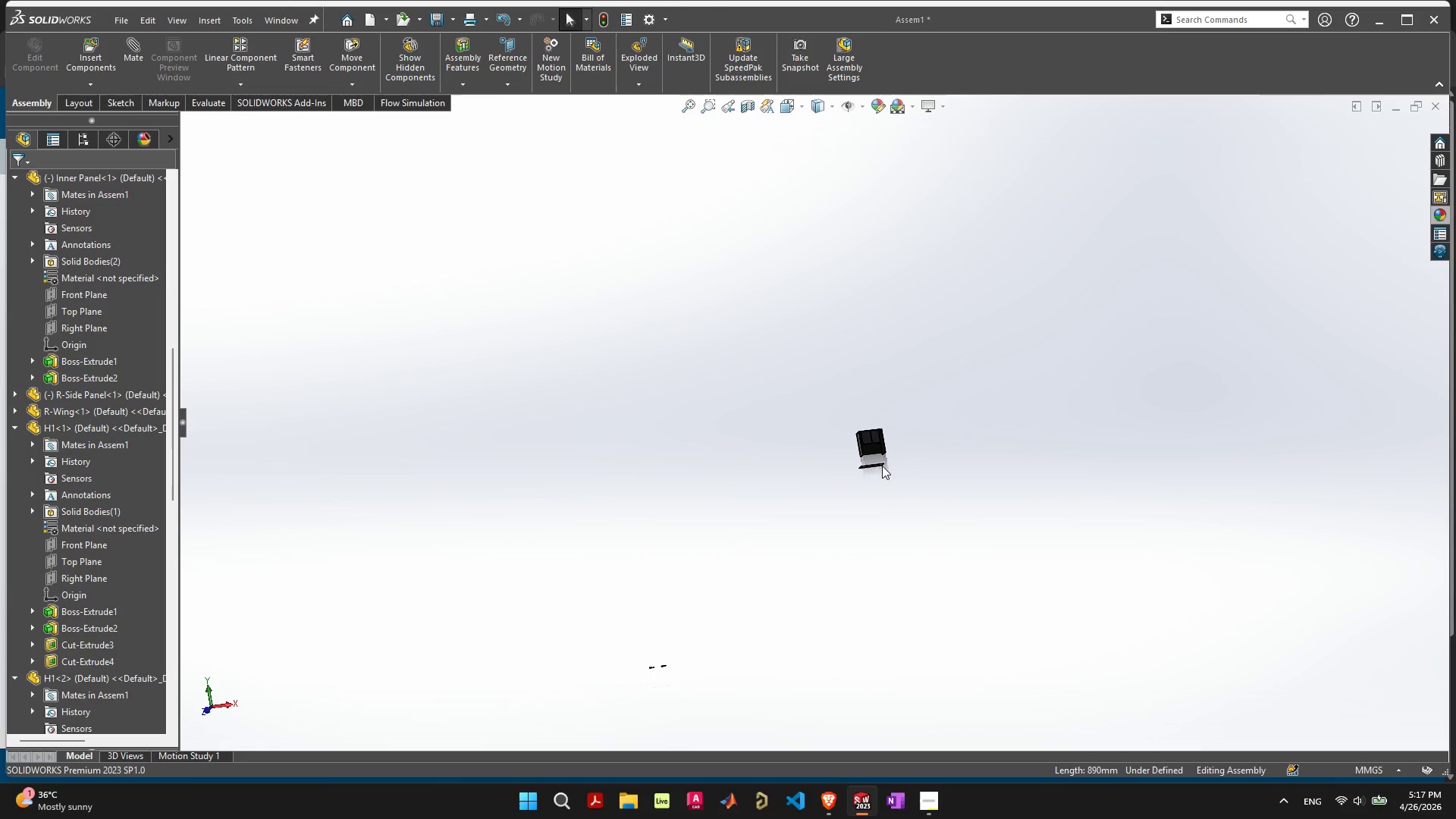 
left_click_drag(start_coordinate=[880, 465], to_coordinate=[913, 444])
 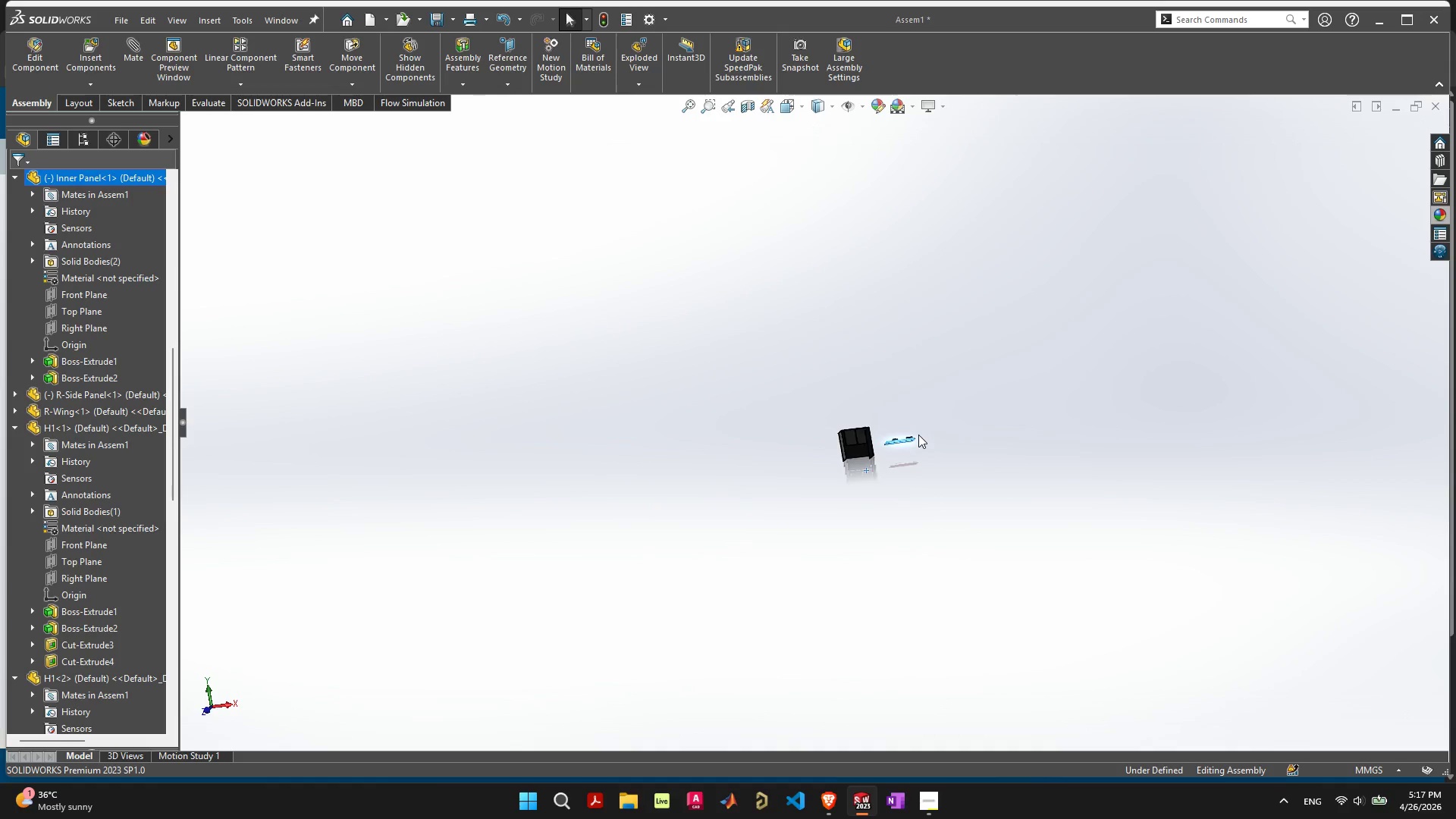 
scroll: coordinate [702, 495], scroll_direction: up, amount: 20.0
 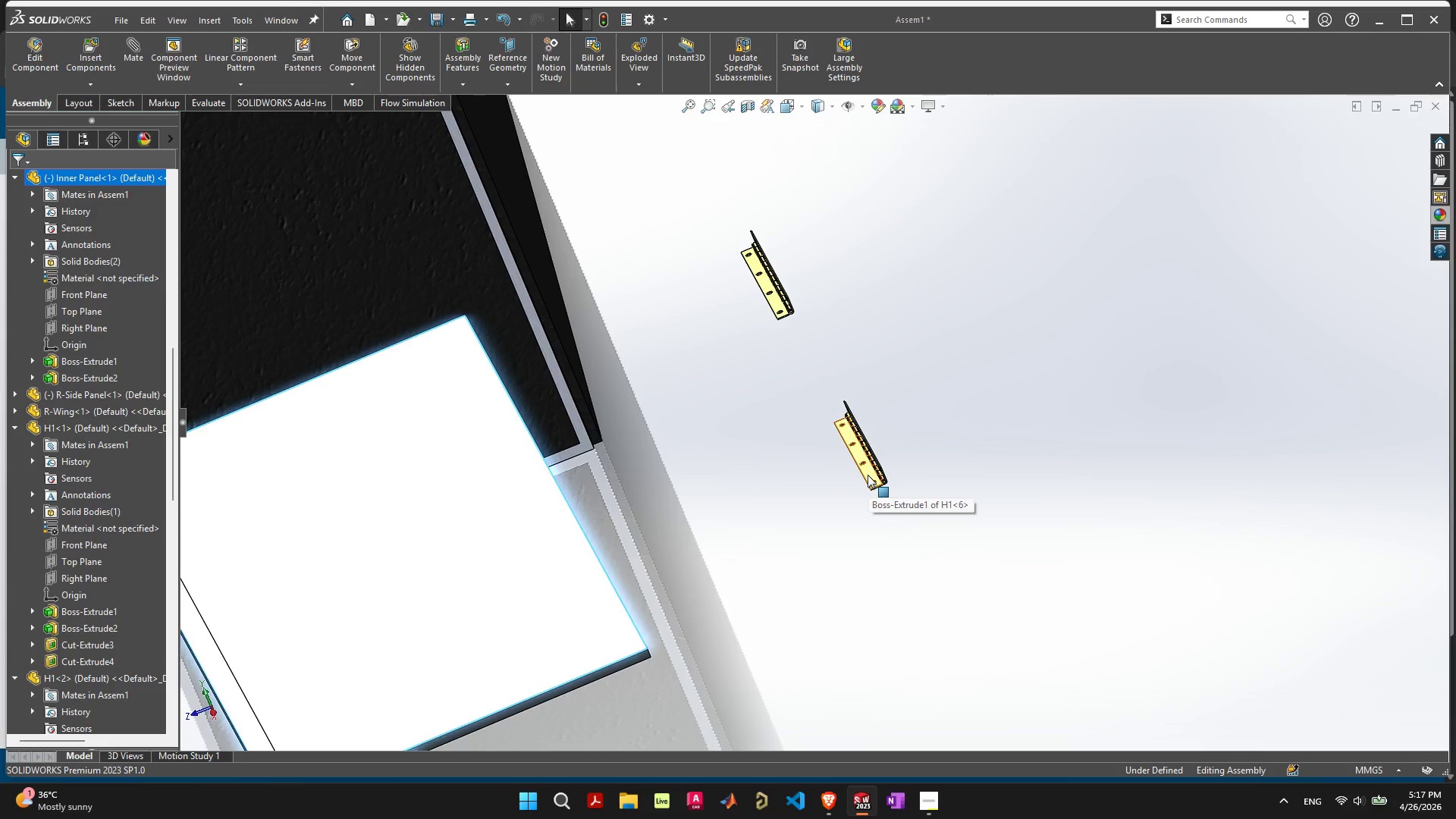 
wait(5.92)
 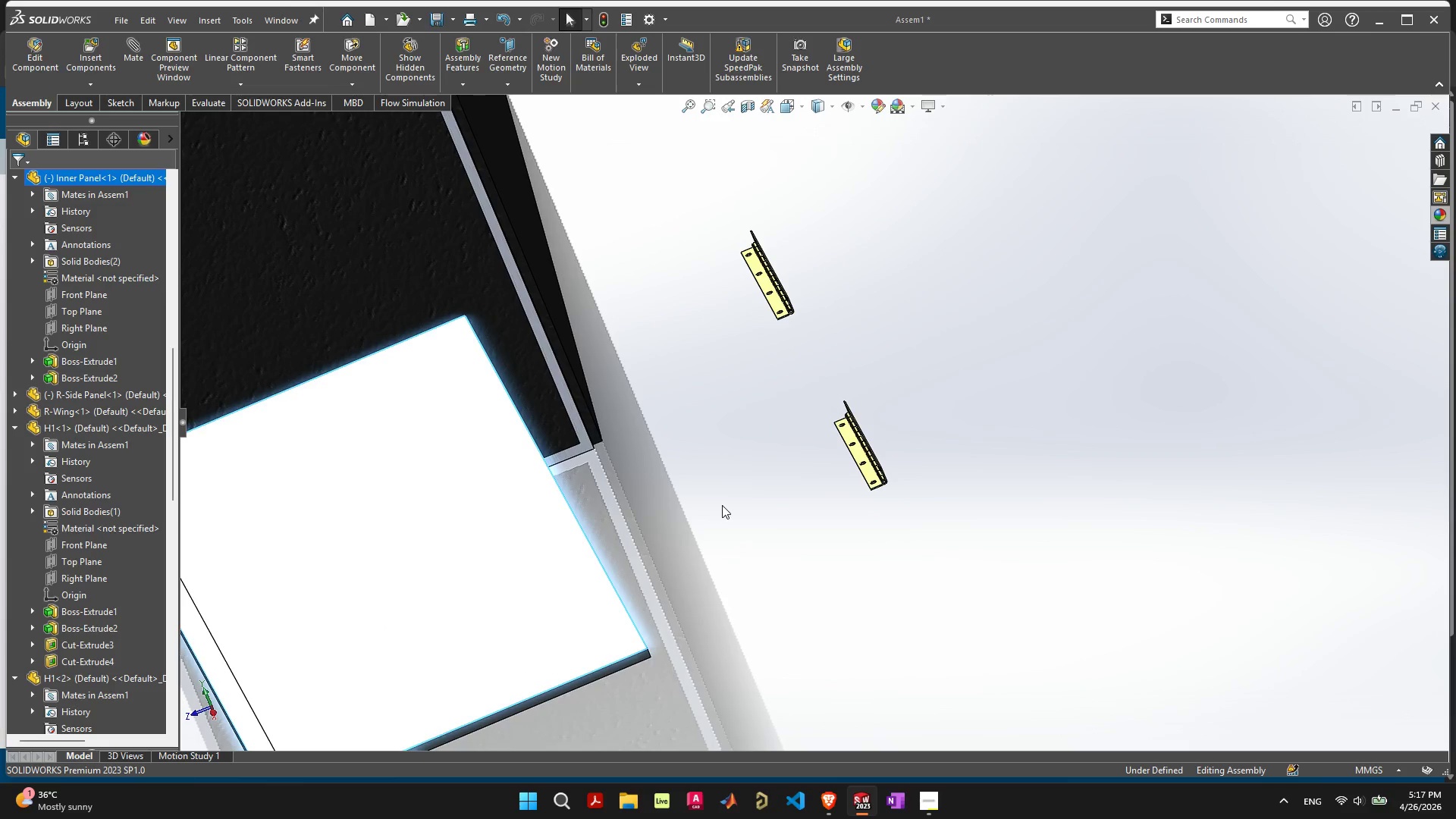 
scroll: coordinate [810, 366], scroll_direction: down, amount: 11.0
 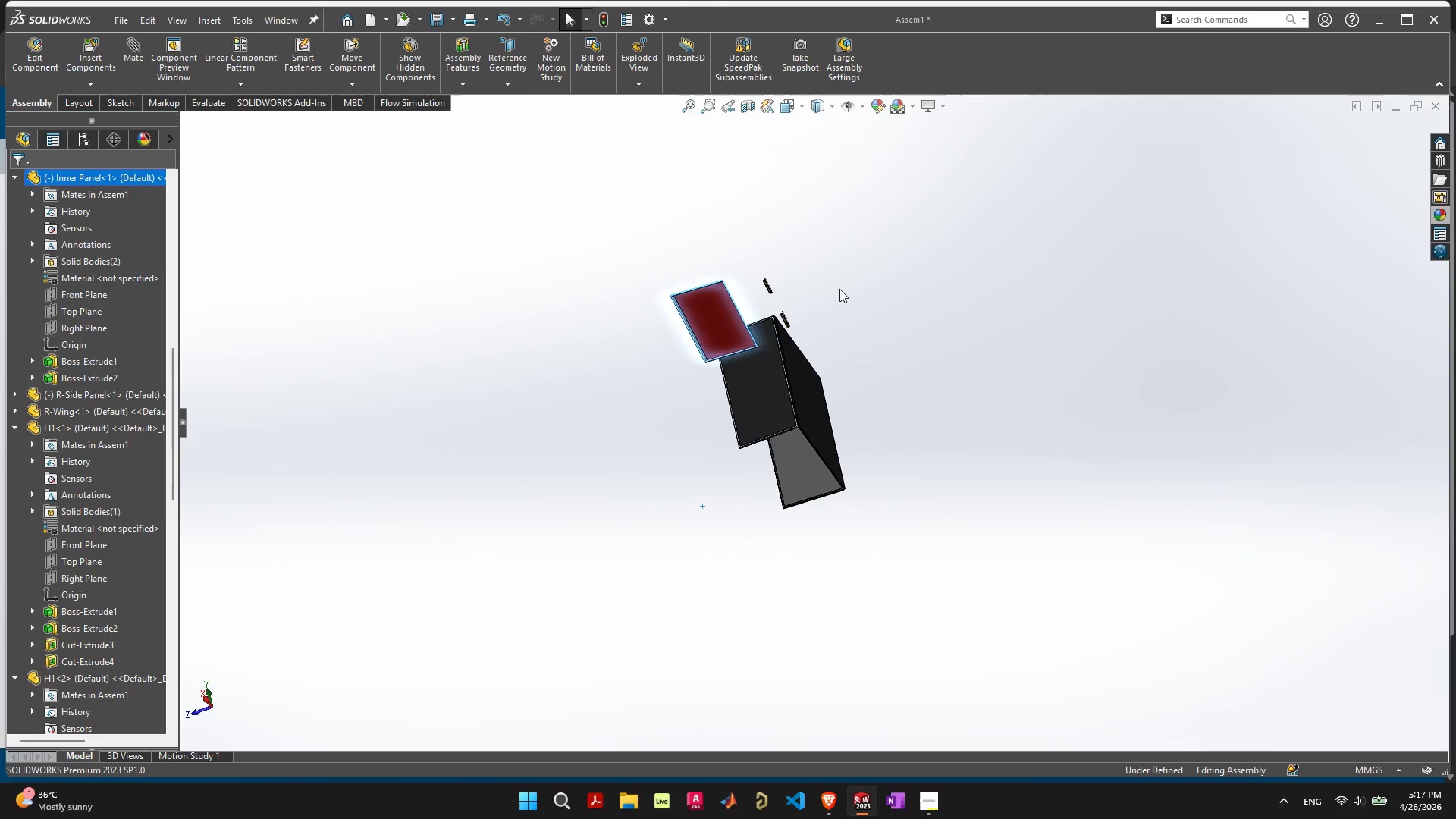 
scroll: coordinate [779, 309], scroll_direction: up, amount: 10.0
 